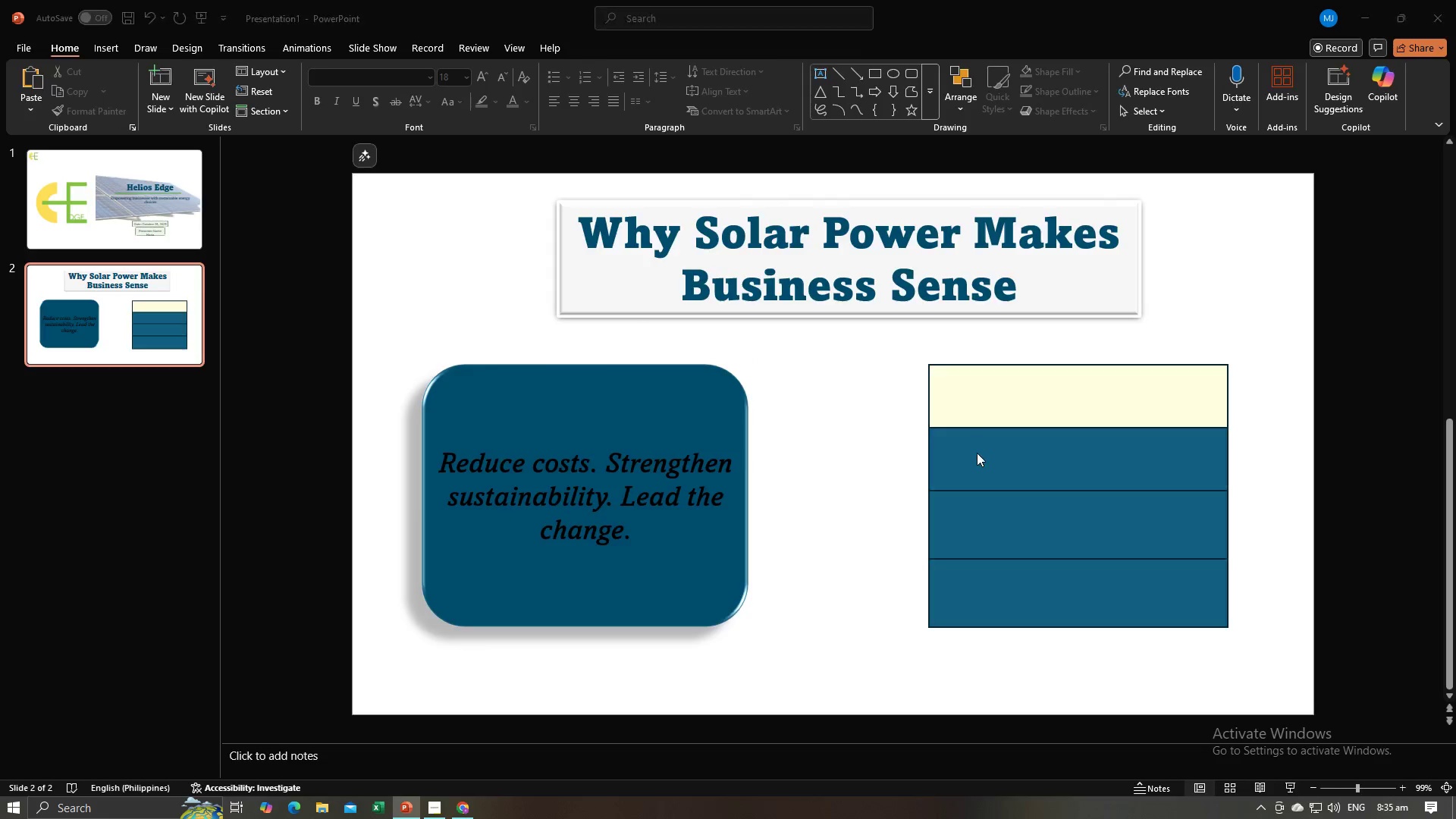 
key(Alt+Tab)
 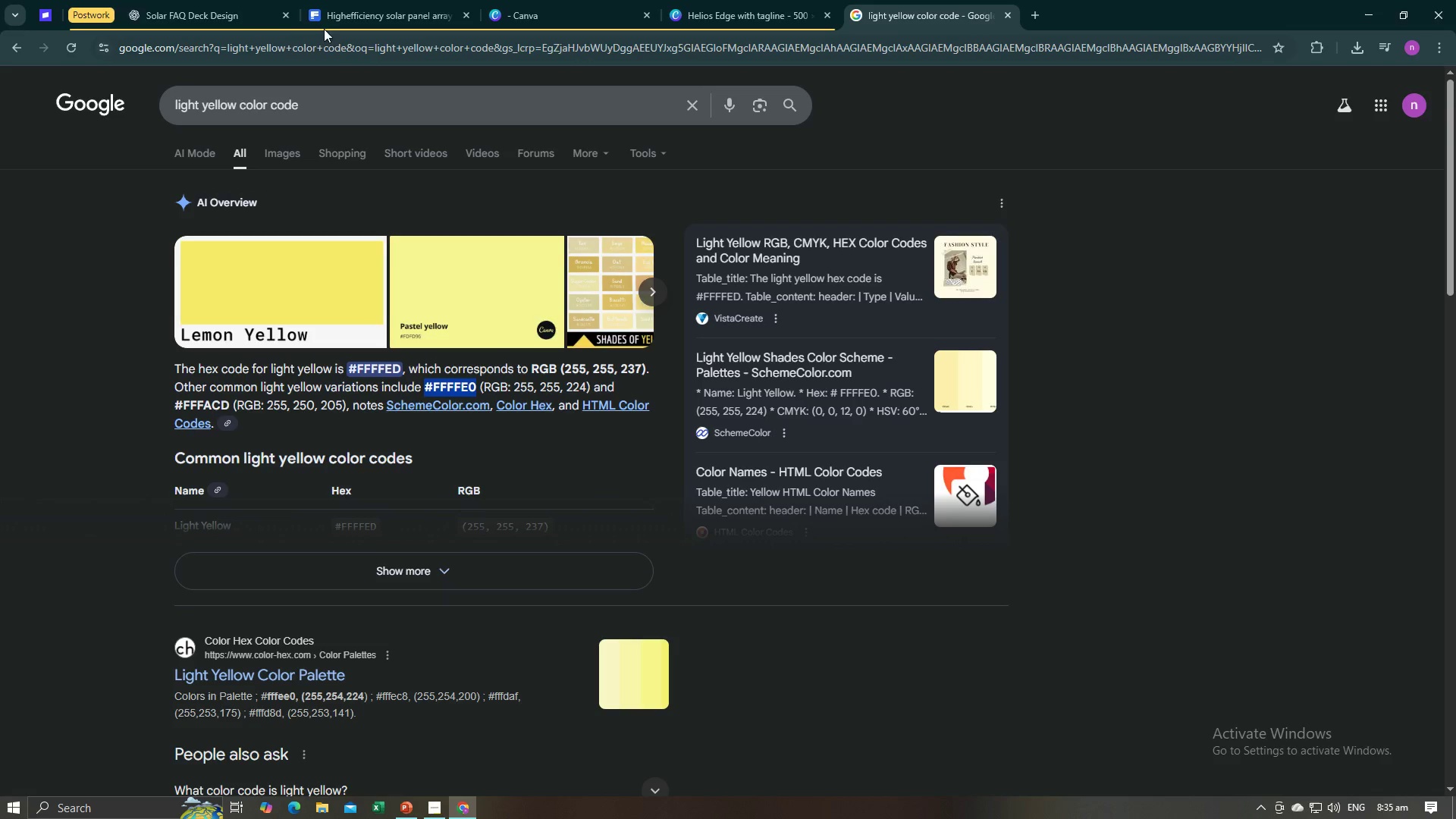 
left_click([224, 0])
 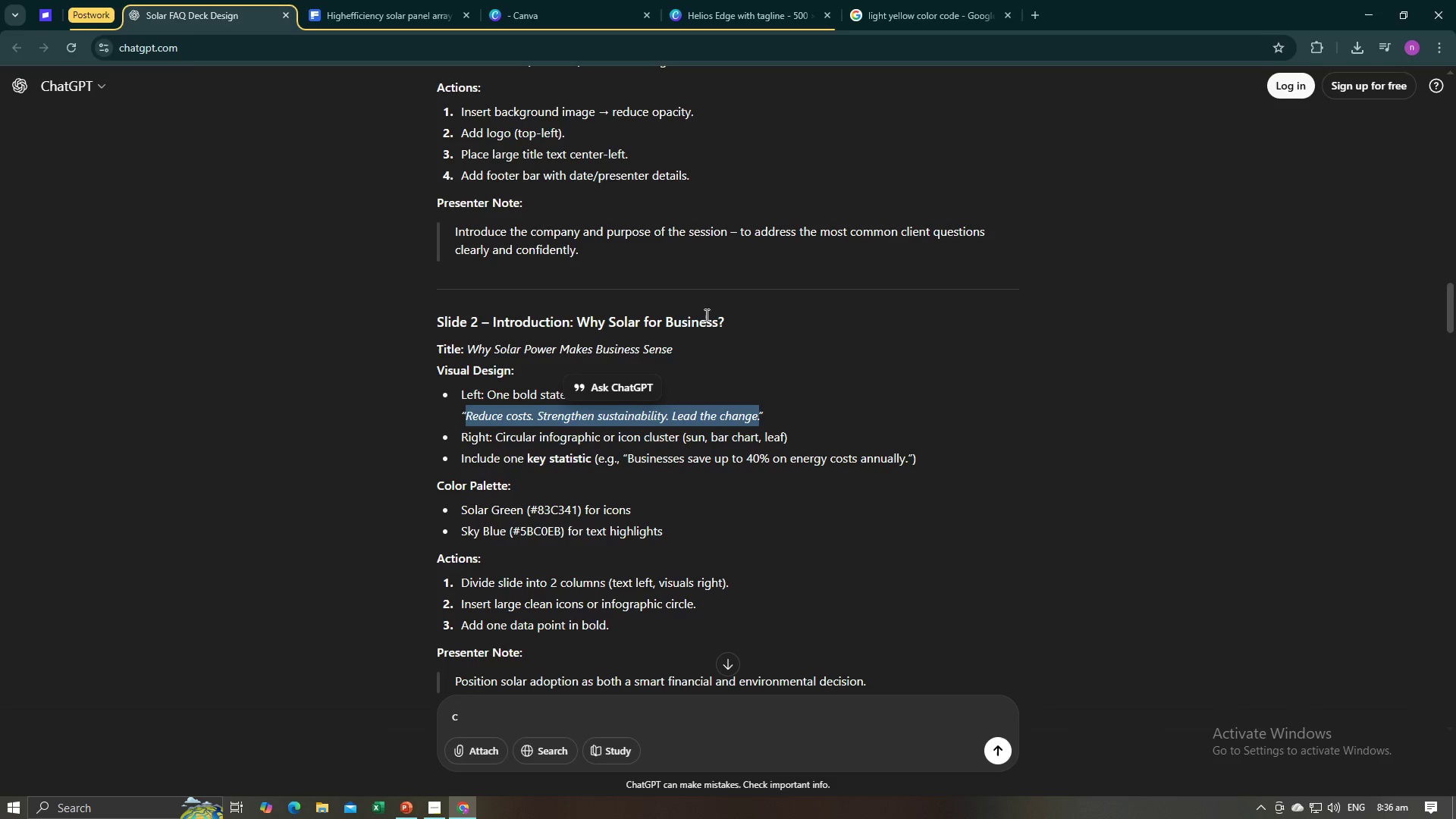 
key(Alt+AltLeft)
 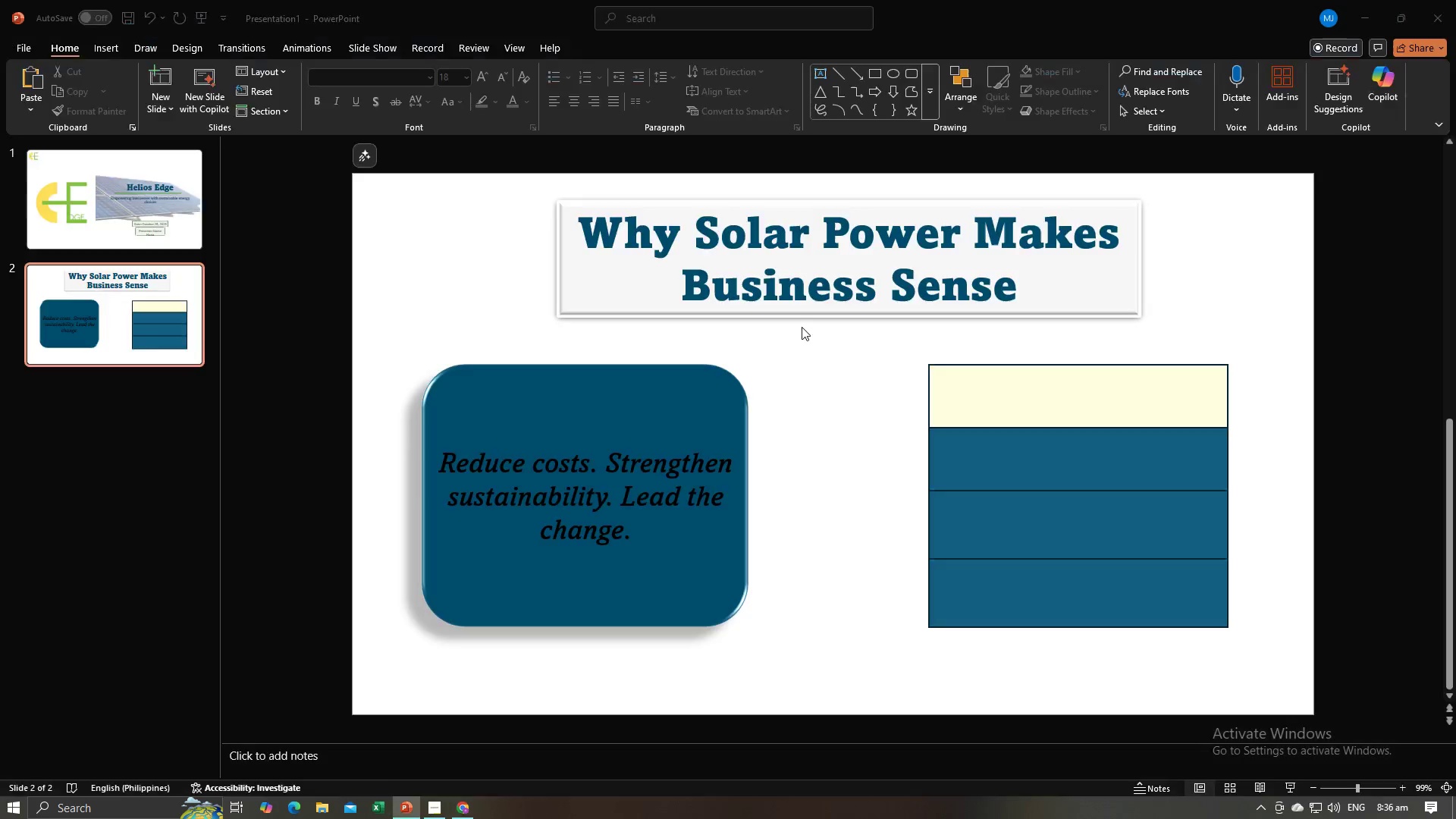 
key(Alt+Tab)
 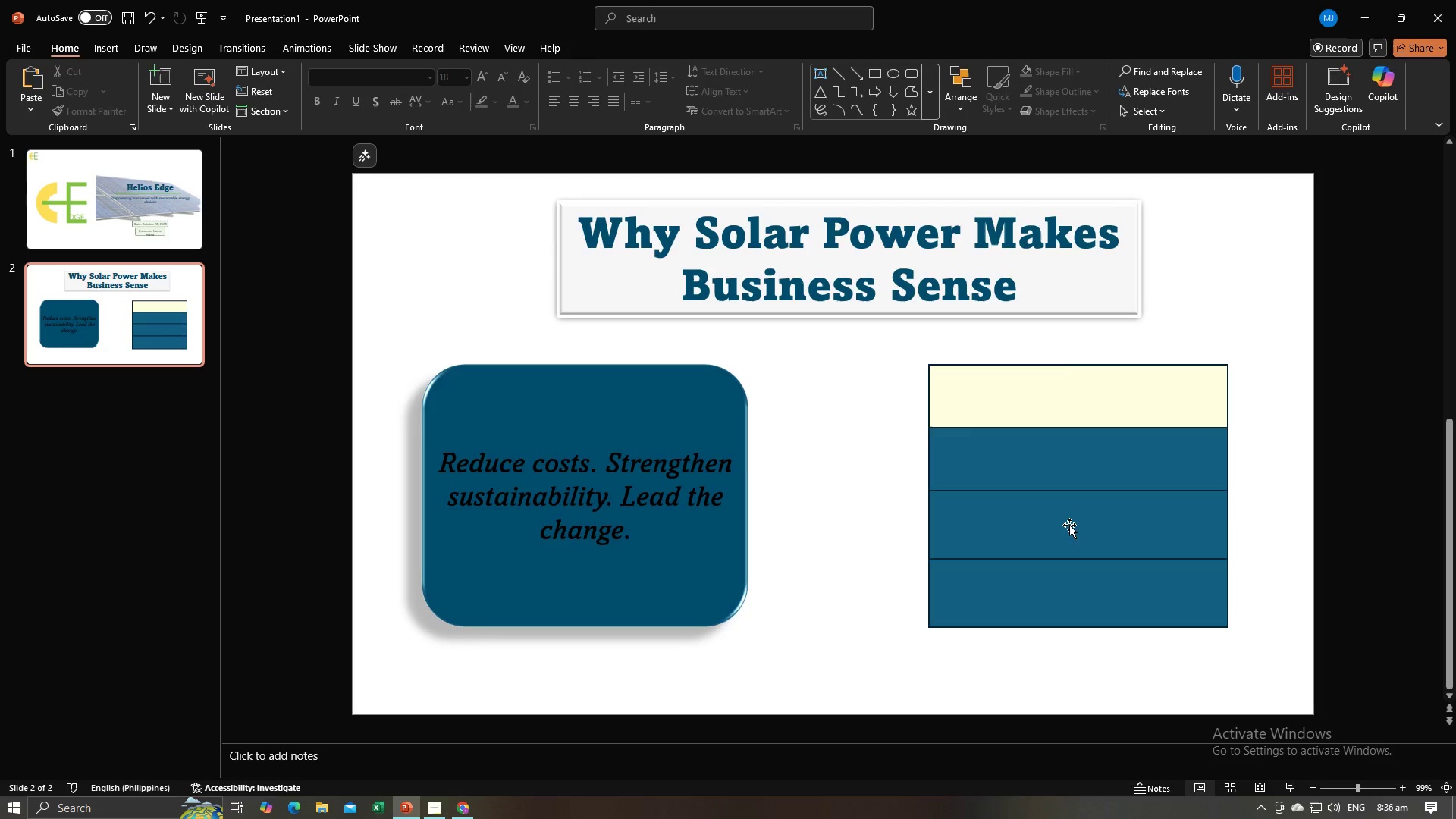 
left_click([1068, 526])
 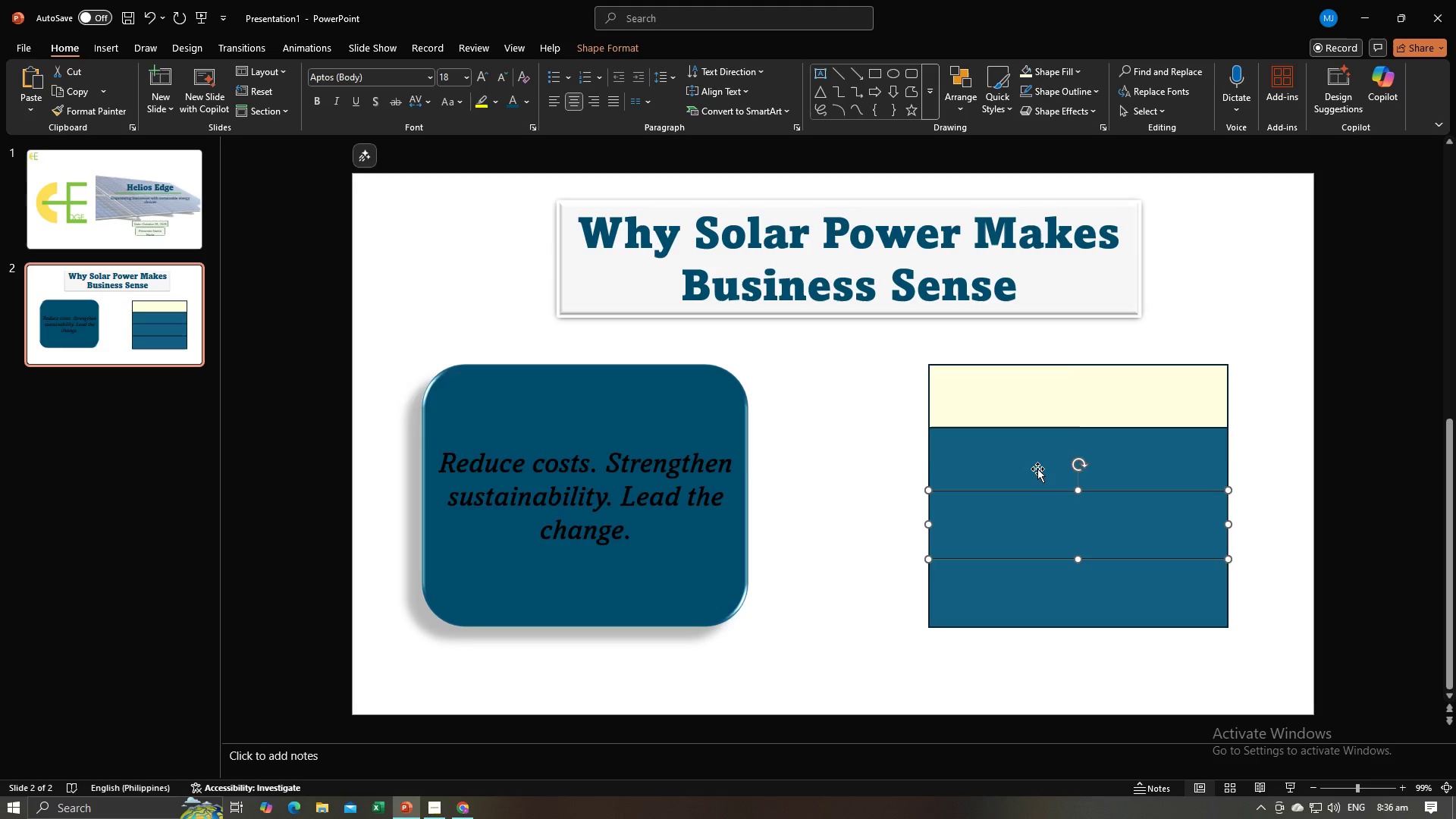 
left_click([1030, 469])
 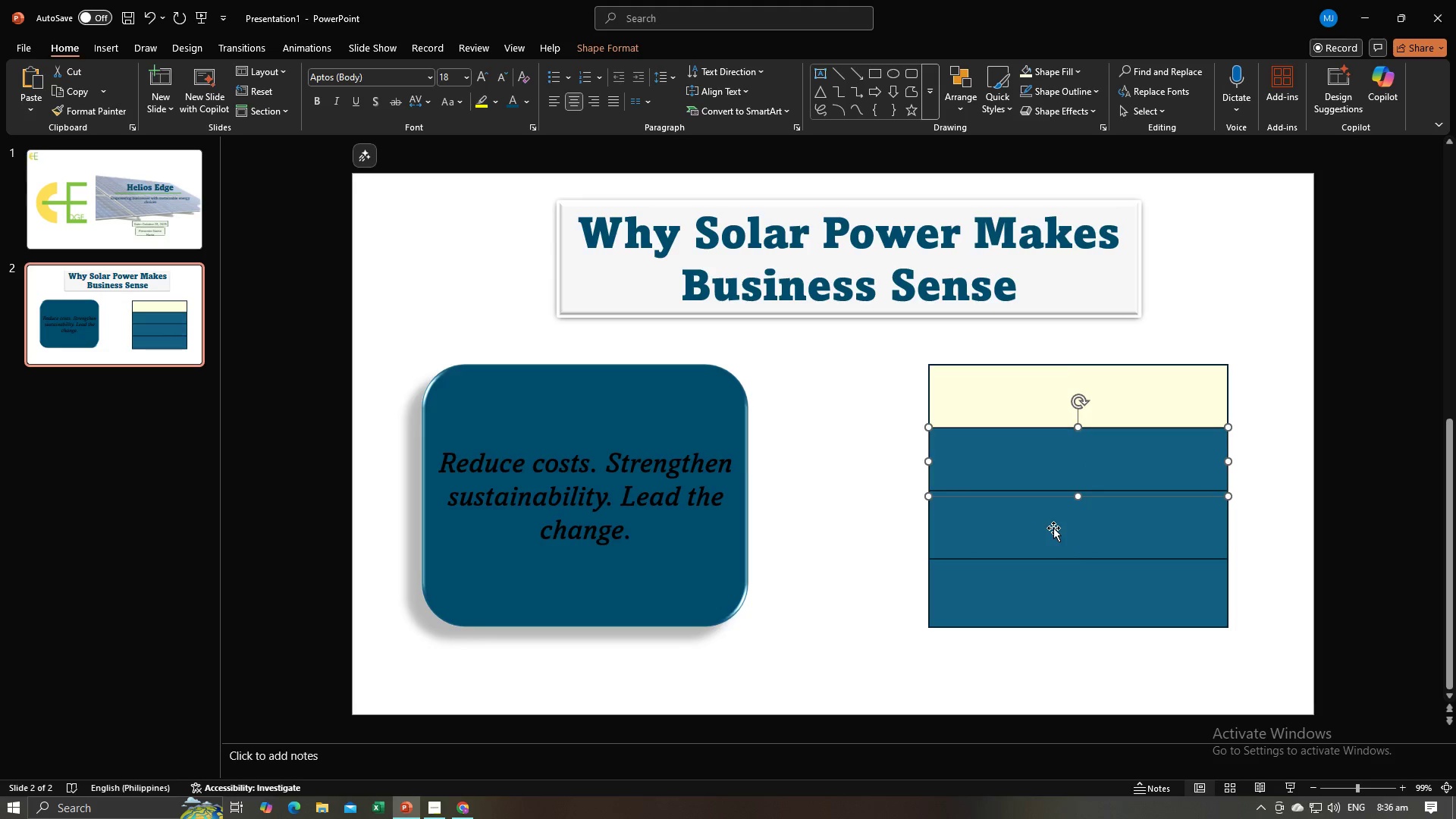 
left_click([1053, 528])
 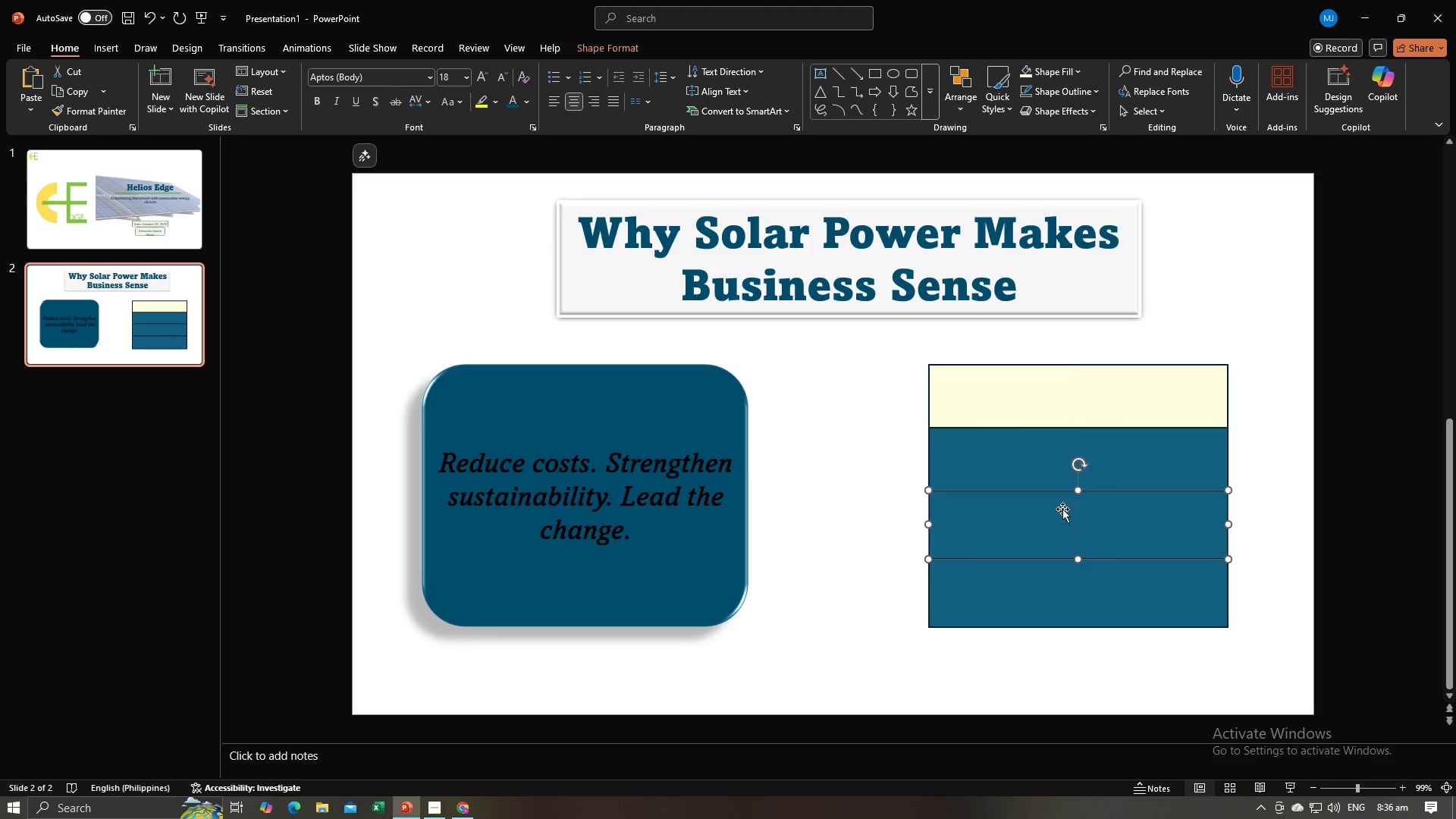 
key(Backspace)
 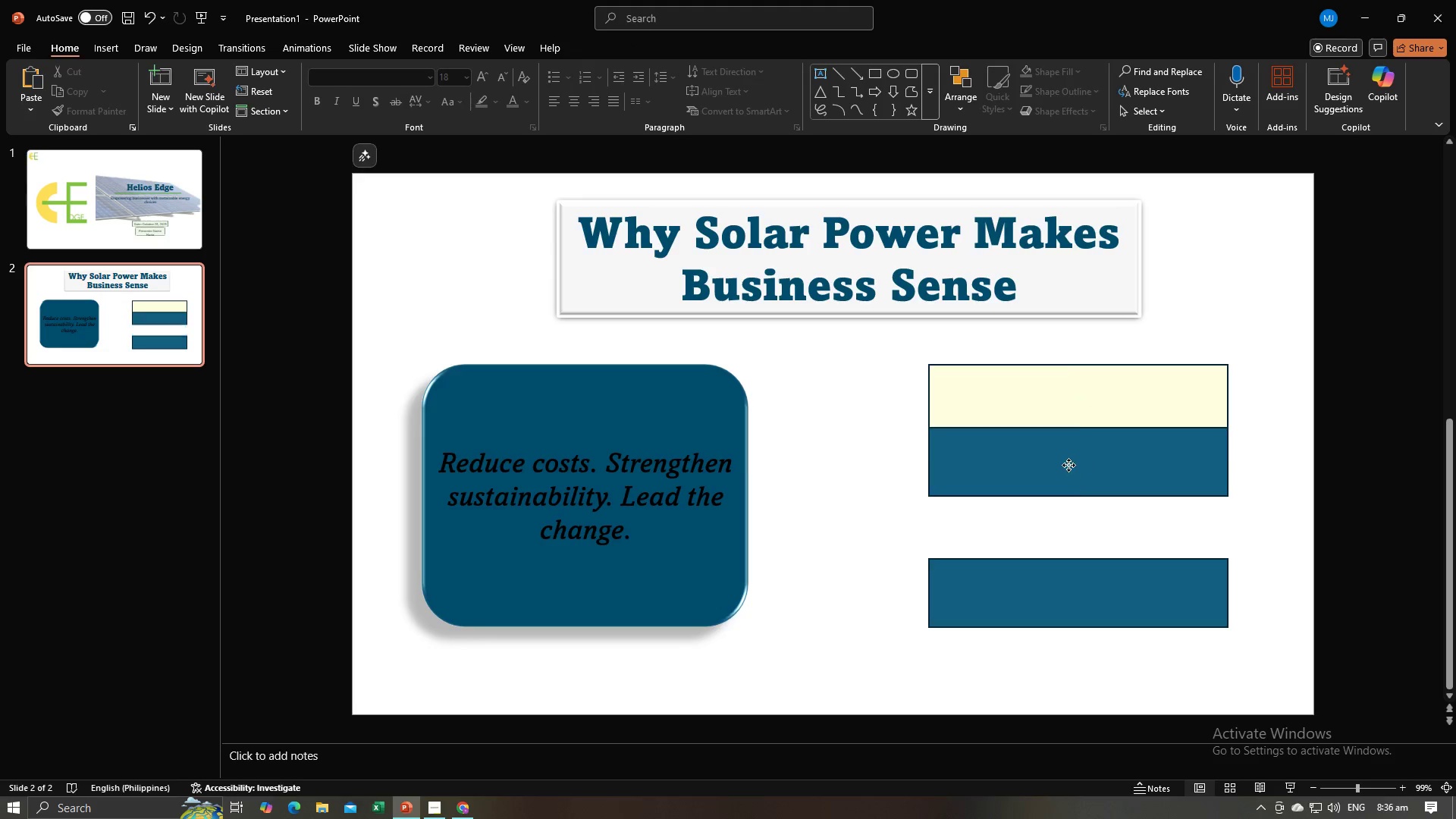 
left_click([1068, 465])
 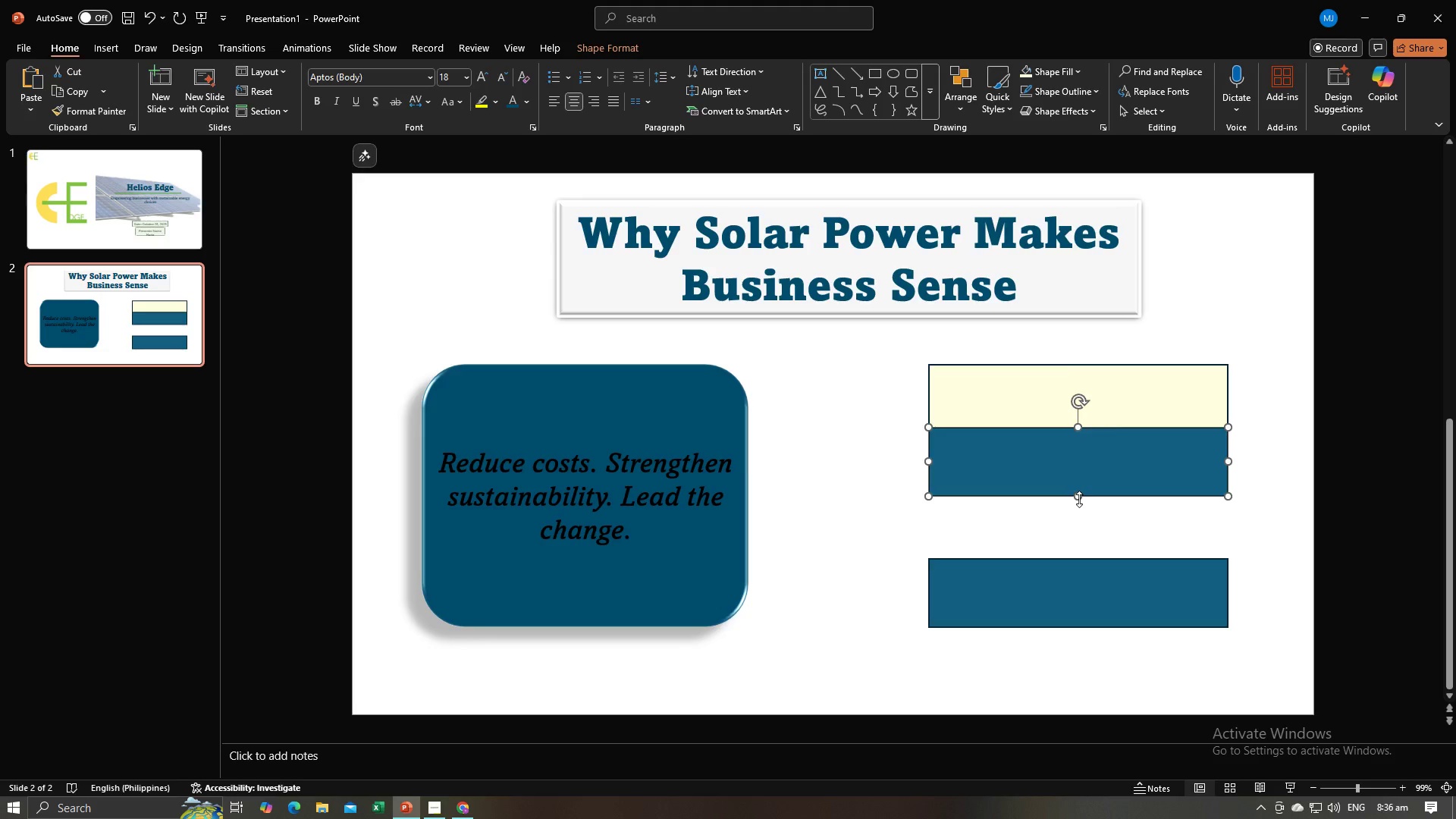 
left_click_drag(start_coordinate=[1079, 498], to_coordinate=[1078, 563])
 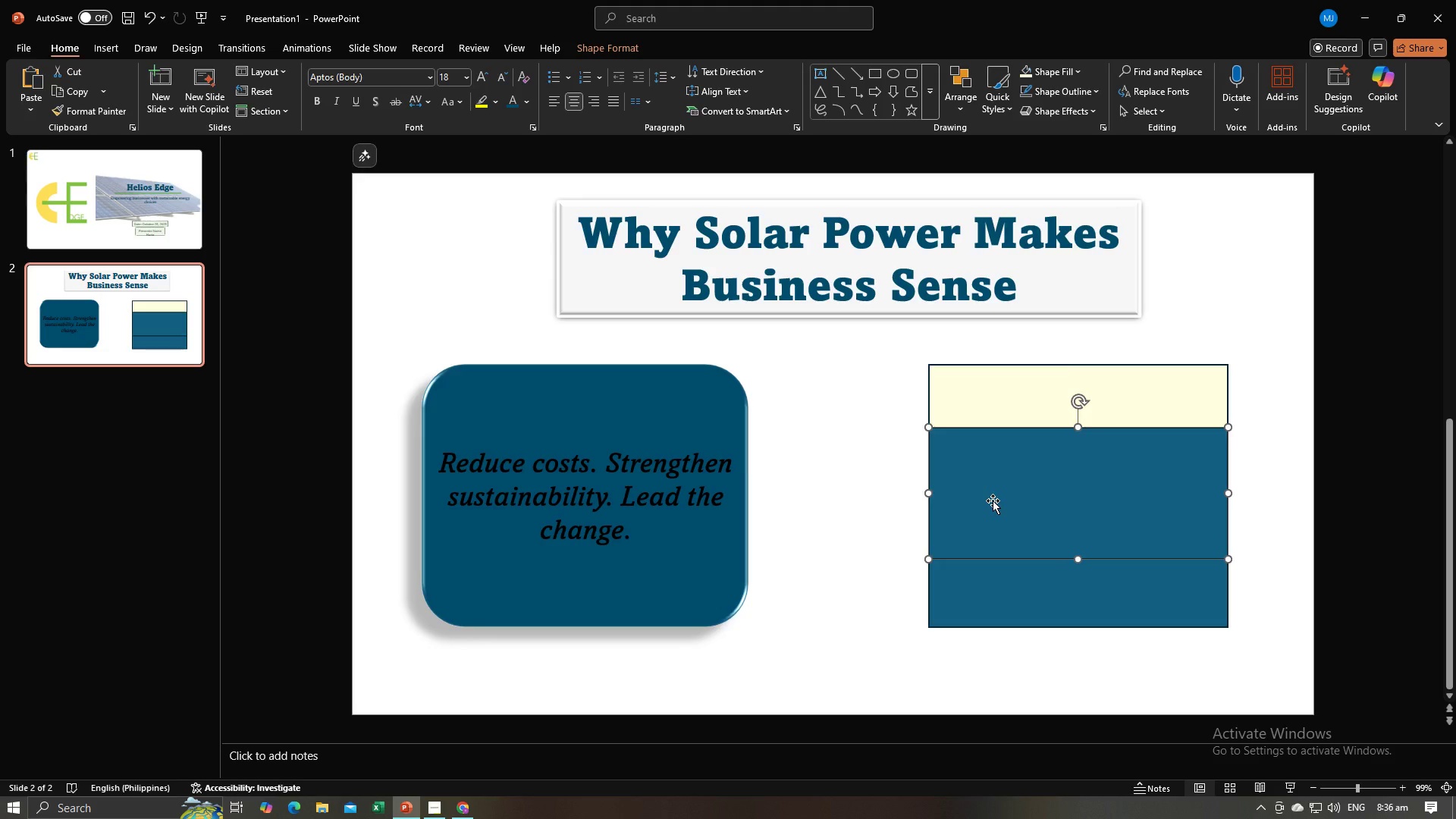 
key(Alt+AltLeft)
 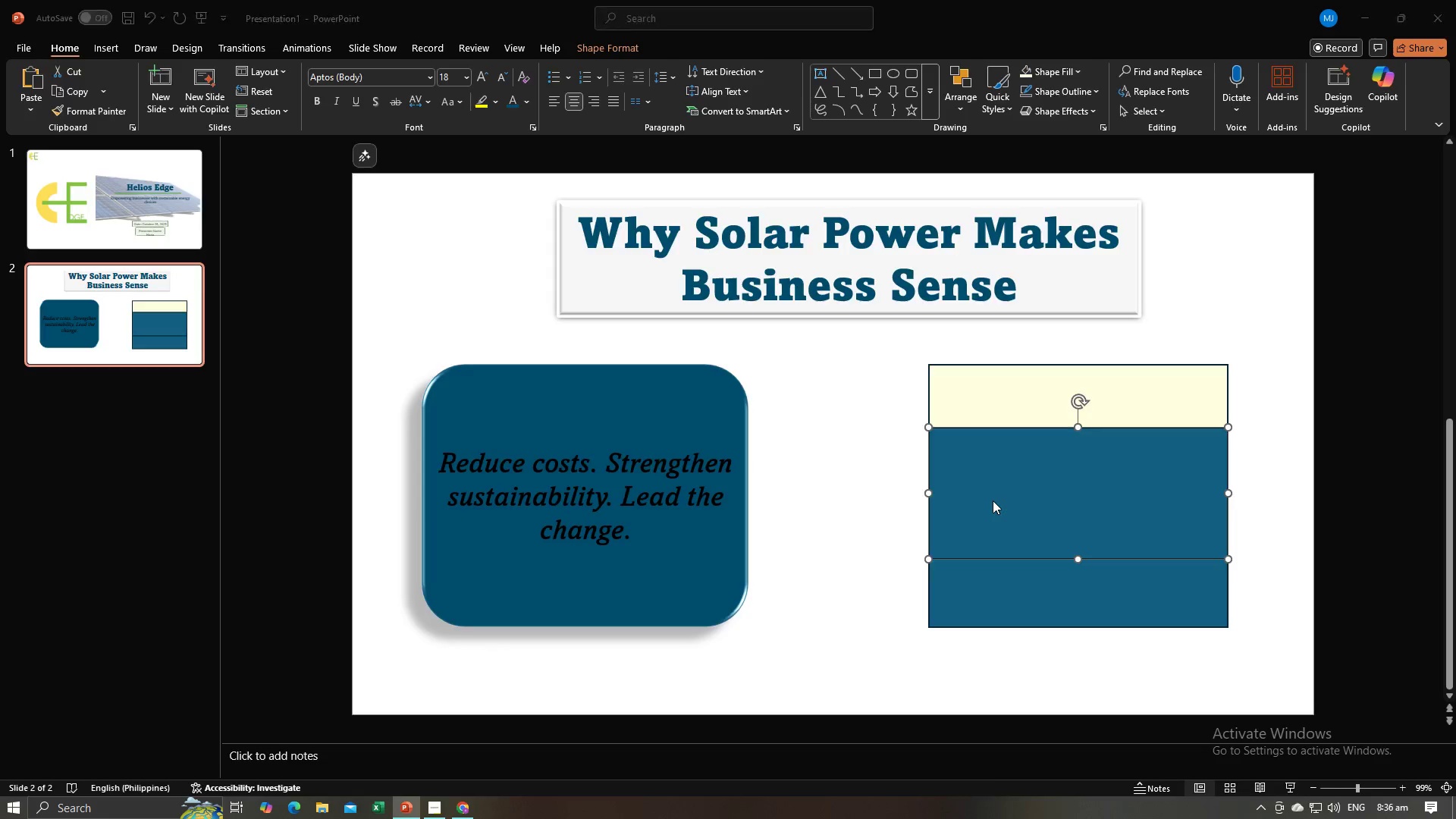 
key(Alt+Tab)
 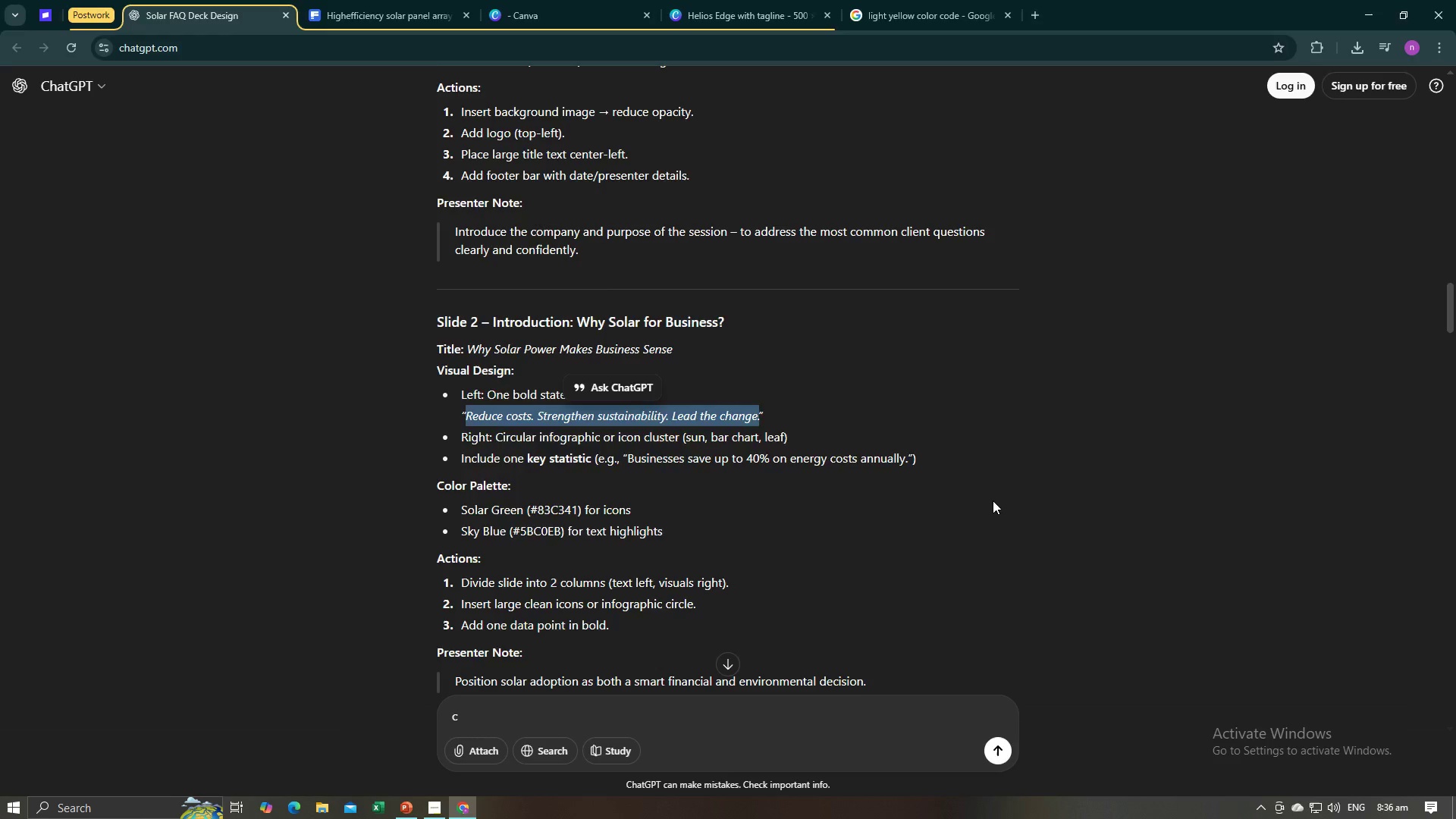 
key(Alt+AltLeft)
 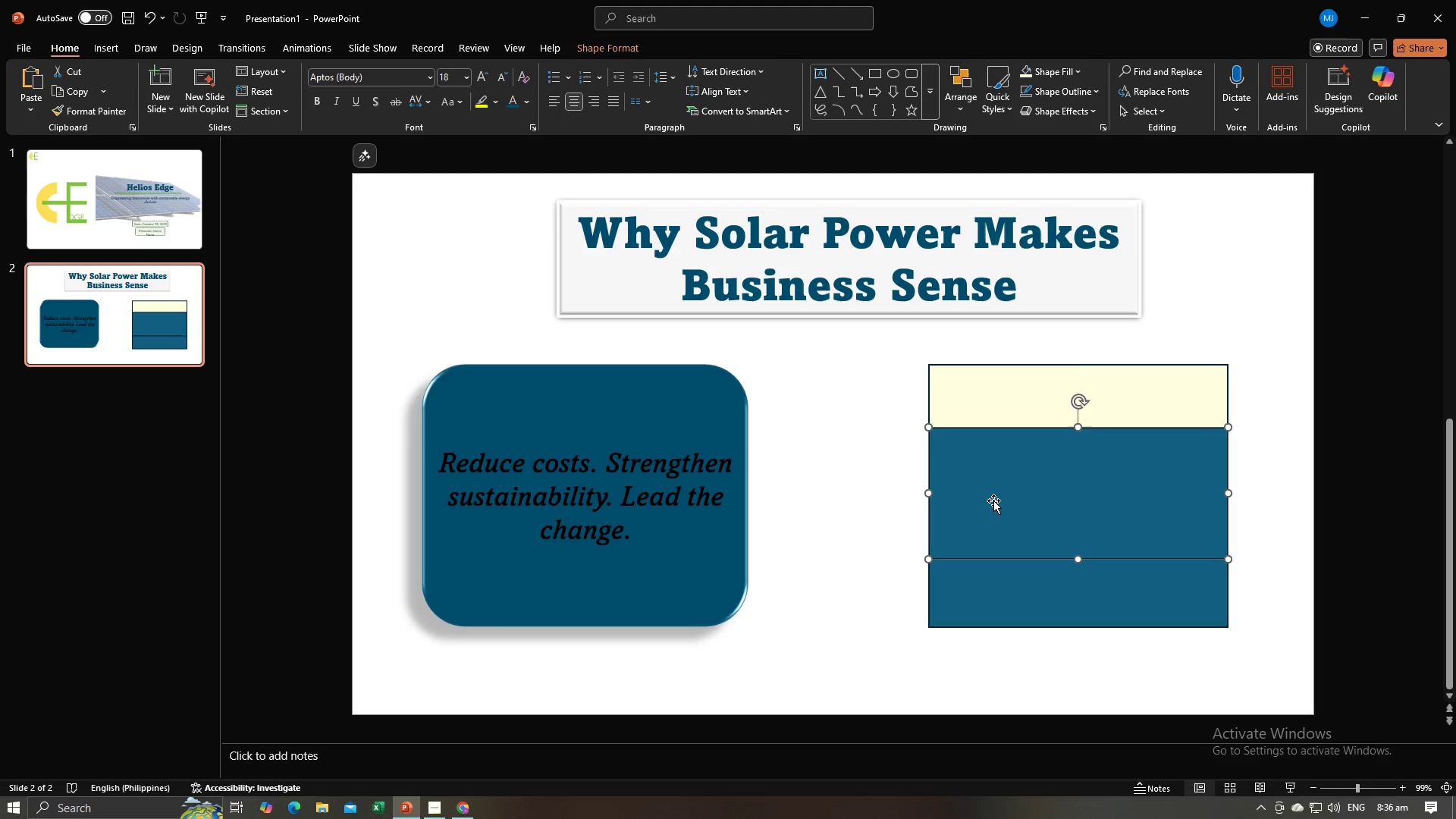 
key(Alt+Tab)
 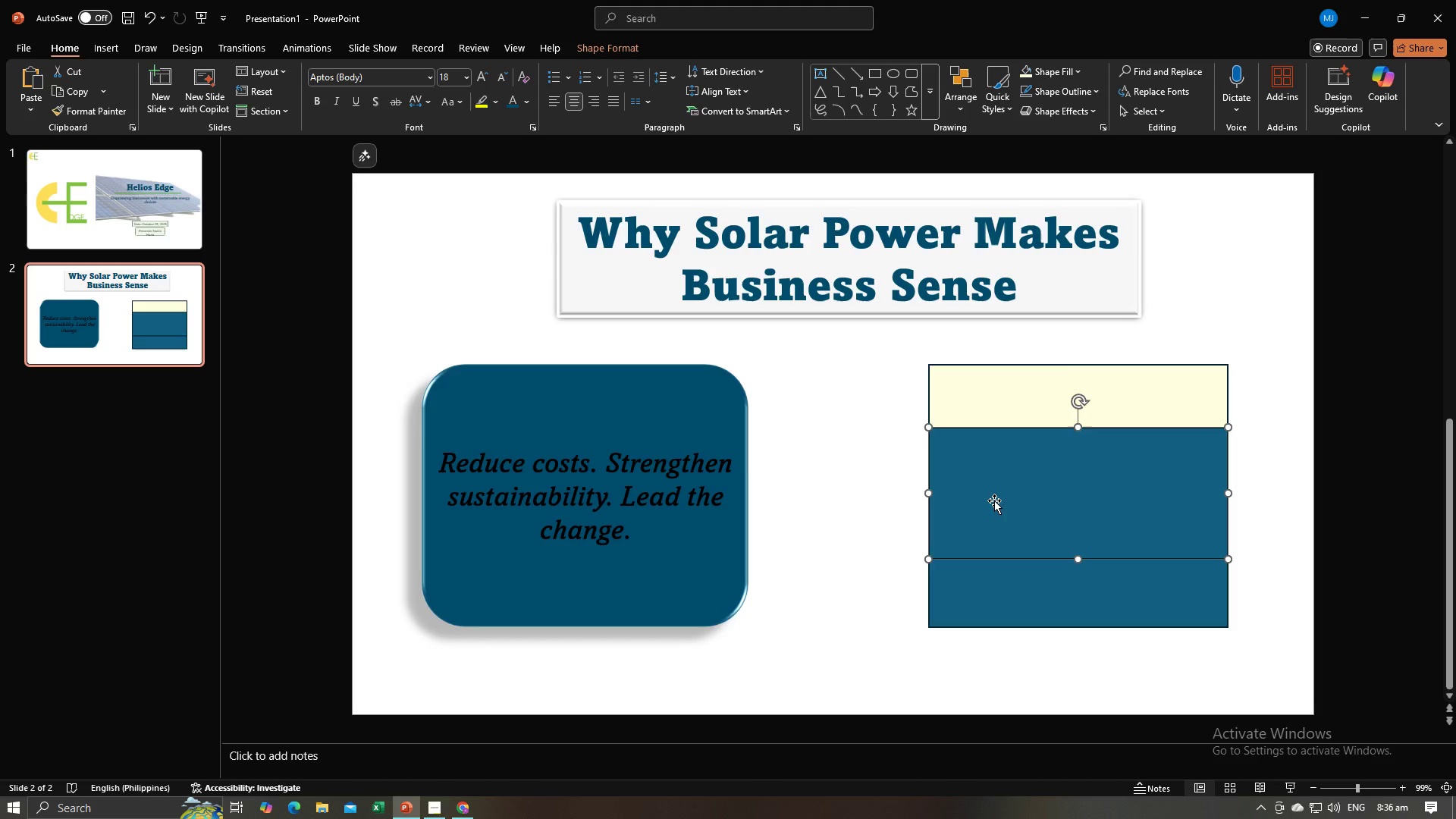 
left_click([994, 500])
 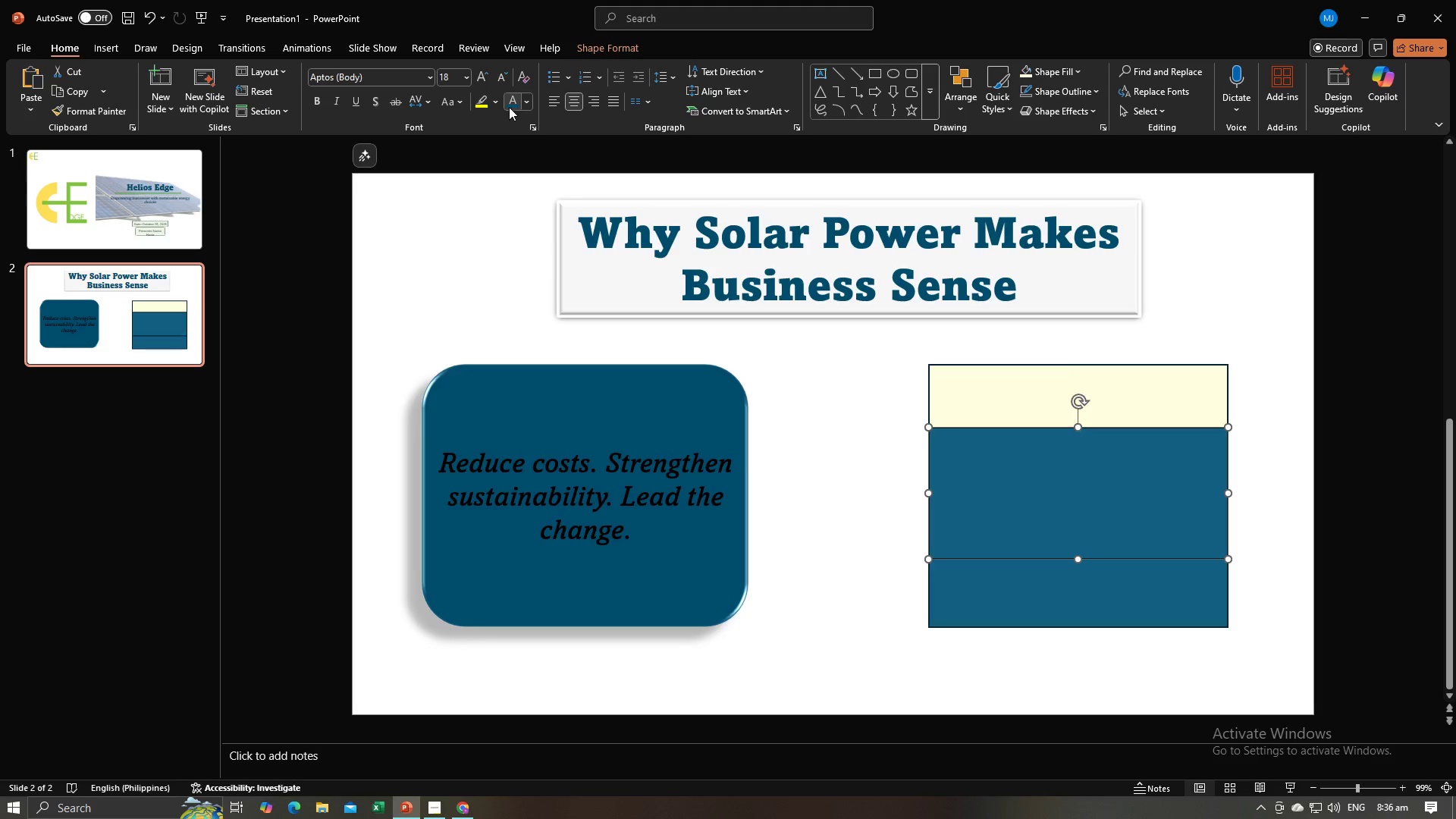 
left_click([523, 99])
 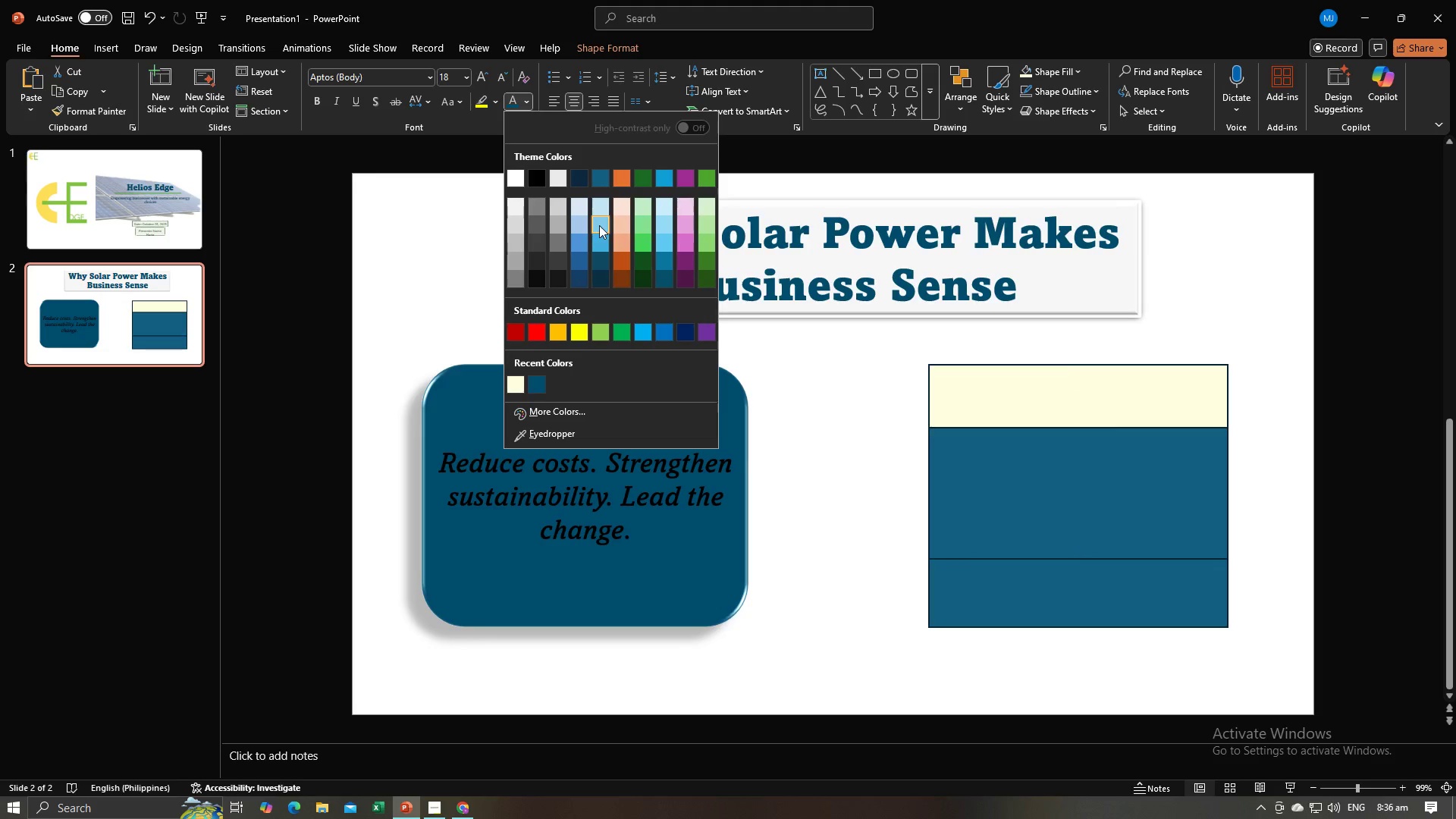 
left_click([662, 225])
 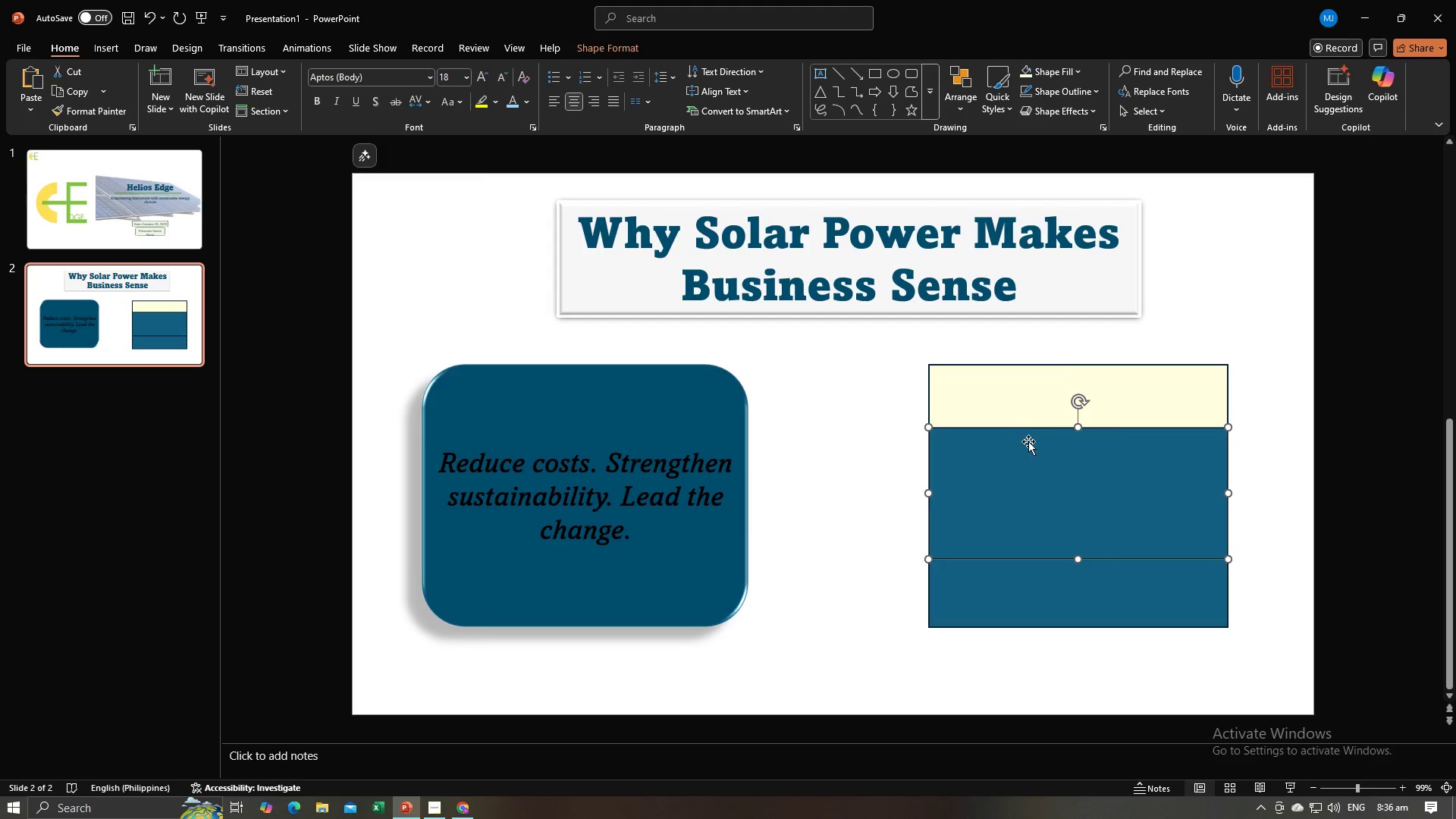 
left_click([1028, 446])
 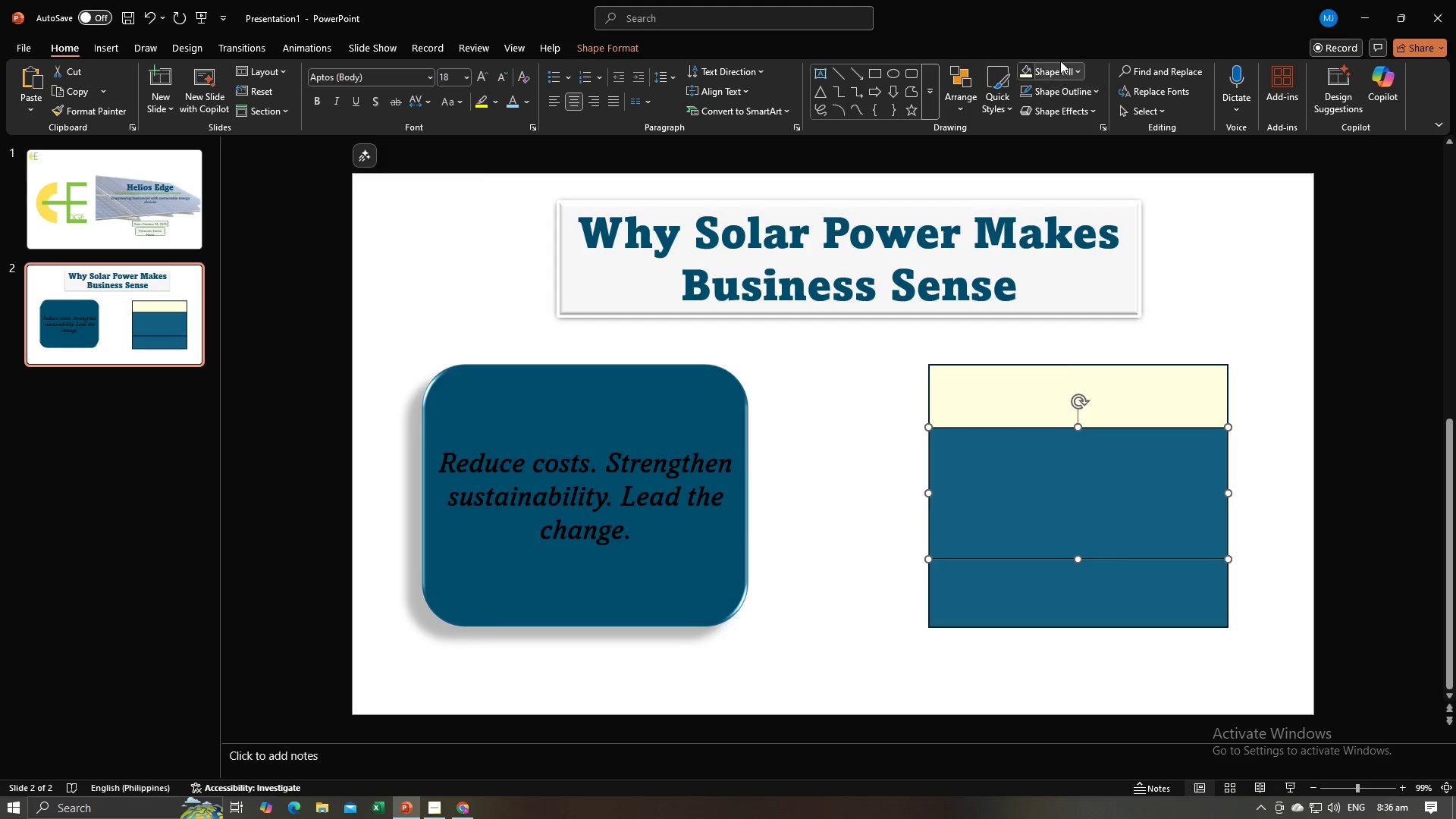 
left_click([1060, 61])
 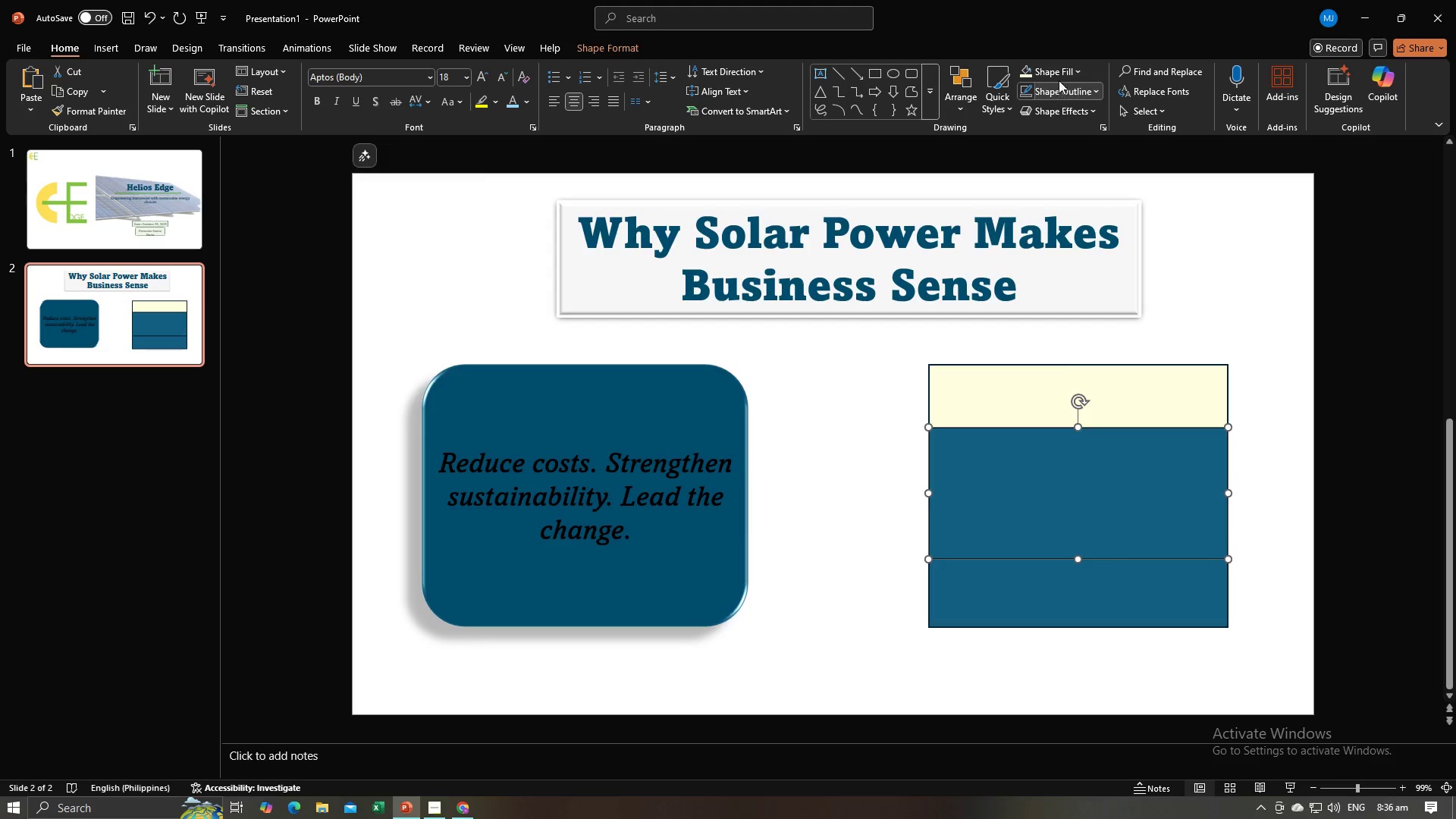 
left_click([1054, 70])
 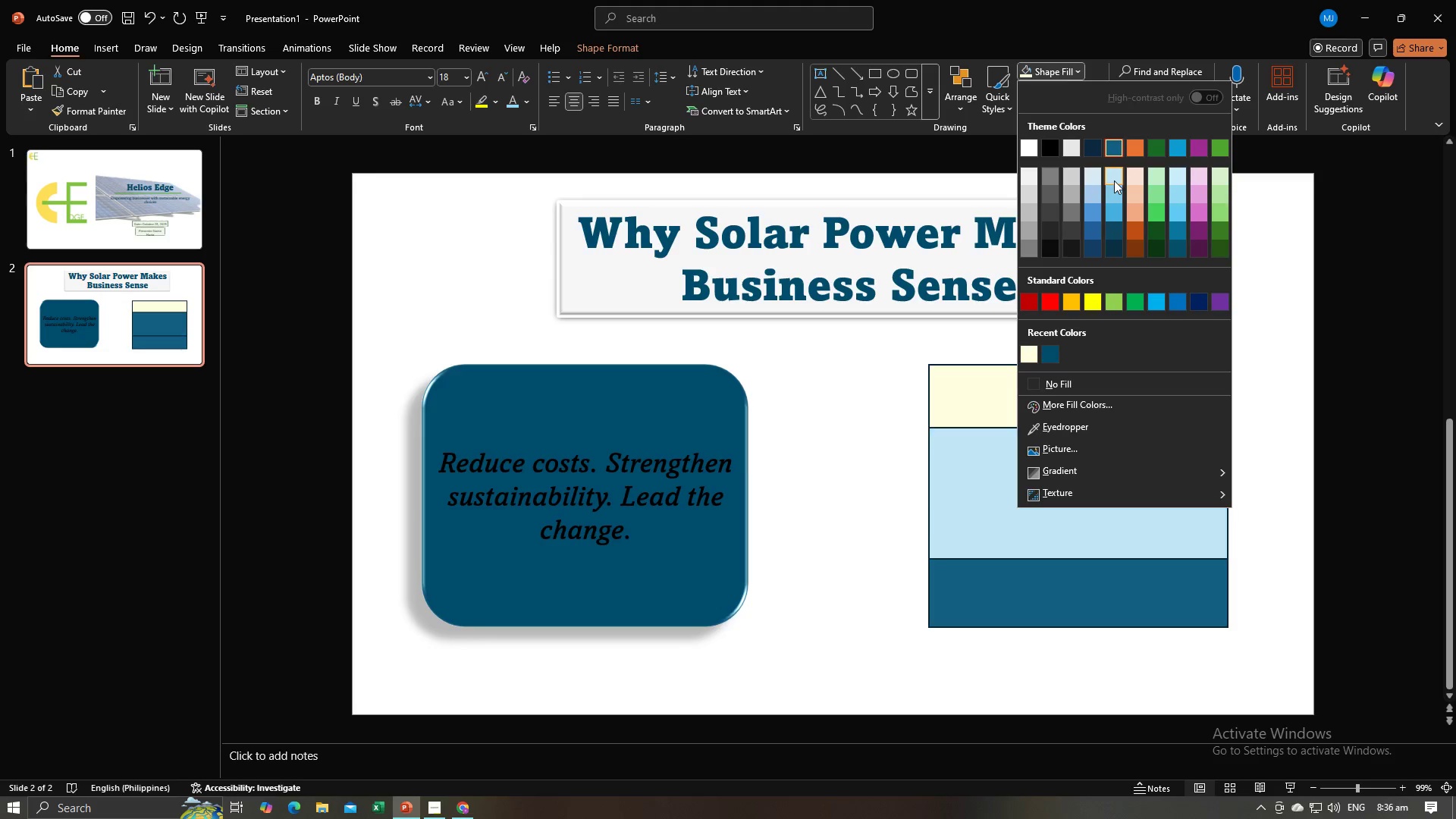 
wait(5.38)
 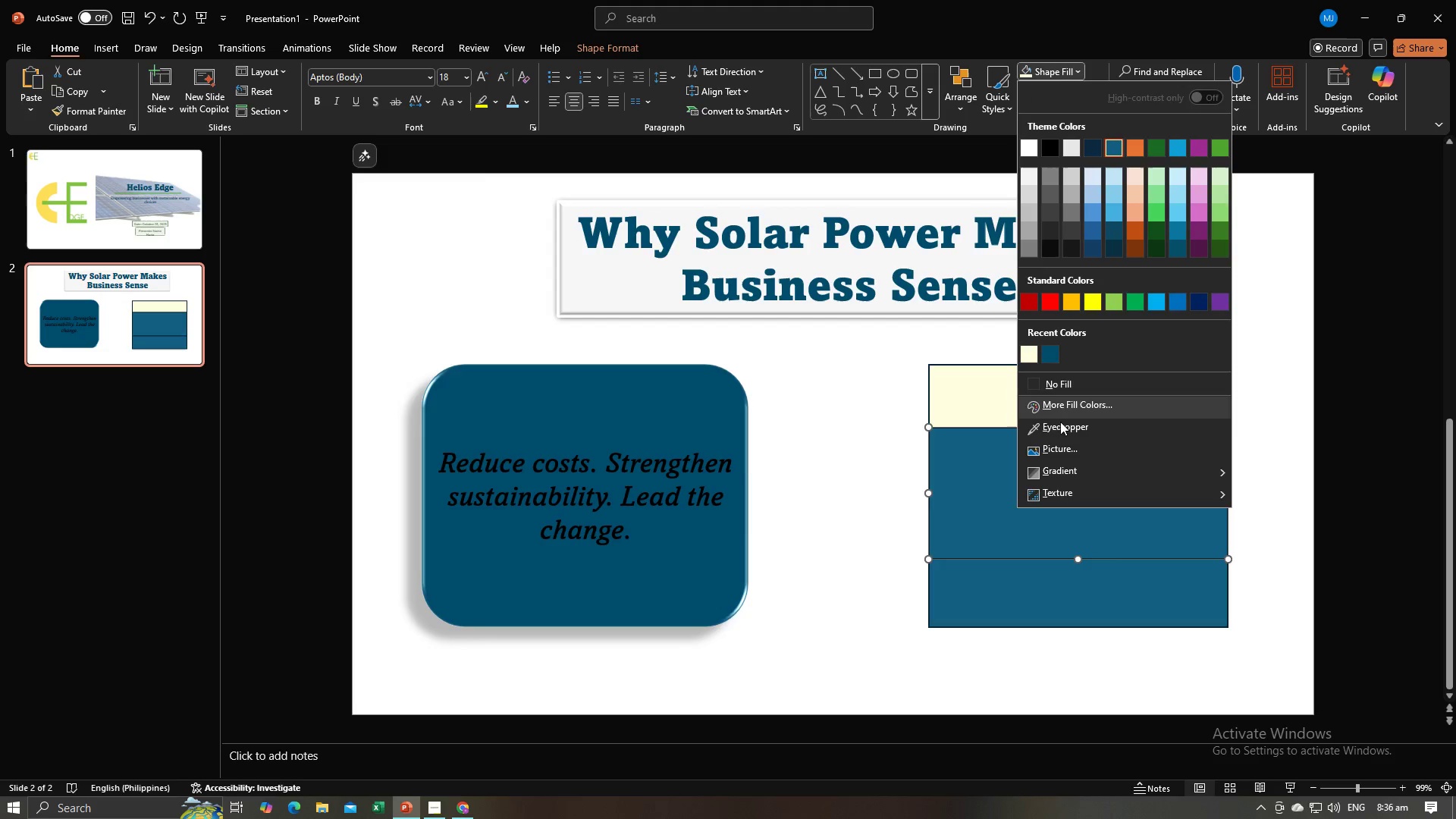 
left_click([1113, 196])
 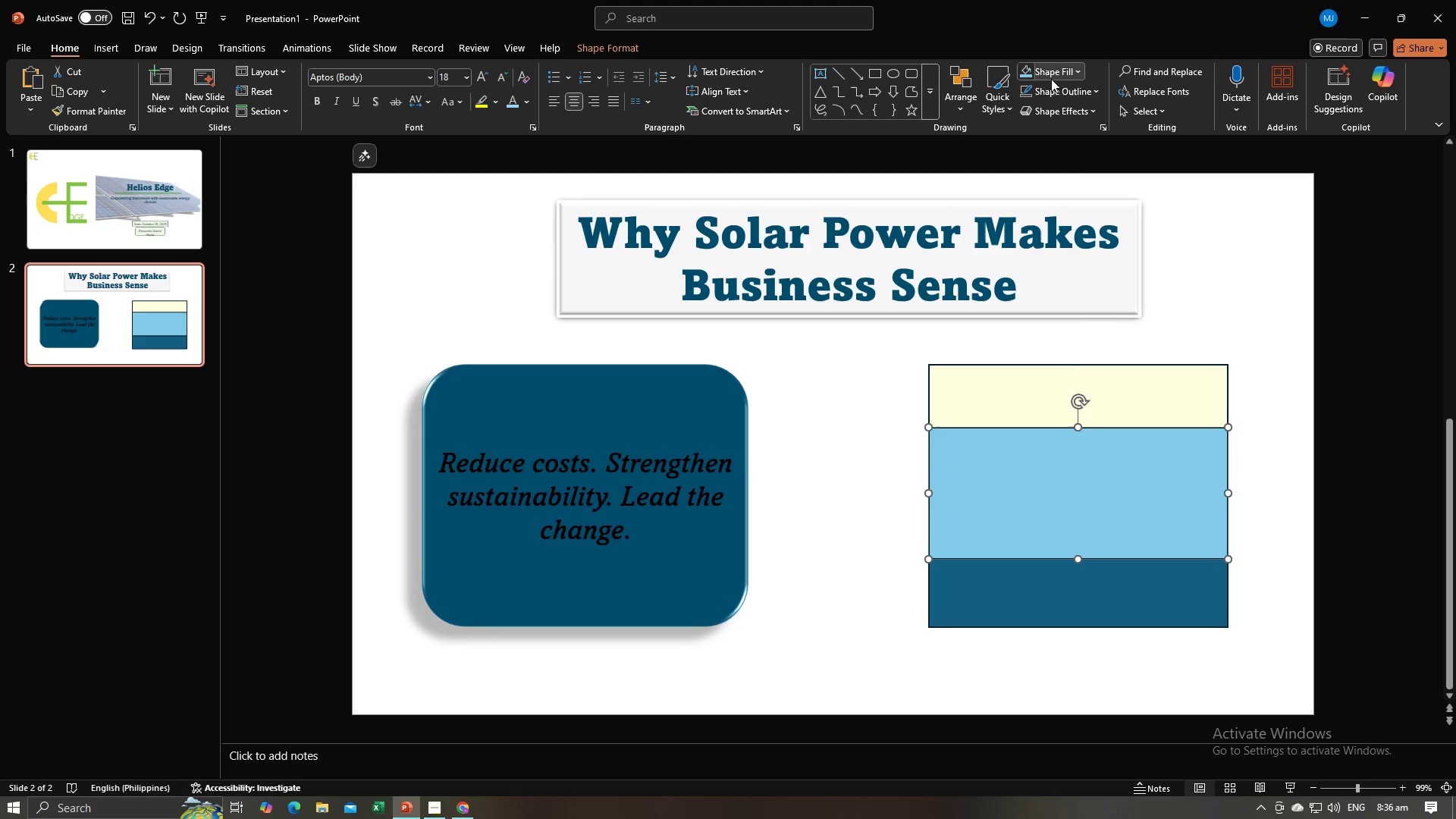 
left_click([1032, 89])
 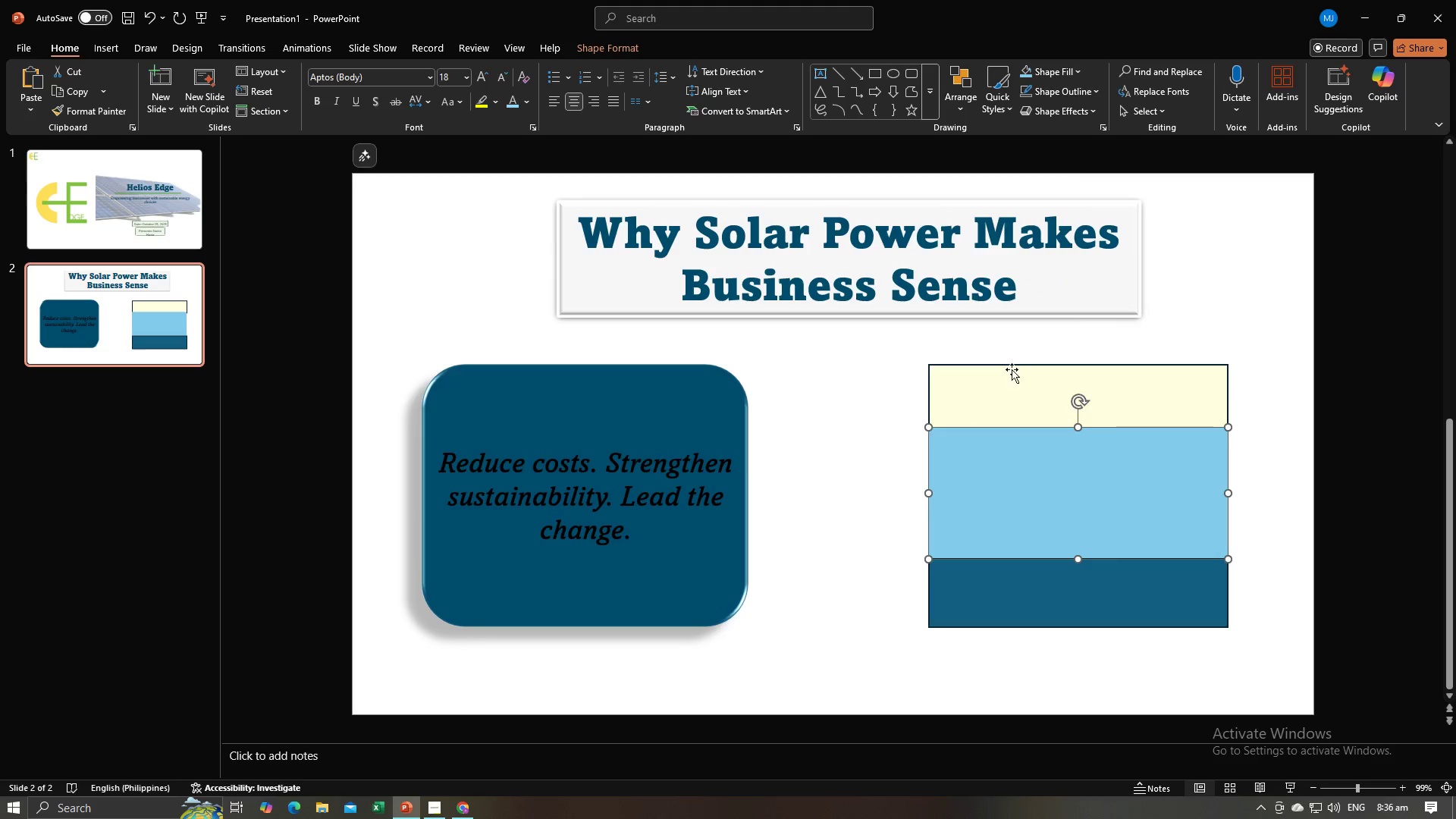 
left_click([1012, 372])
 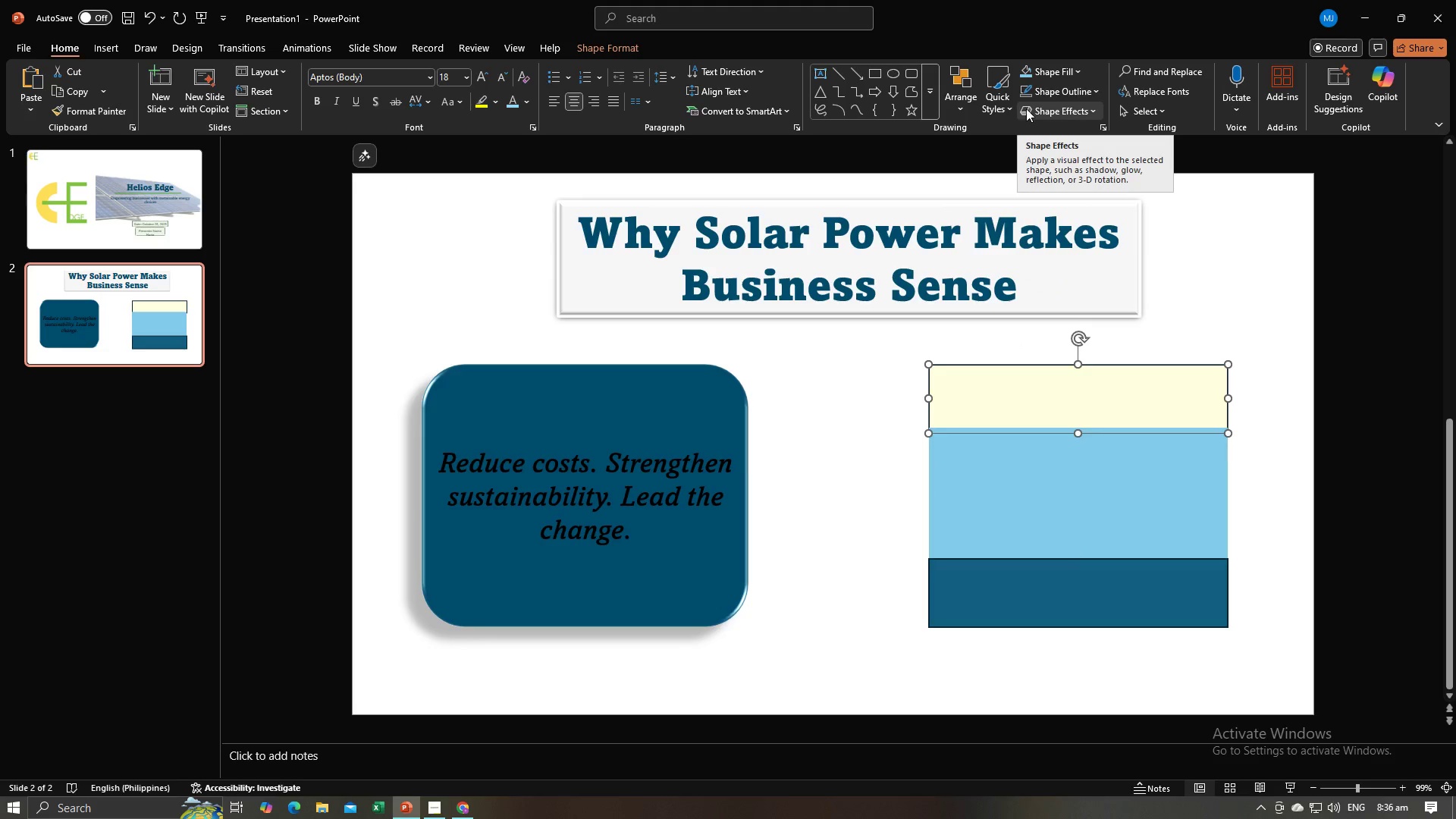 
left_click([1026, 108])
 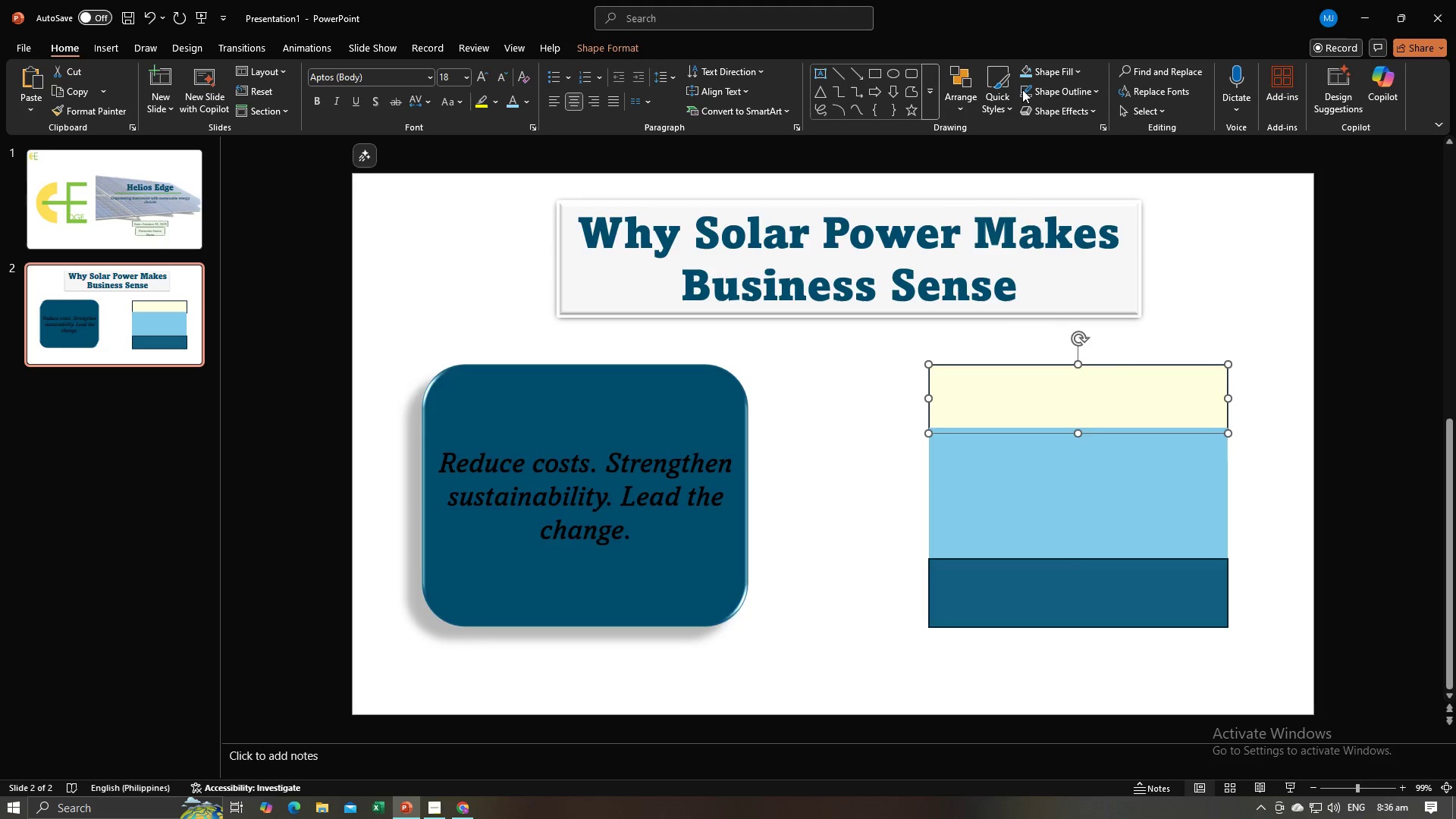 
left_click([1022, 89])
 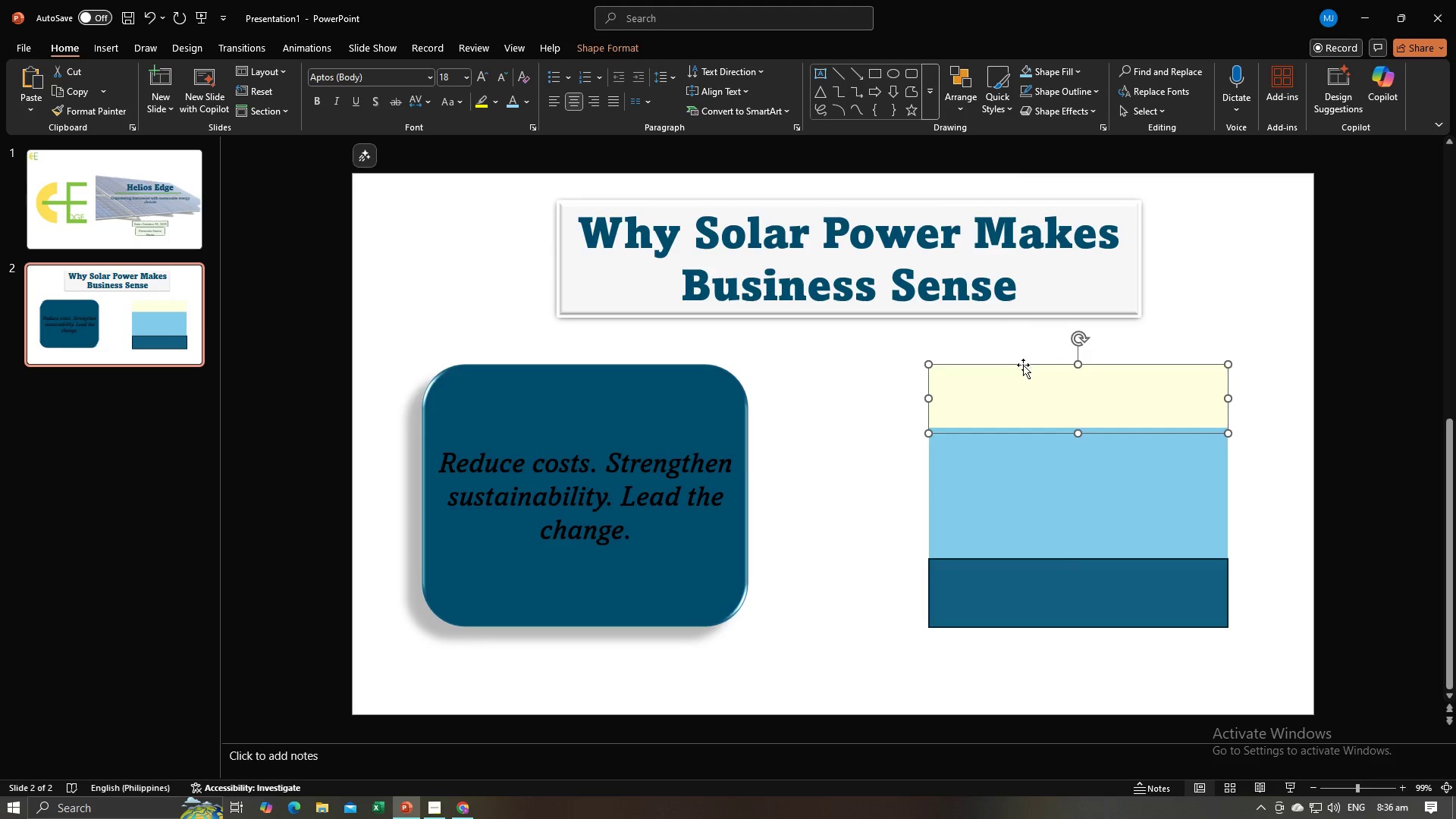 
left_click([1023, 365])
 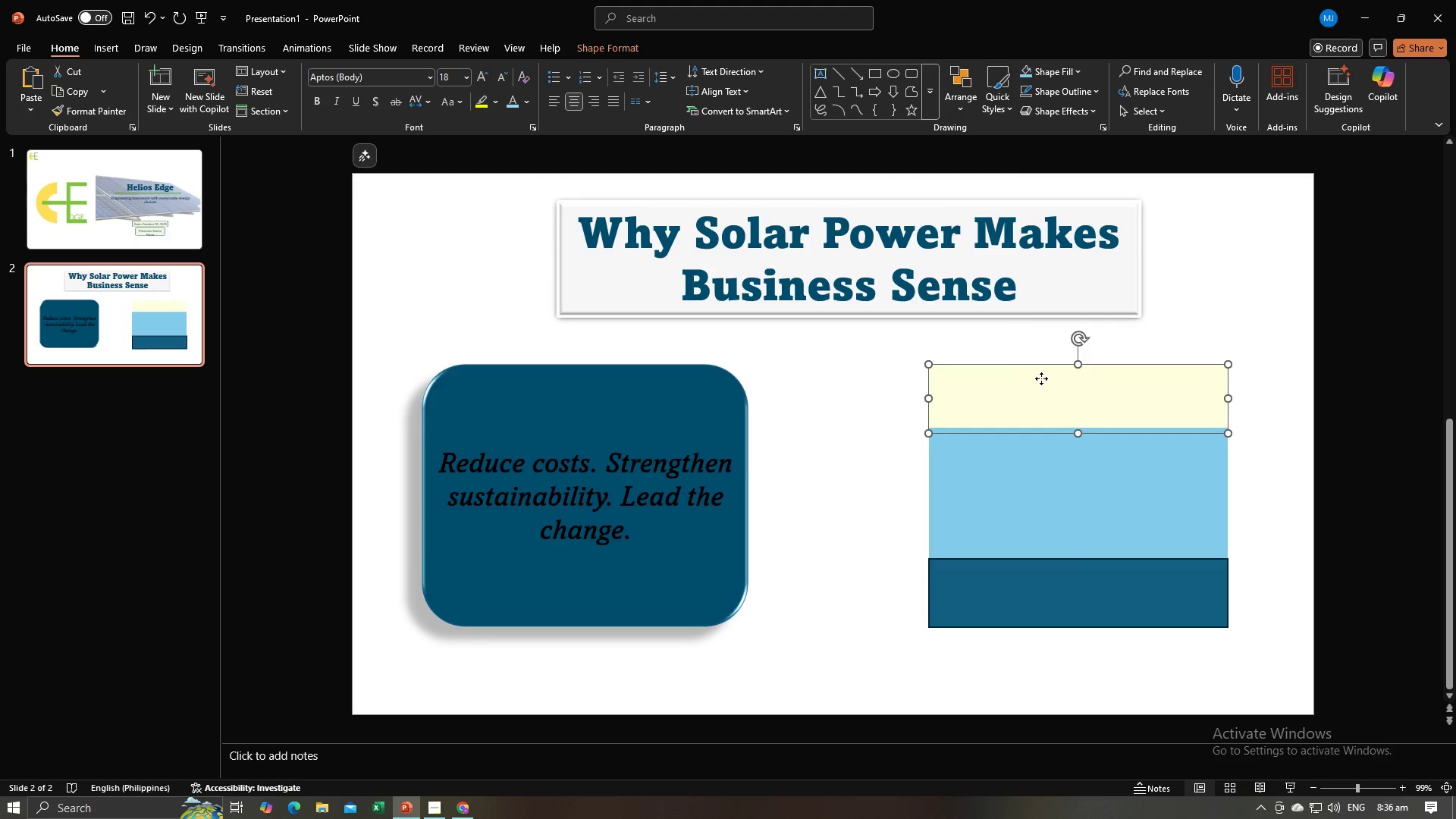 
left_click_drag(start_coordinate=[1041, 378], to_coordinate=[1042, 372])
 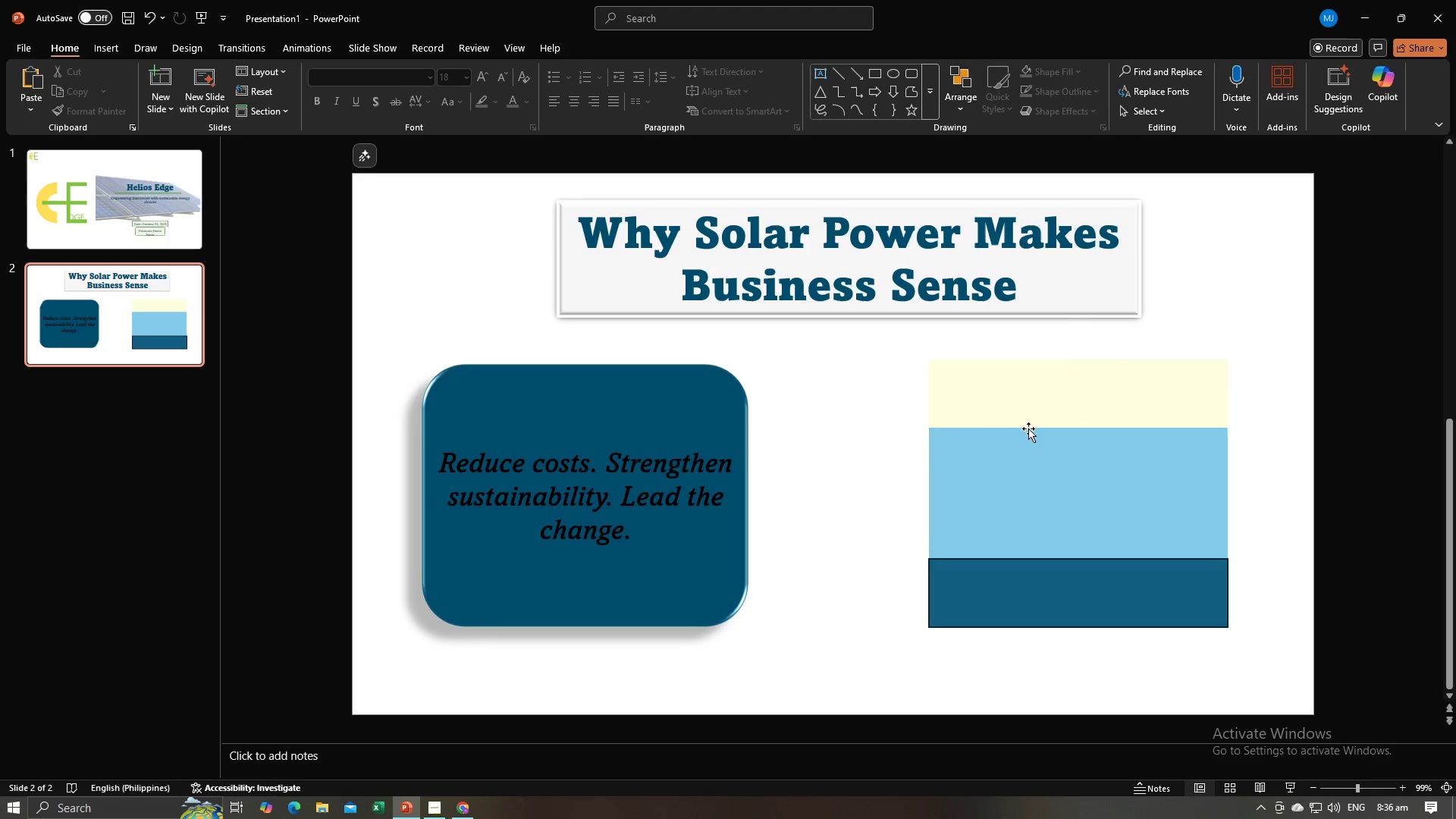 
left_click([1035, 507])
 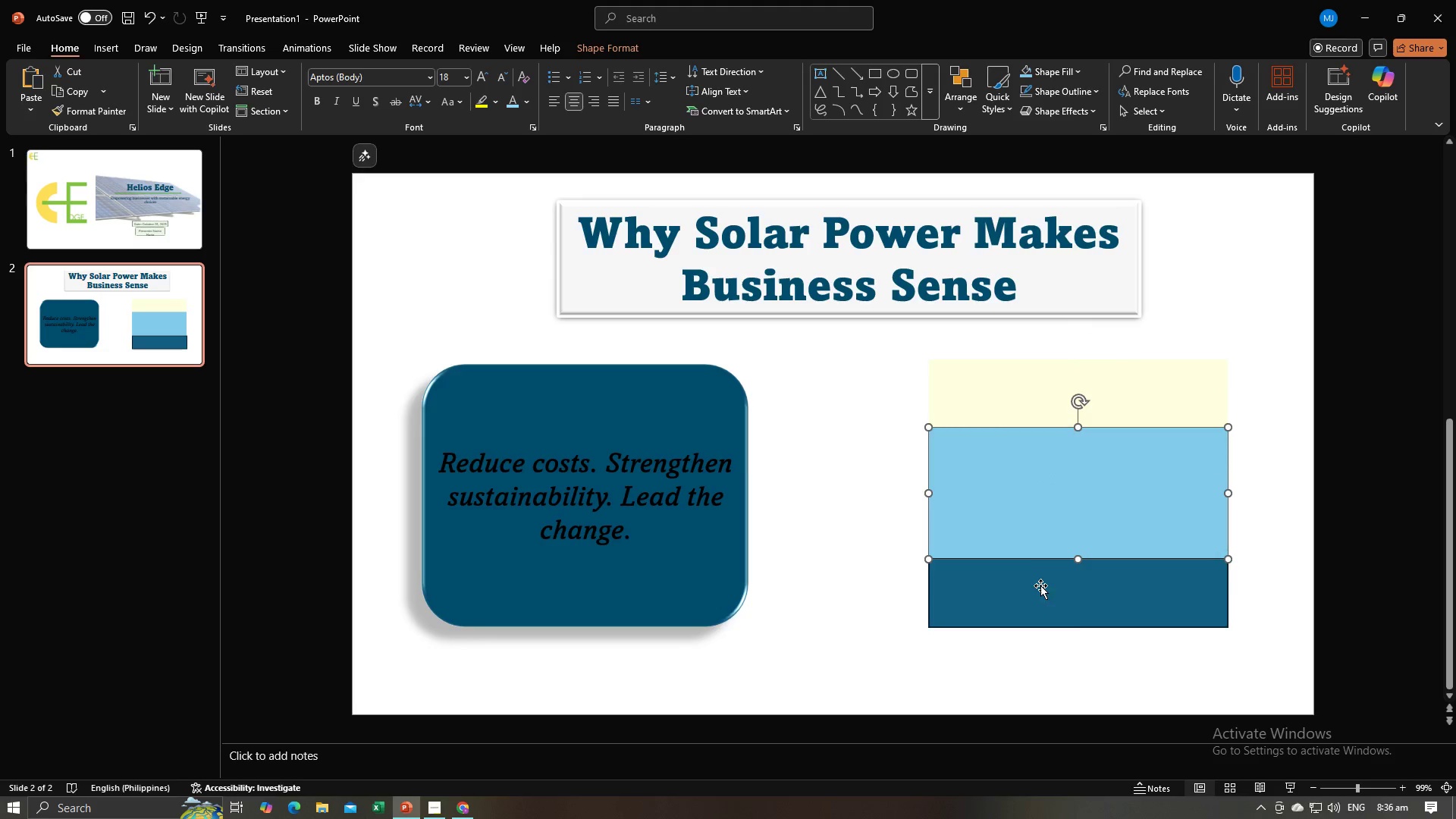 
left_click([1040, 585])
 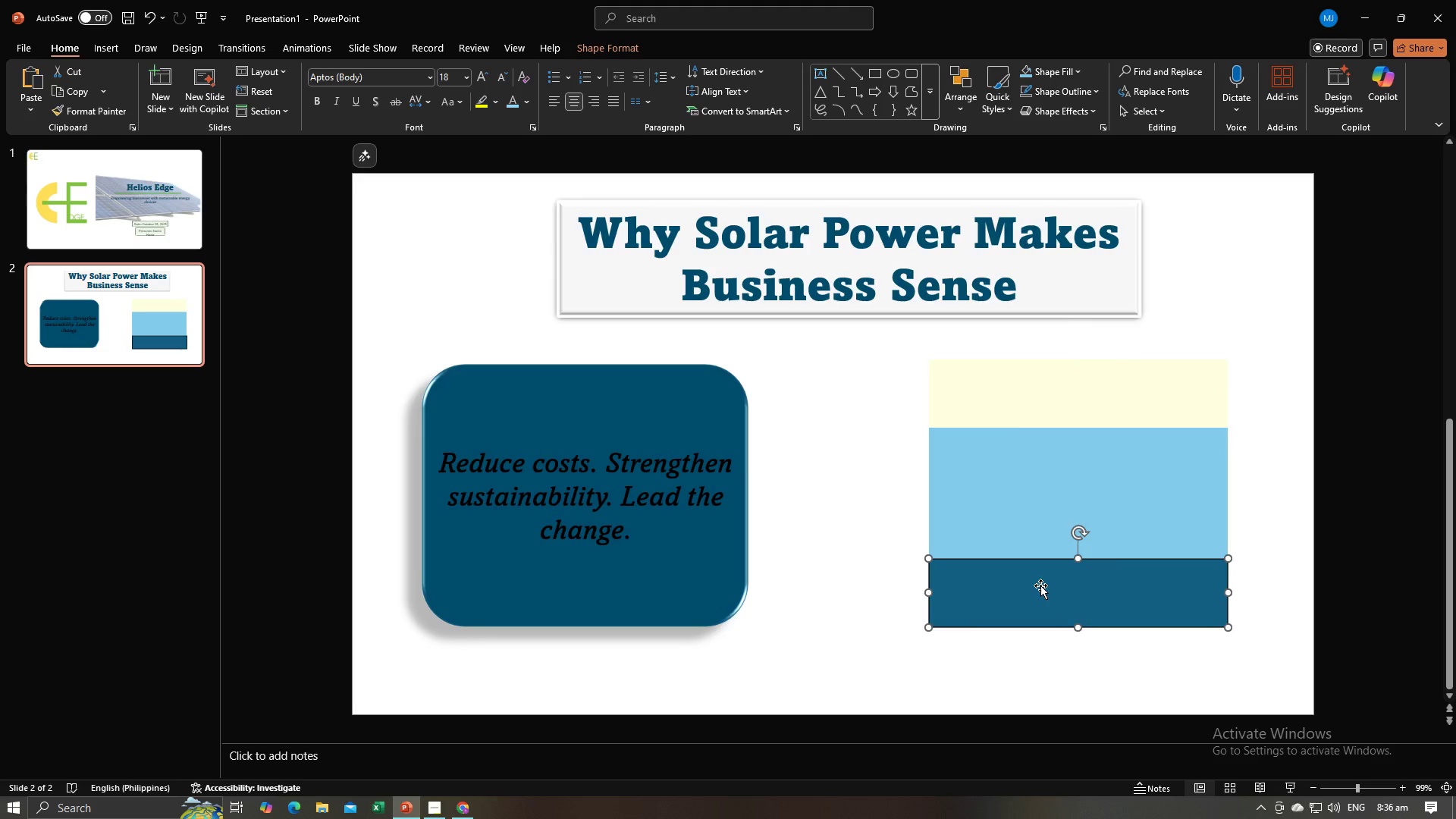 
key(Alt+AltLeft)
 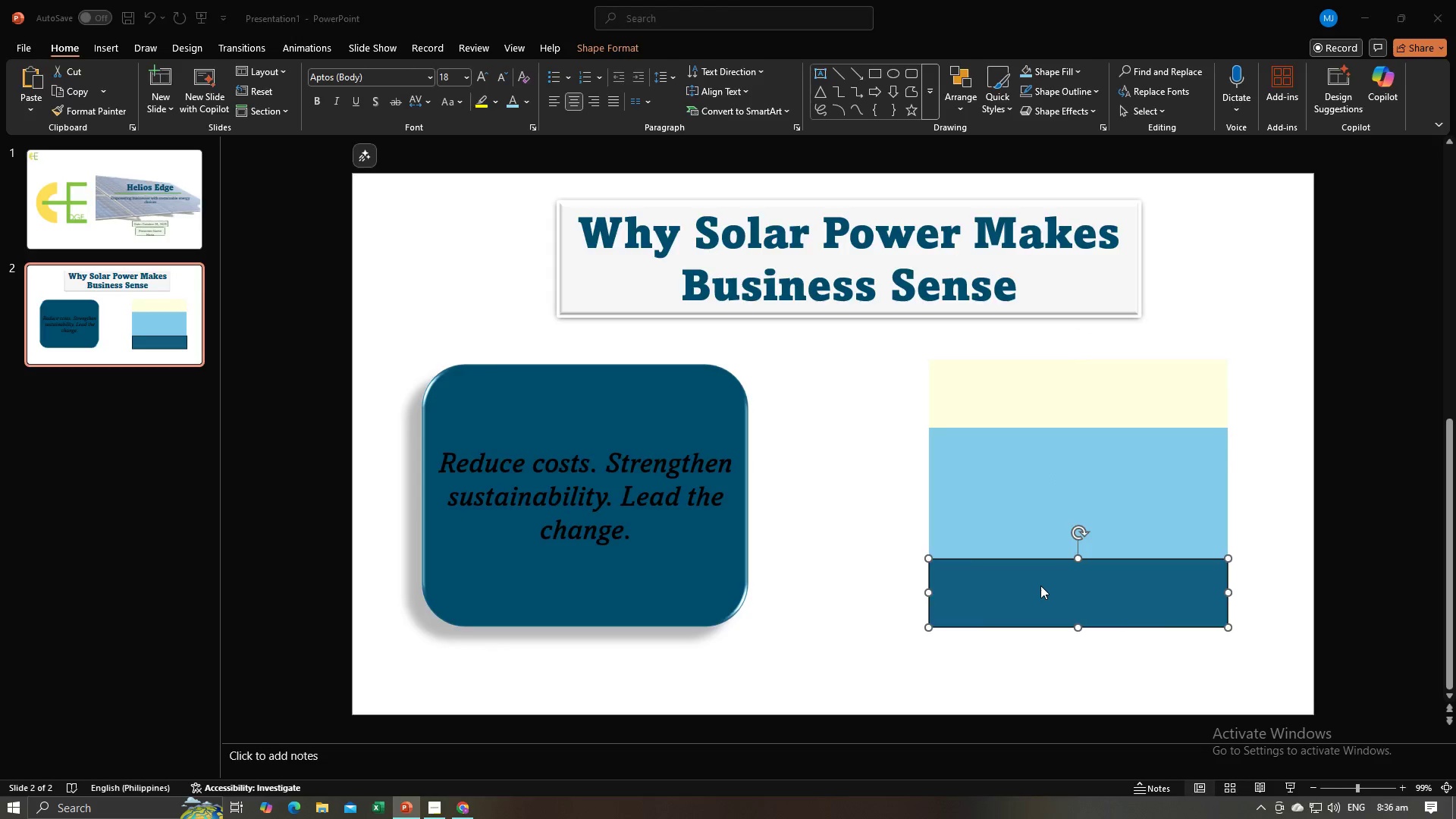 
key(Alt+Tab)
 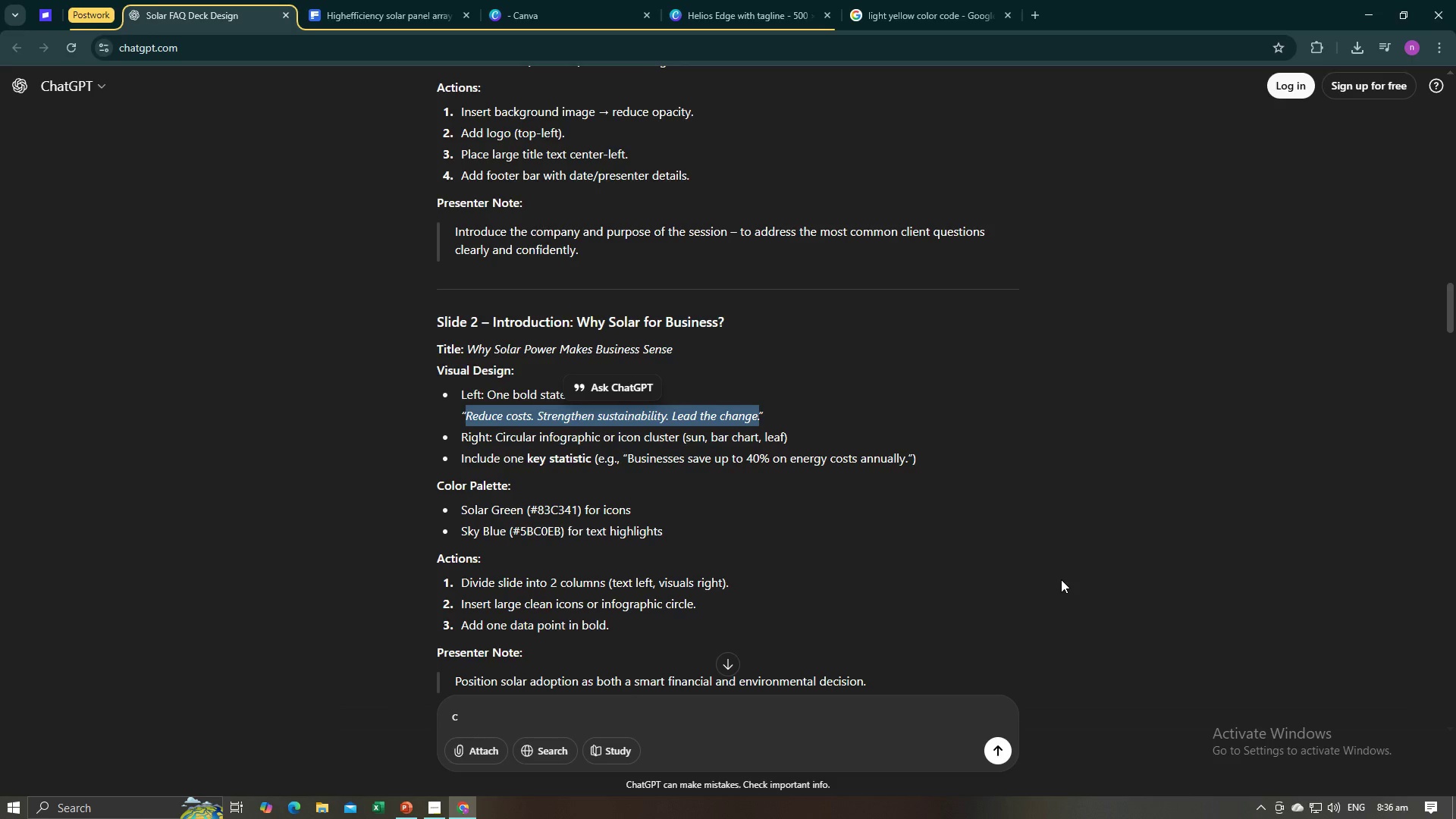 
wait(19.36)
 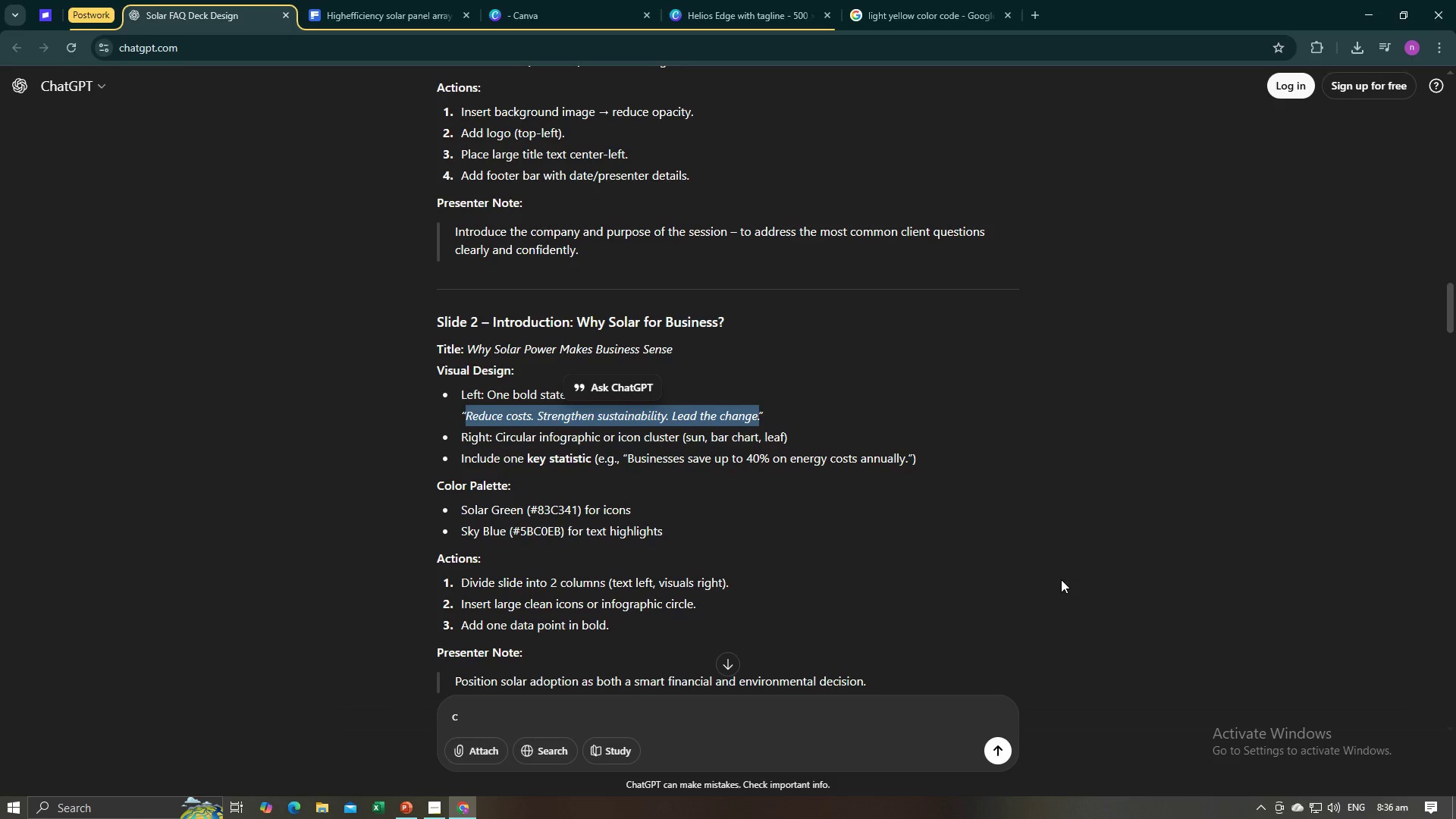 
key(Alt+AltLeft)
 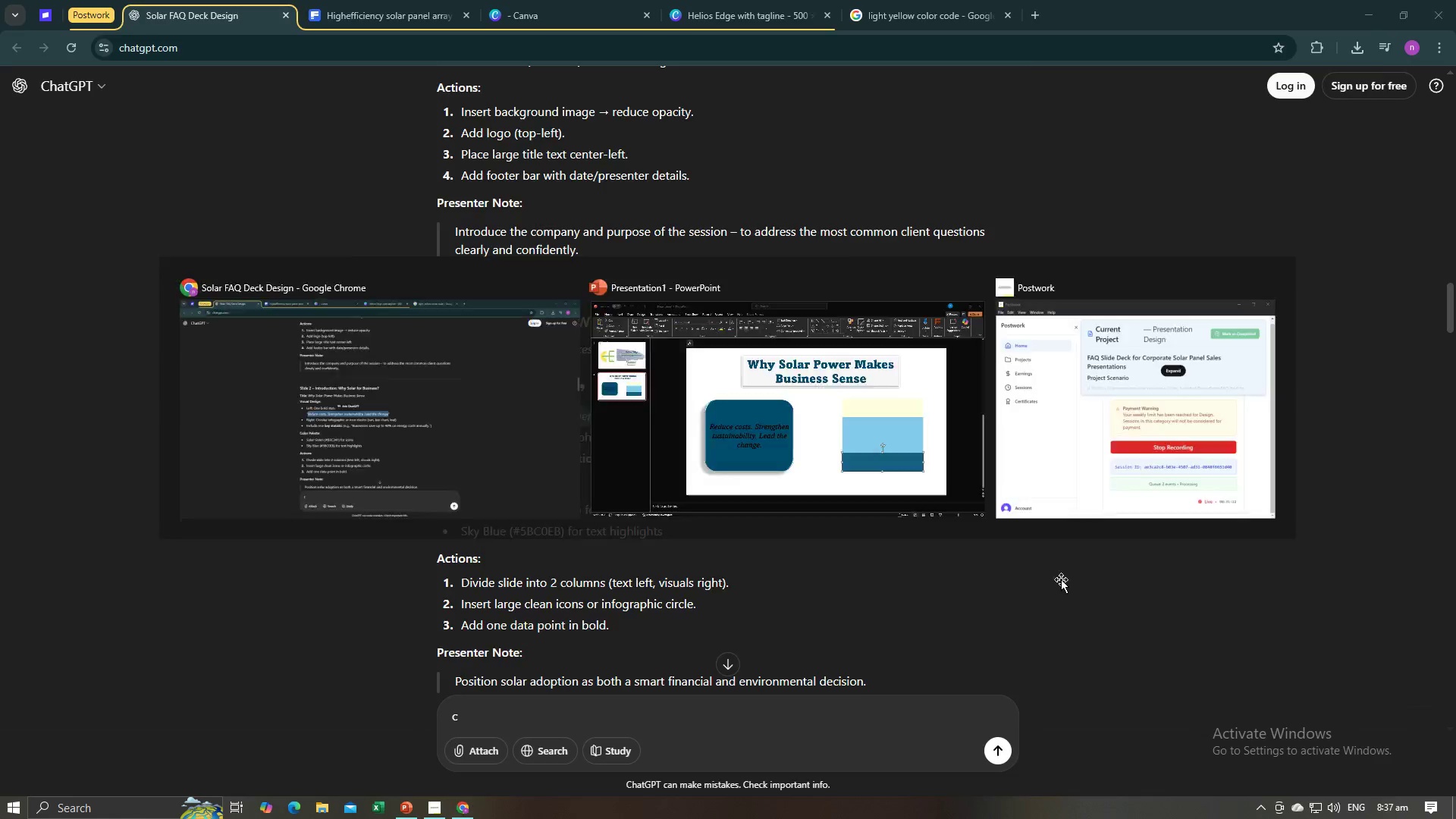 
key(Alt+Tab)
 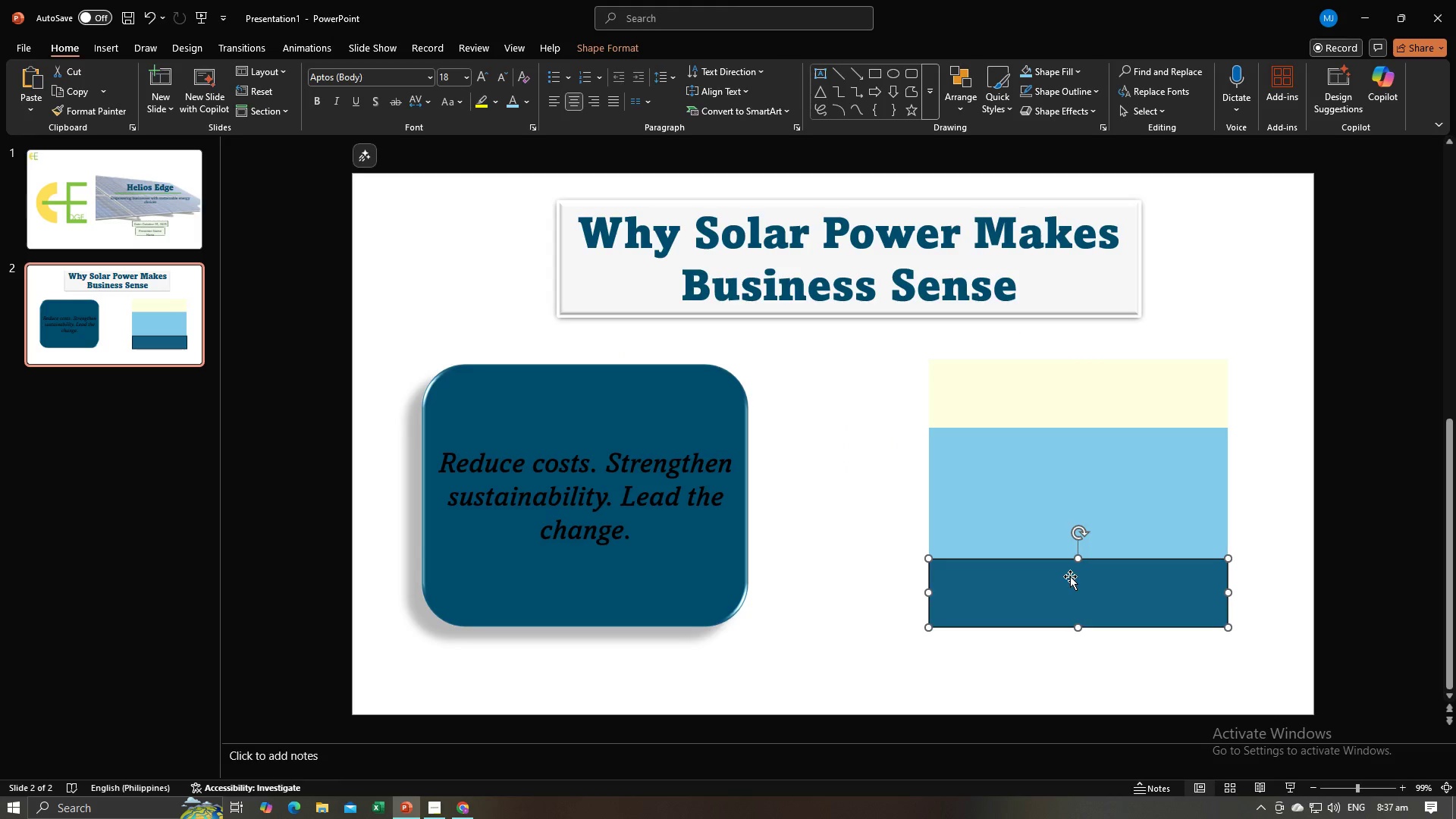 
key(Alt+AltLeft)
 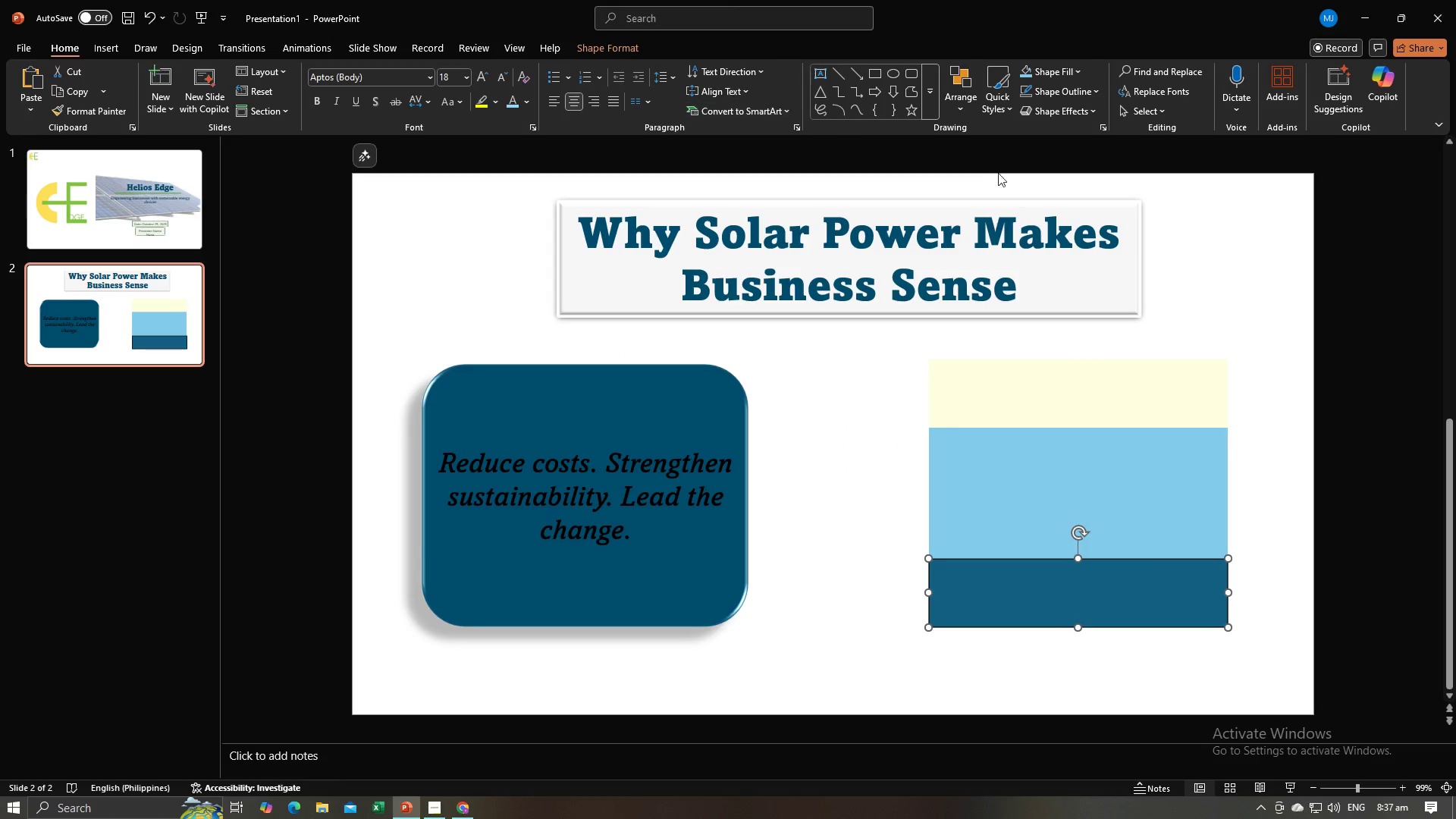 
key(Alt+Tab)
 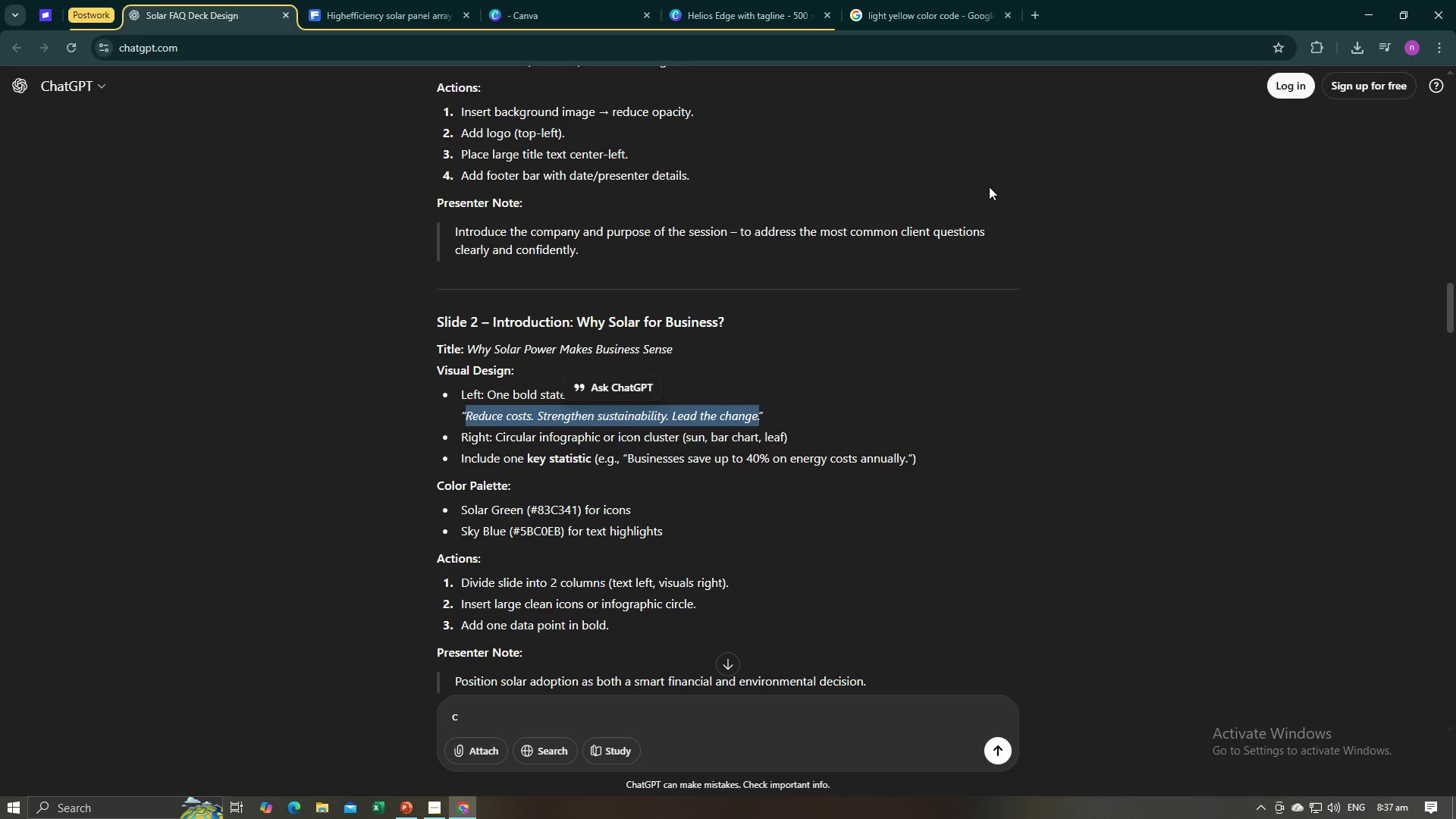 
key(Alt+AltLeft)
 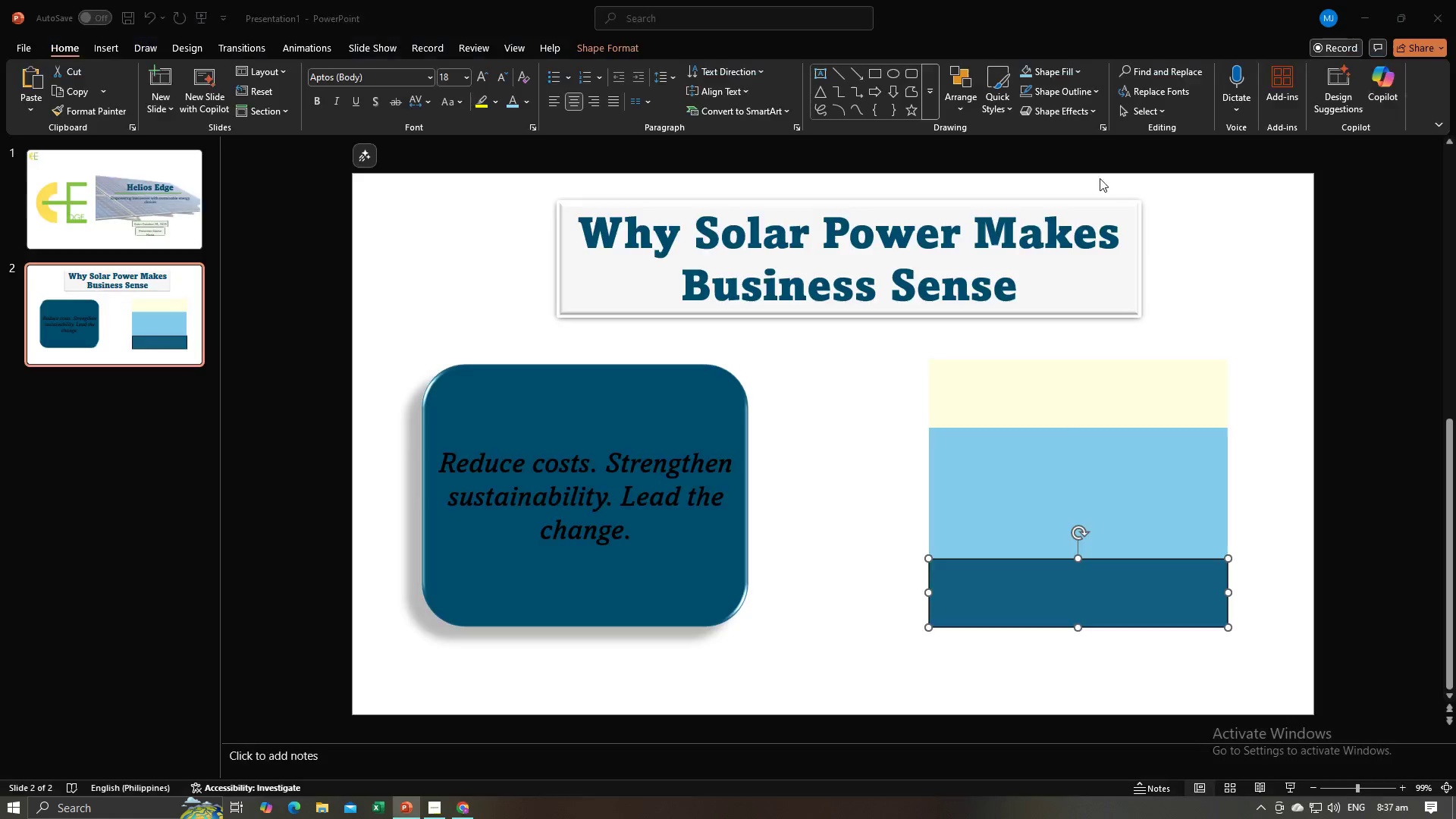 
key(Alt+Tab)
 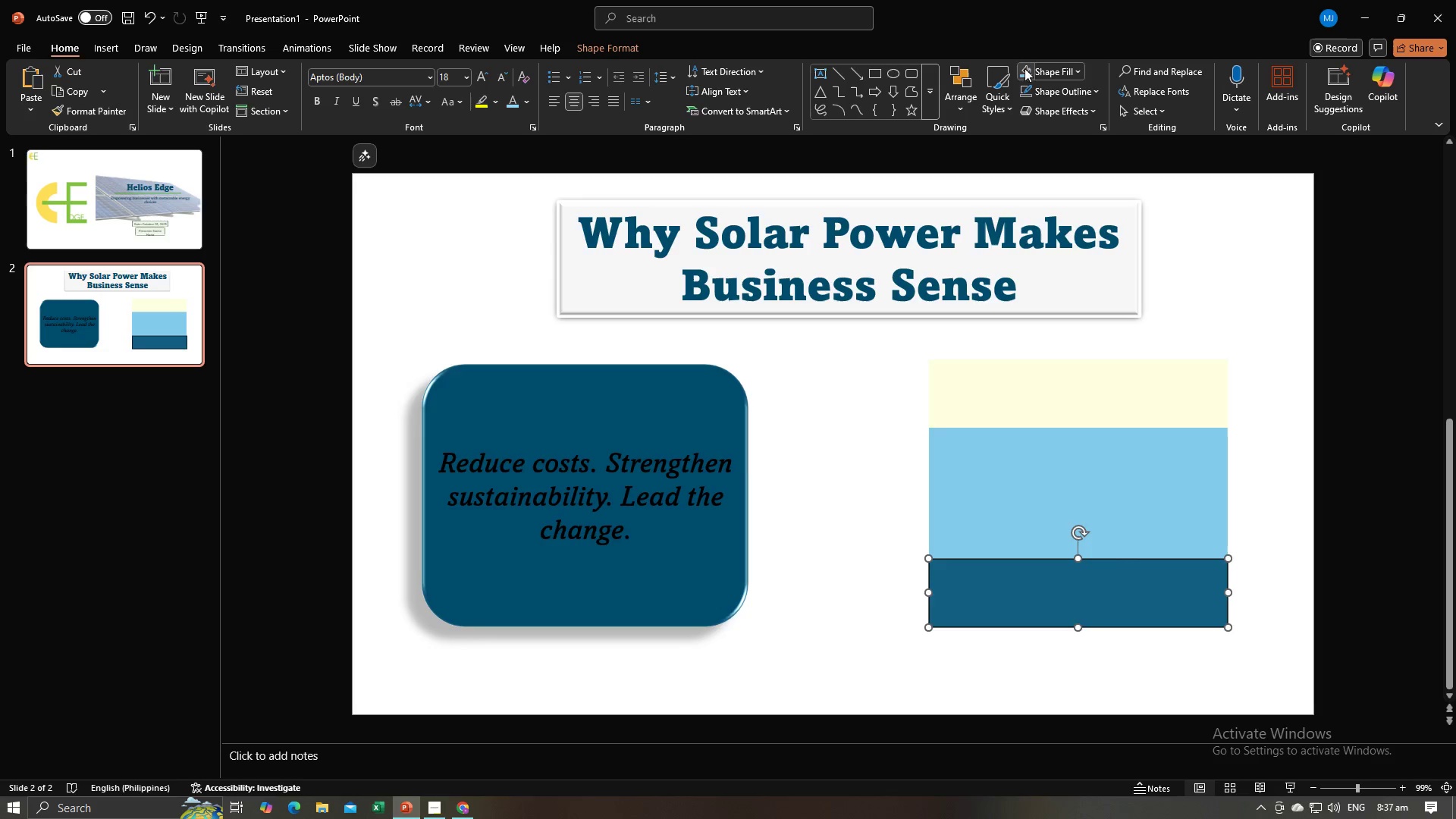 
left_click([1040, 70])
 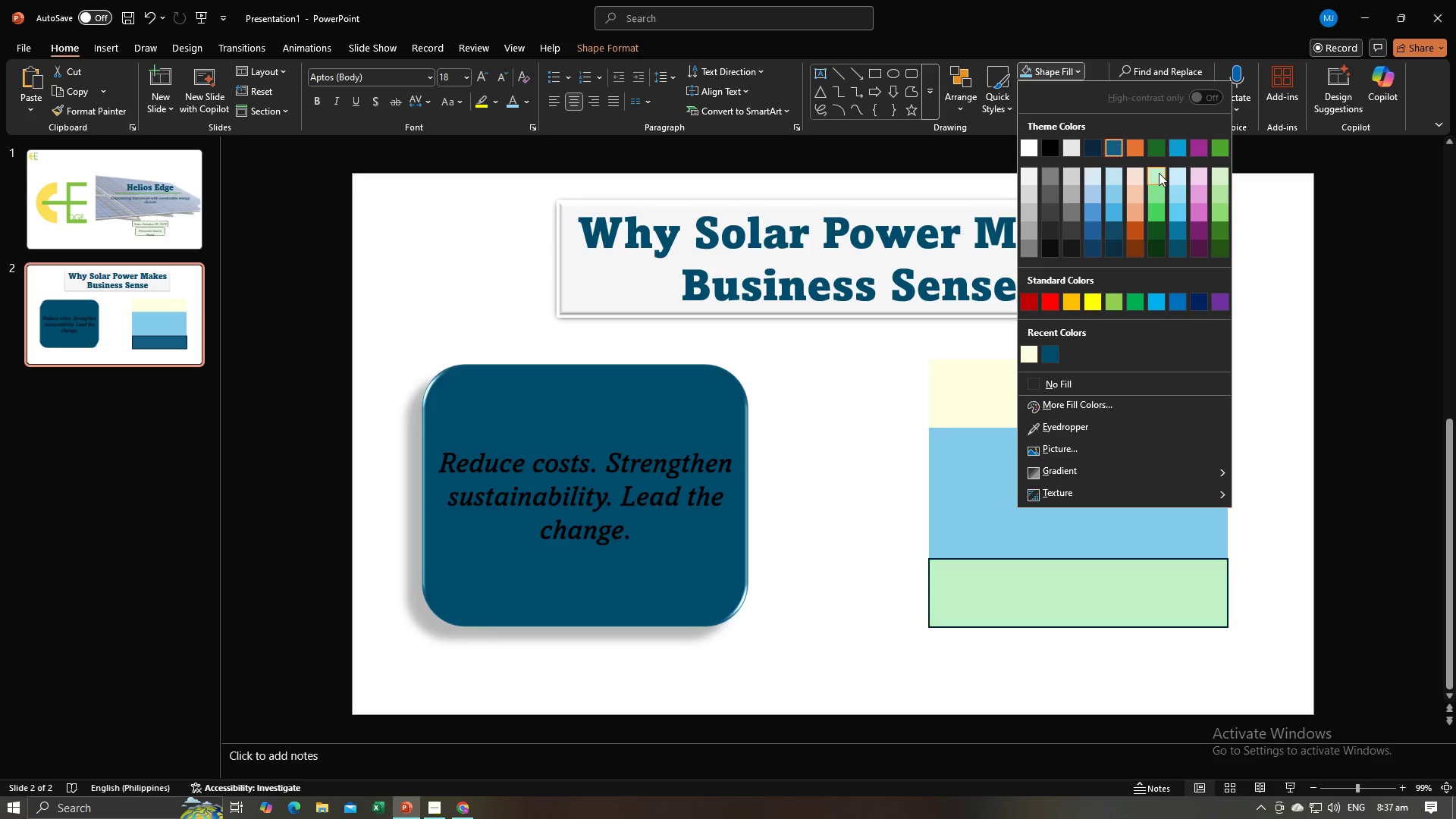 
left_click([1159, 173])
 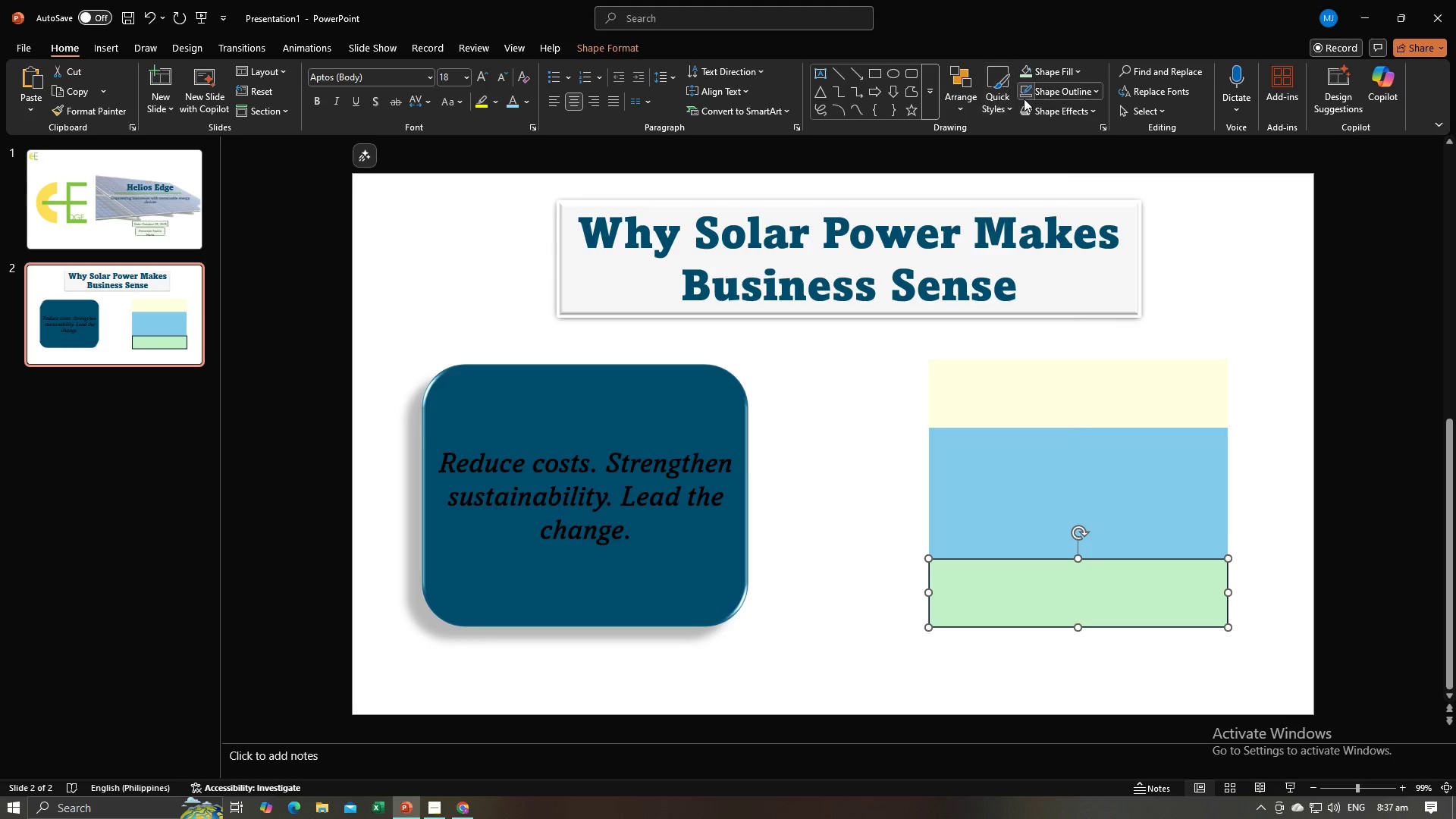 
left_click([1024, 95])
 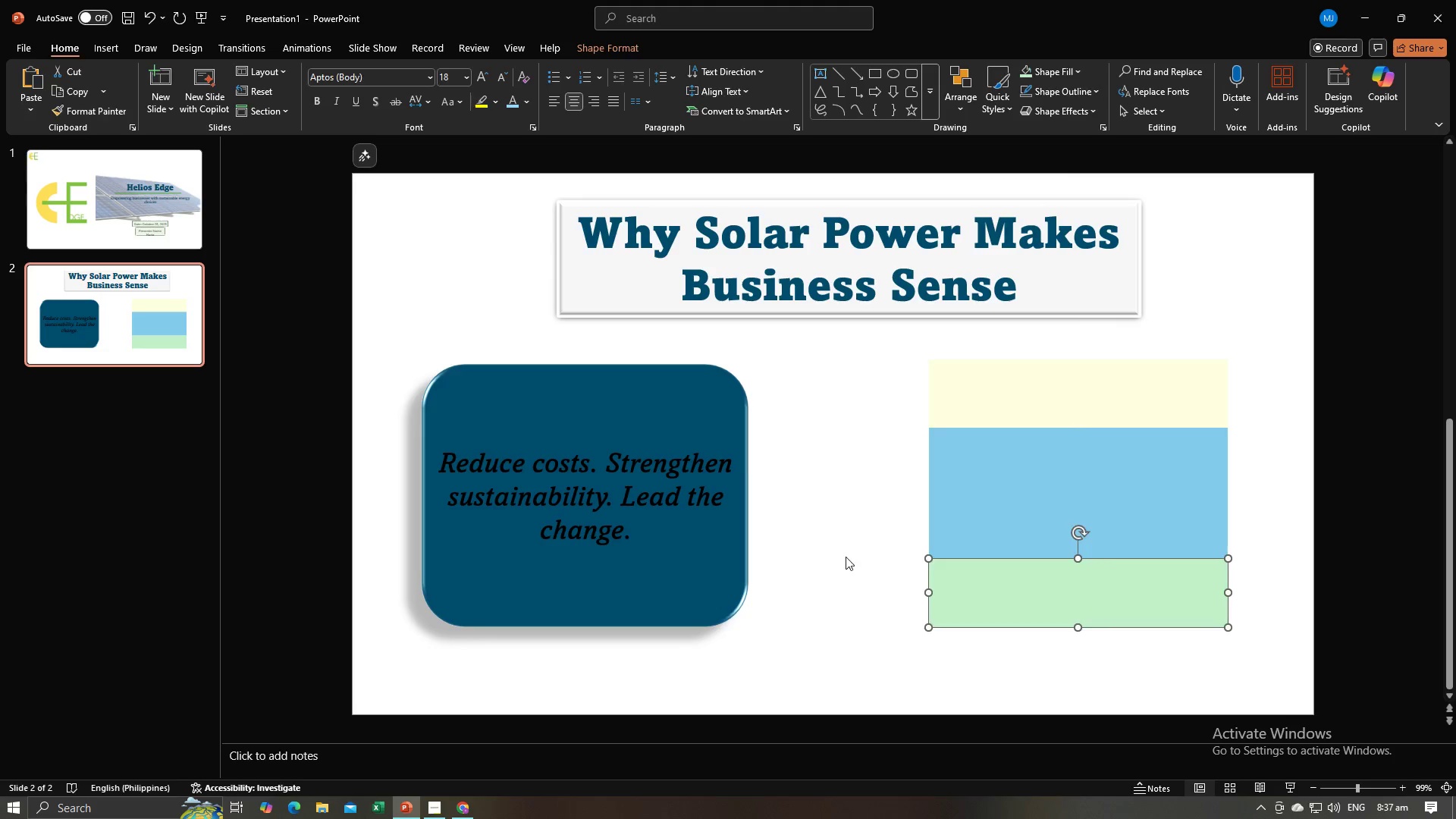 
left_click([846, 558])
 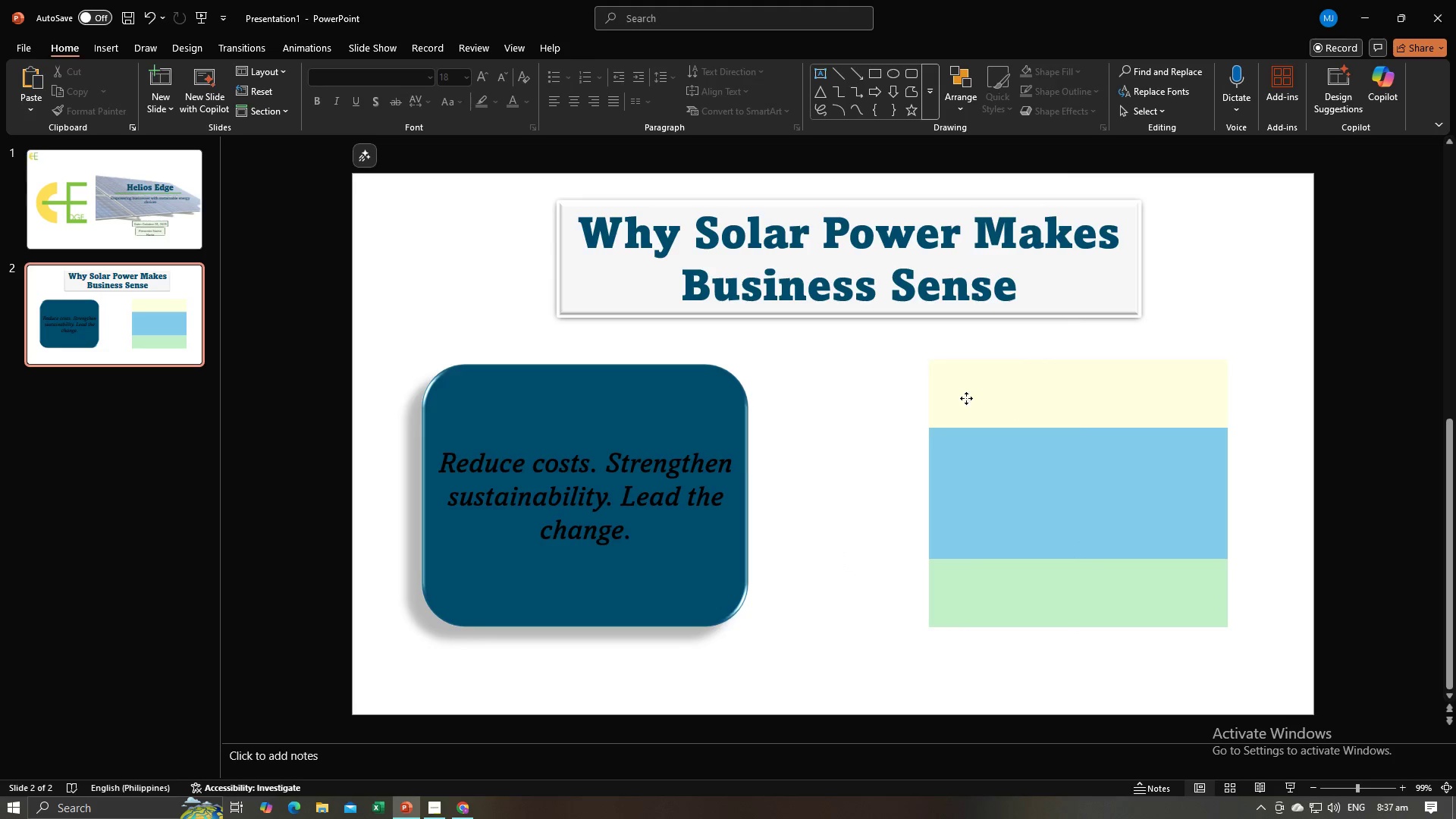 
left_click([966, 398])
 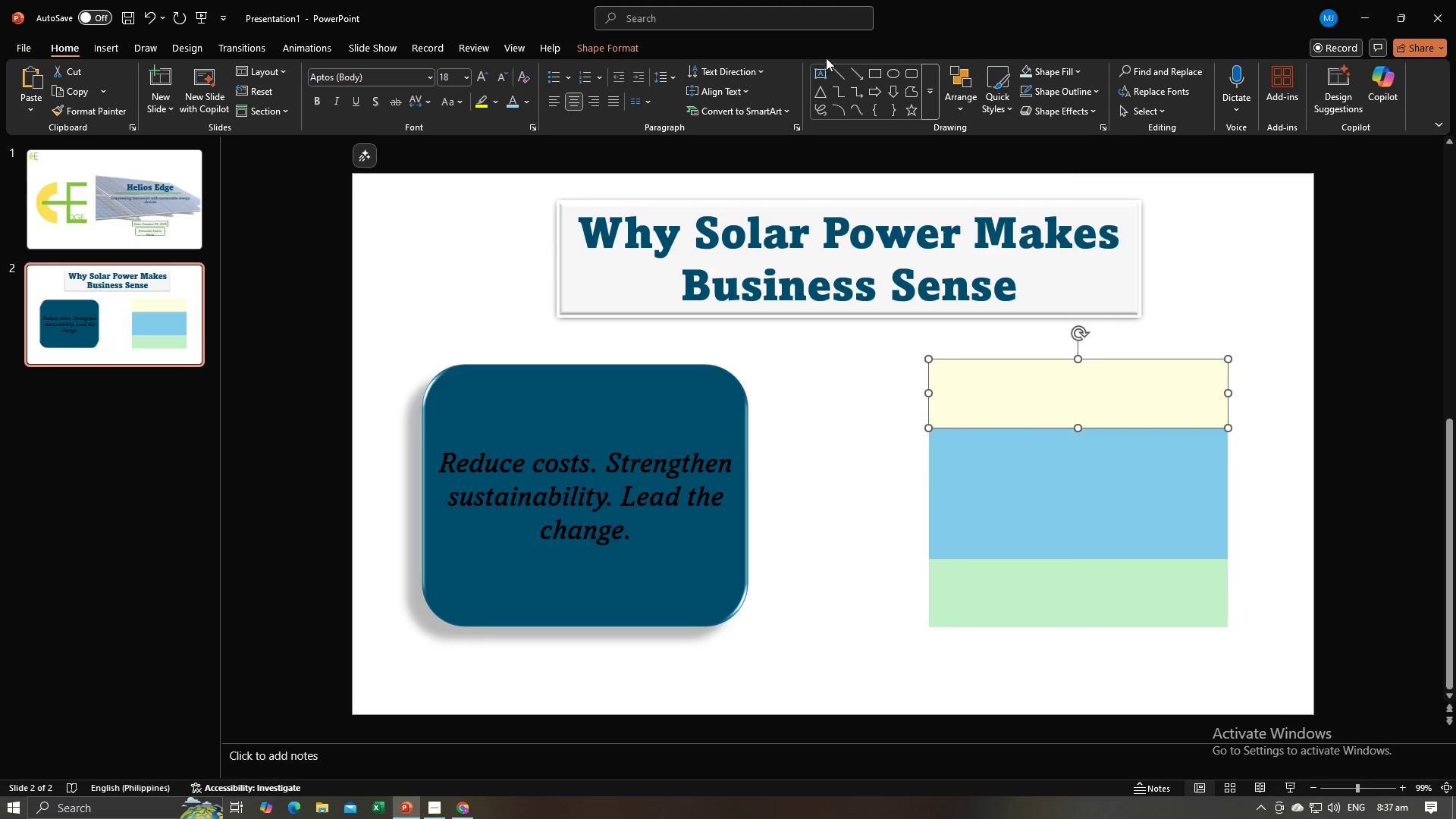 
left_click([899, 76])
 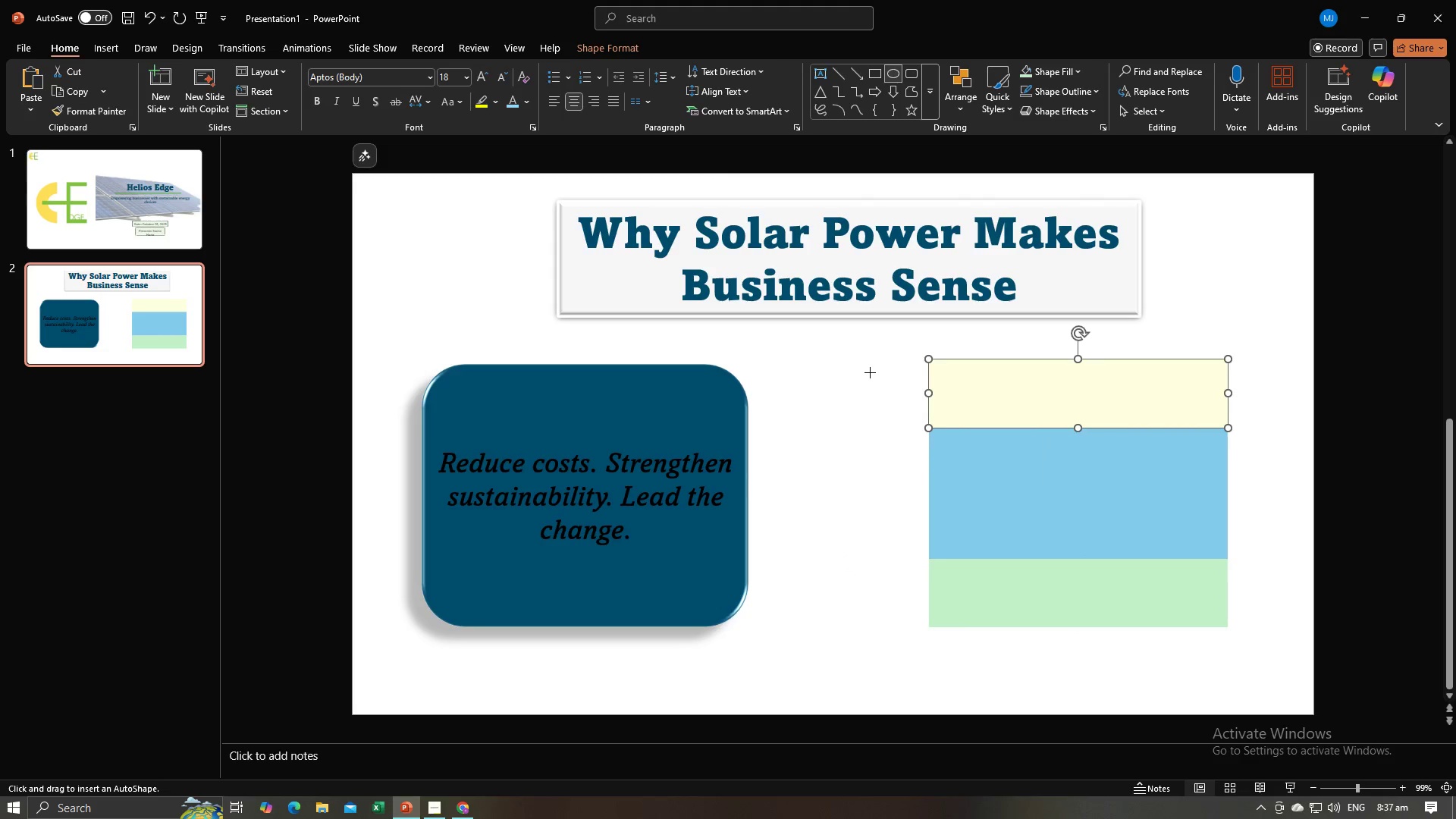 
left_click_drag(start_coordinate=[871, 370], to_coordinate=[933, 433])
 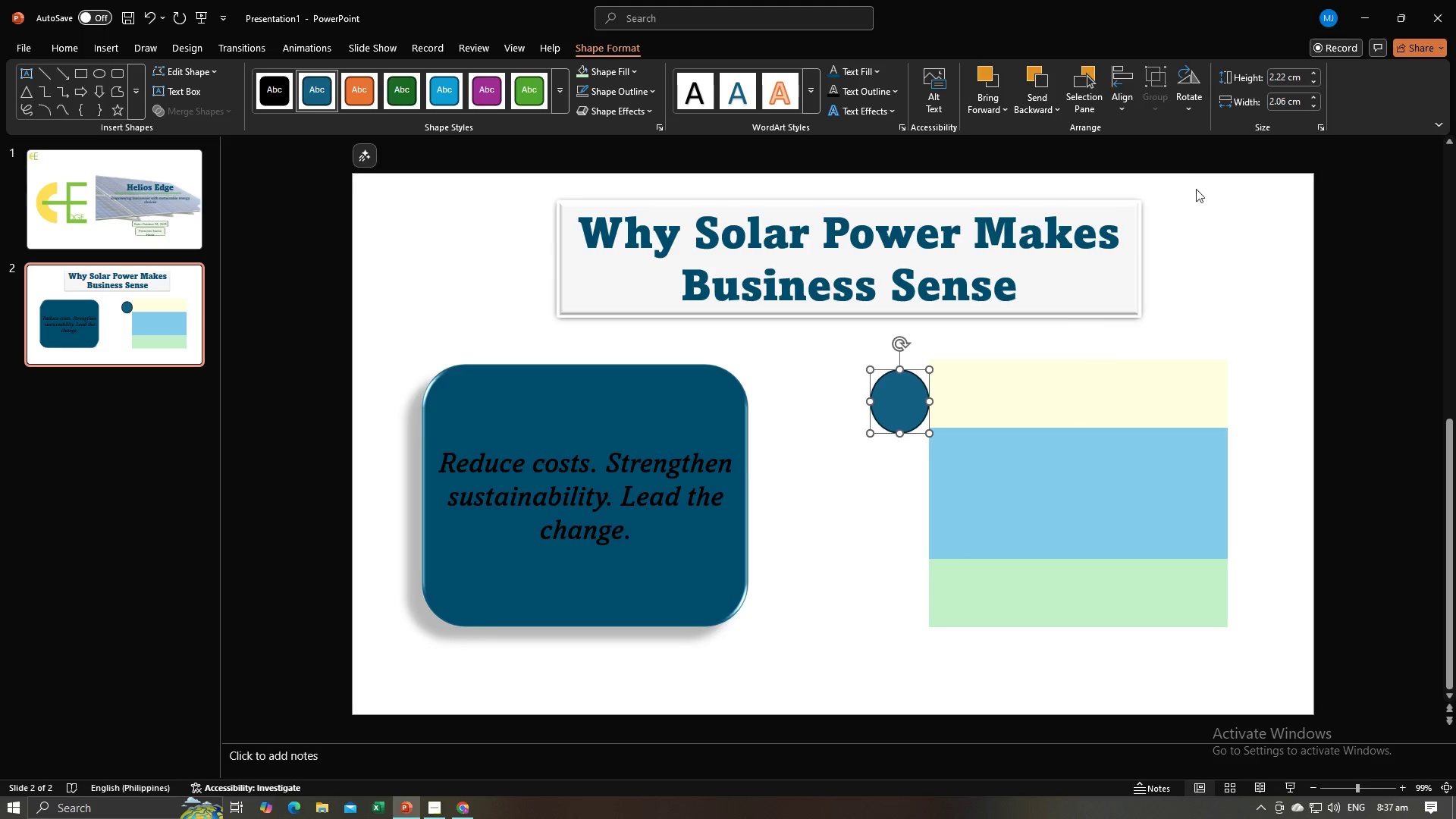 
left_click([1281, 77])
 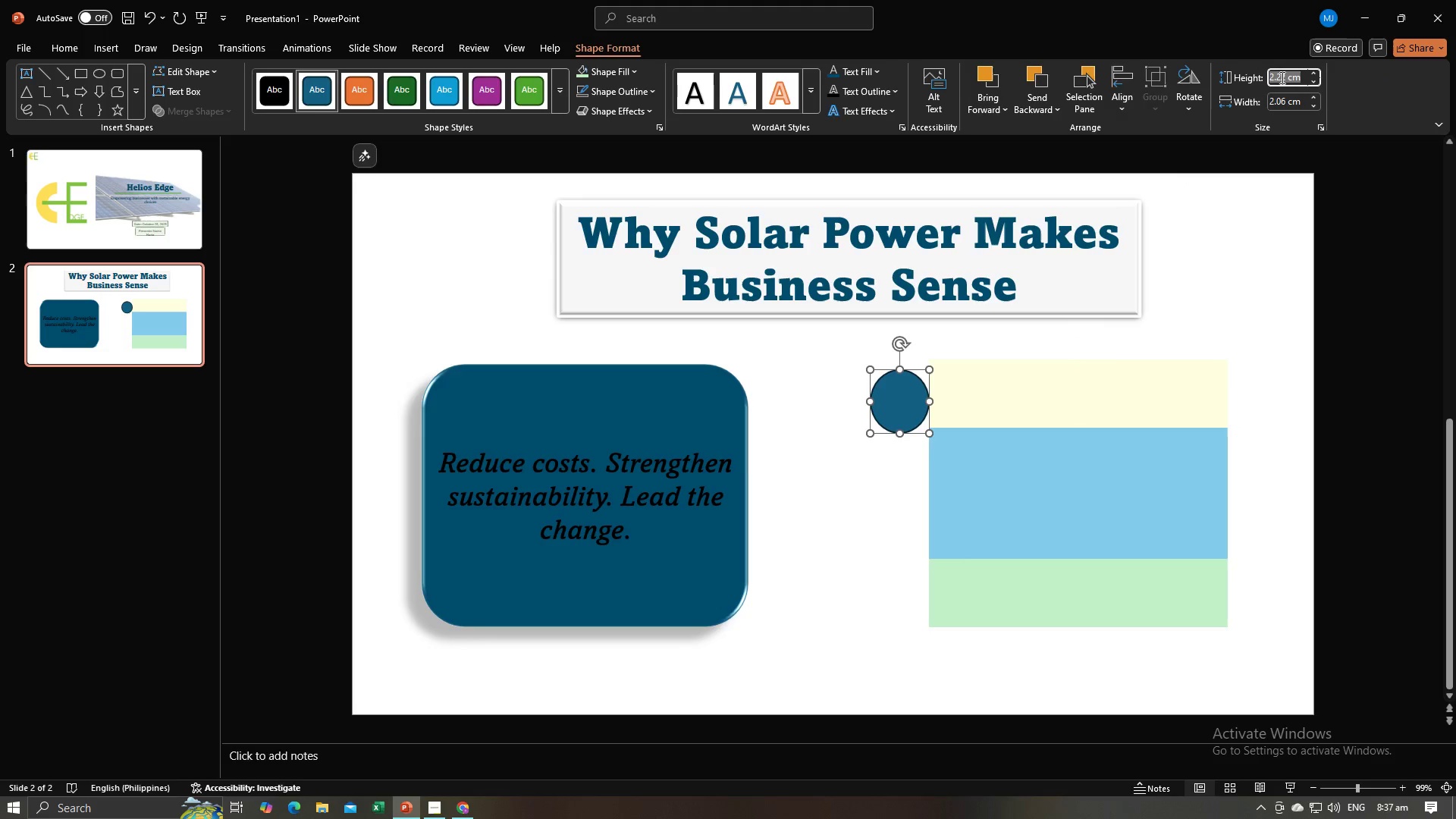 
key(Control+C)
 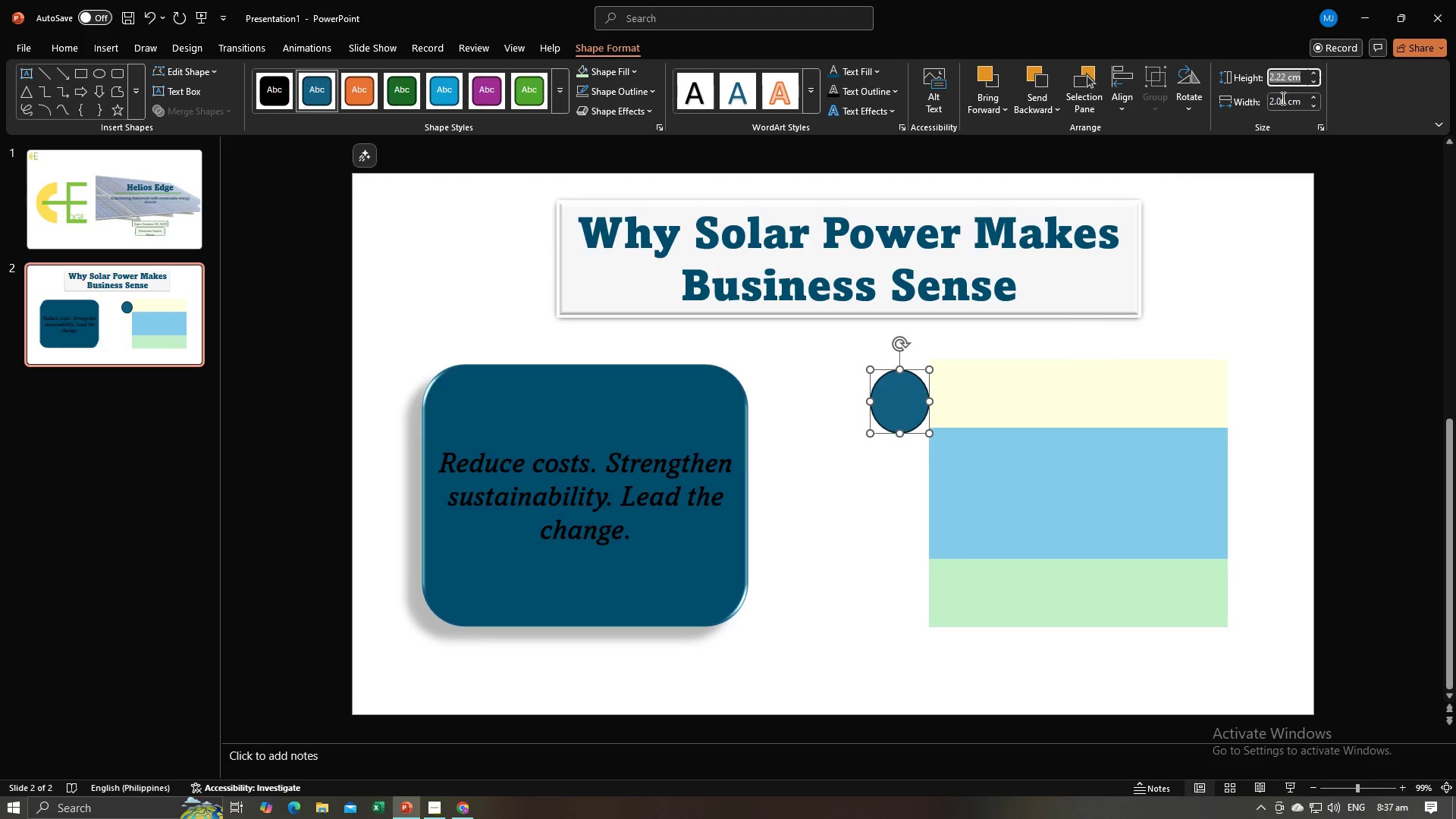 
left_click([1282, 98])
 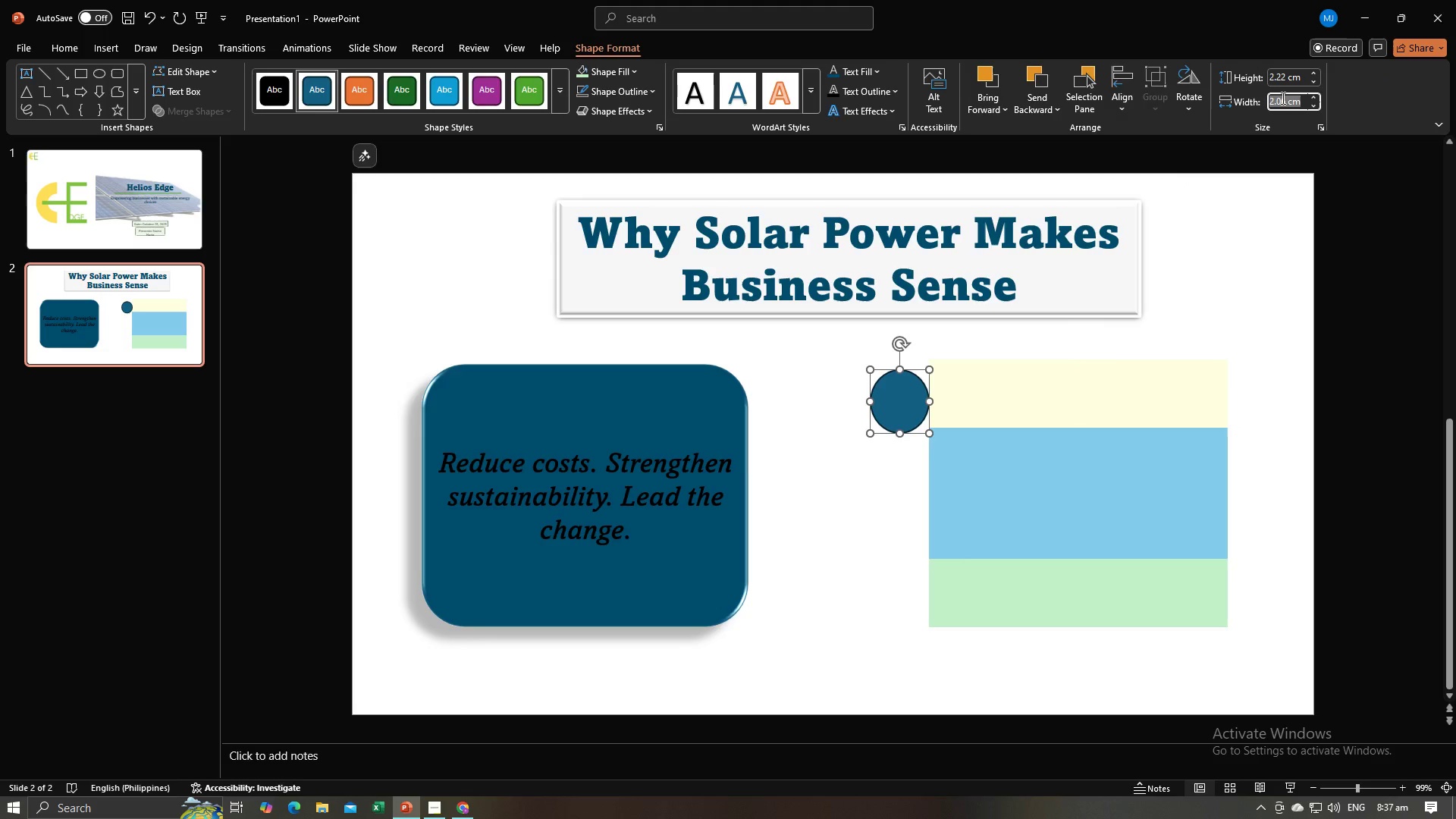 
key(Control+V)
 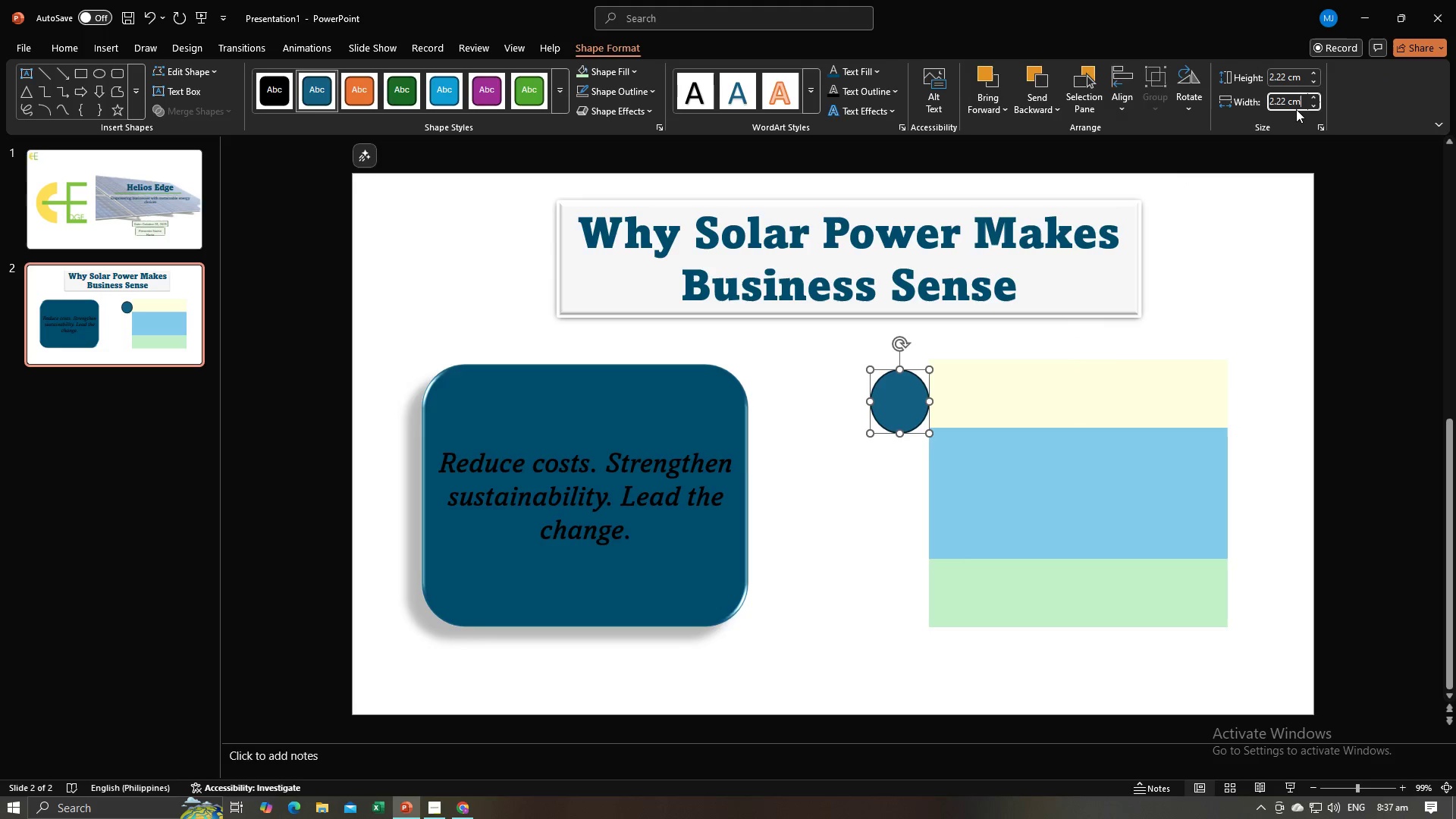 
key(Enter)
 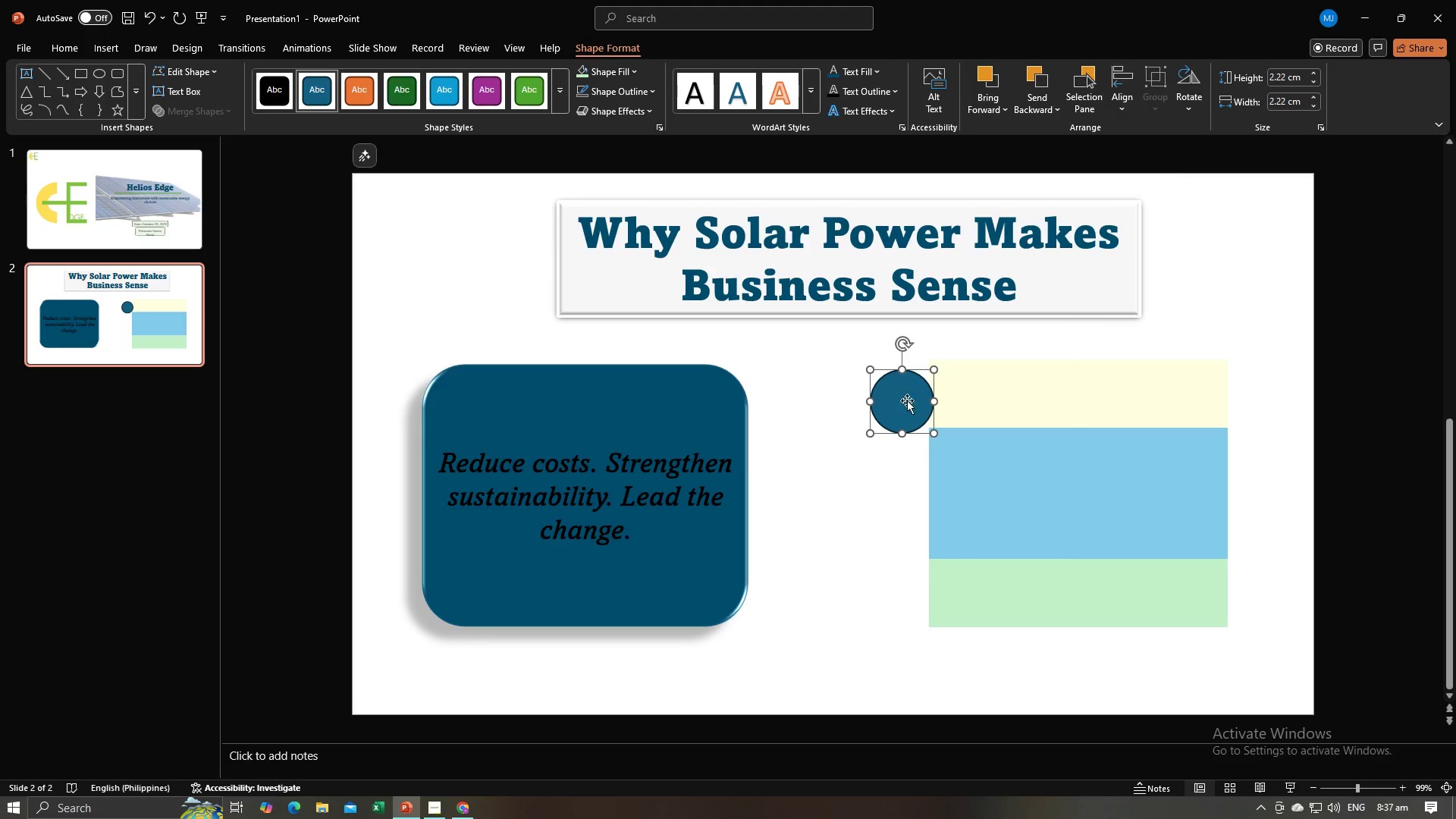 
left_click_drag(start_coordinate=[908, 406], to_coordinate=[902, 400])
 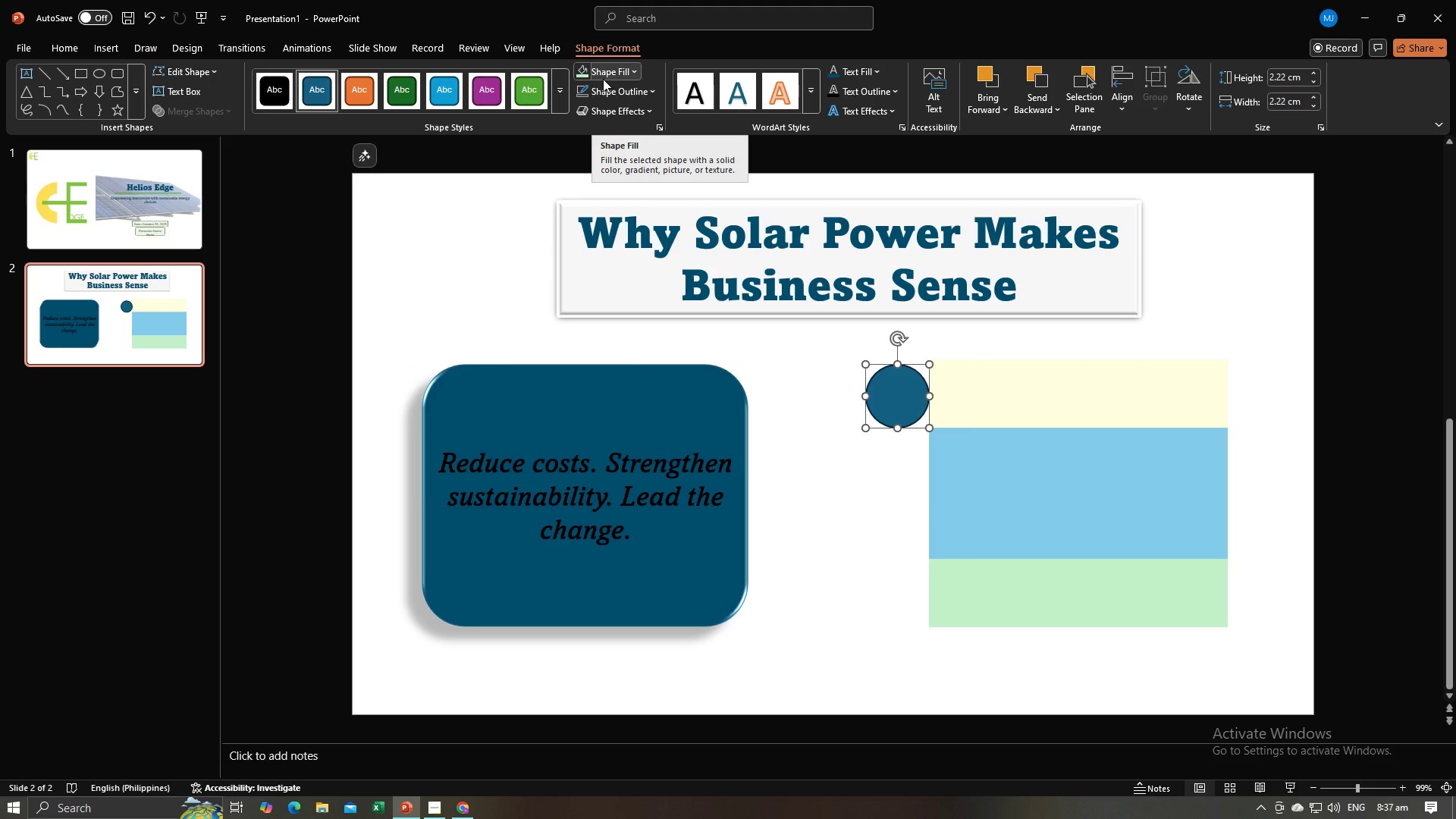 
left_click([601, 76])
 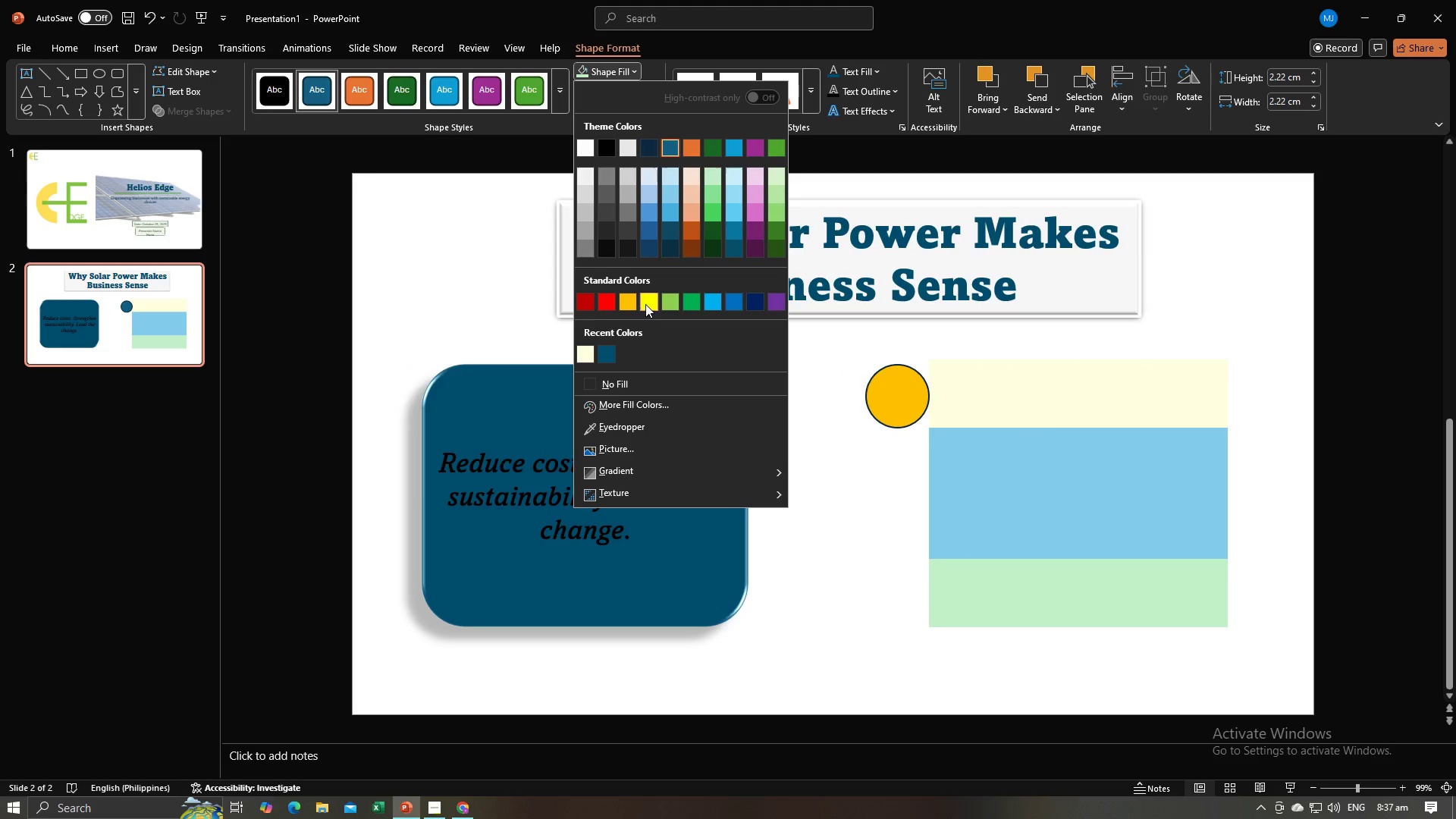 
left_click([651, 303])
 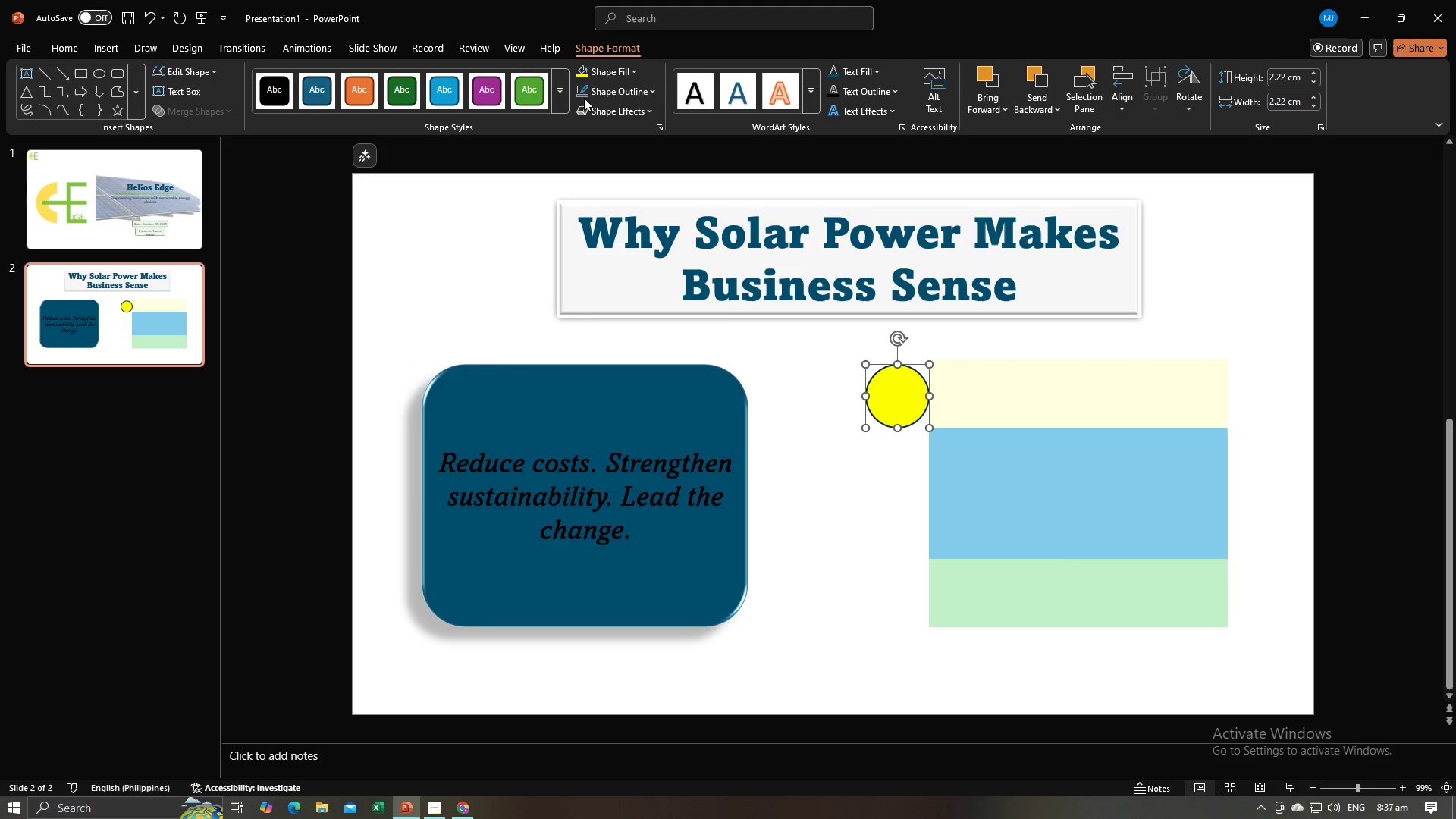 
left_click([582, 95])
 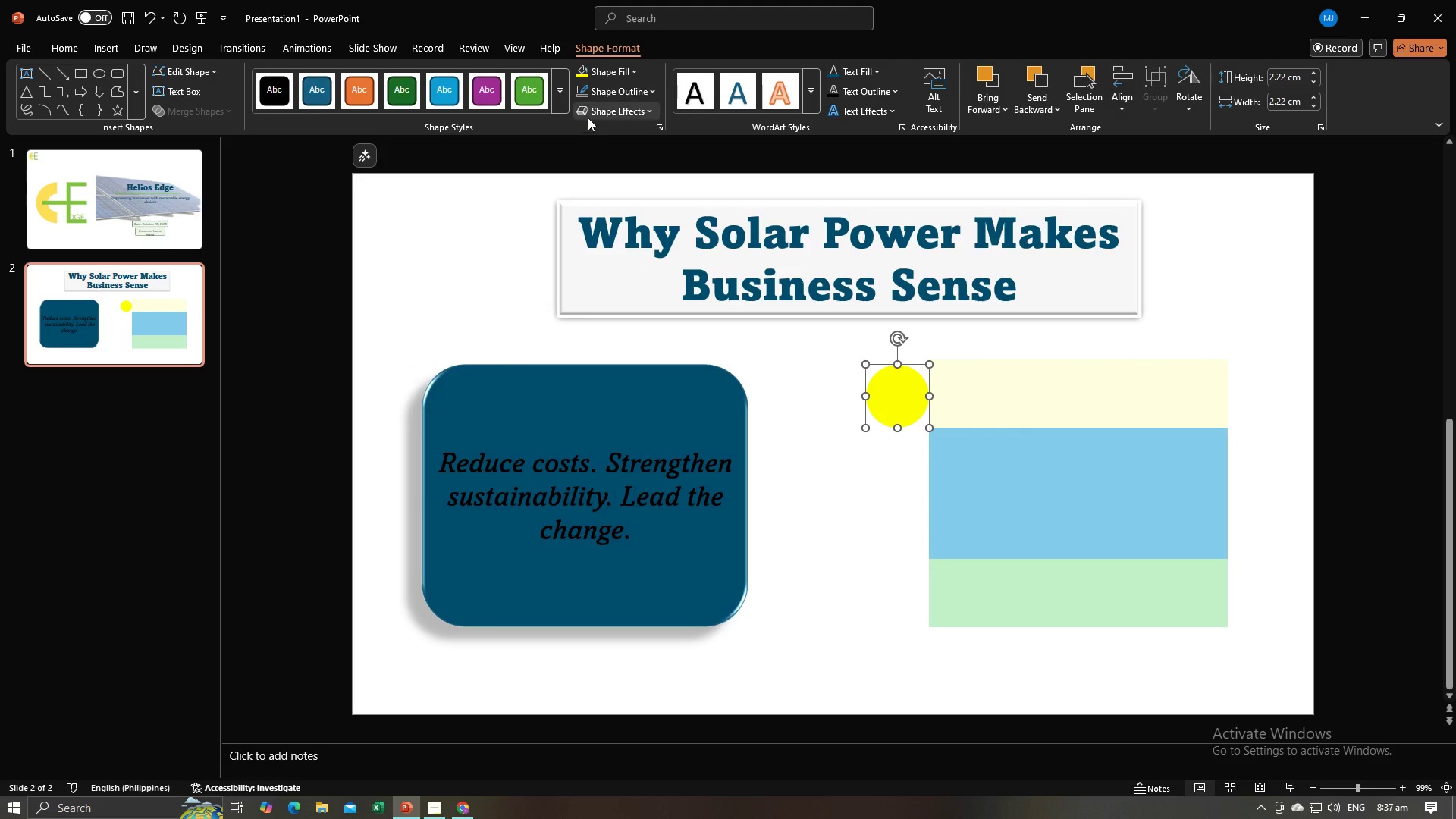 
double_click([588, 114])
 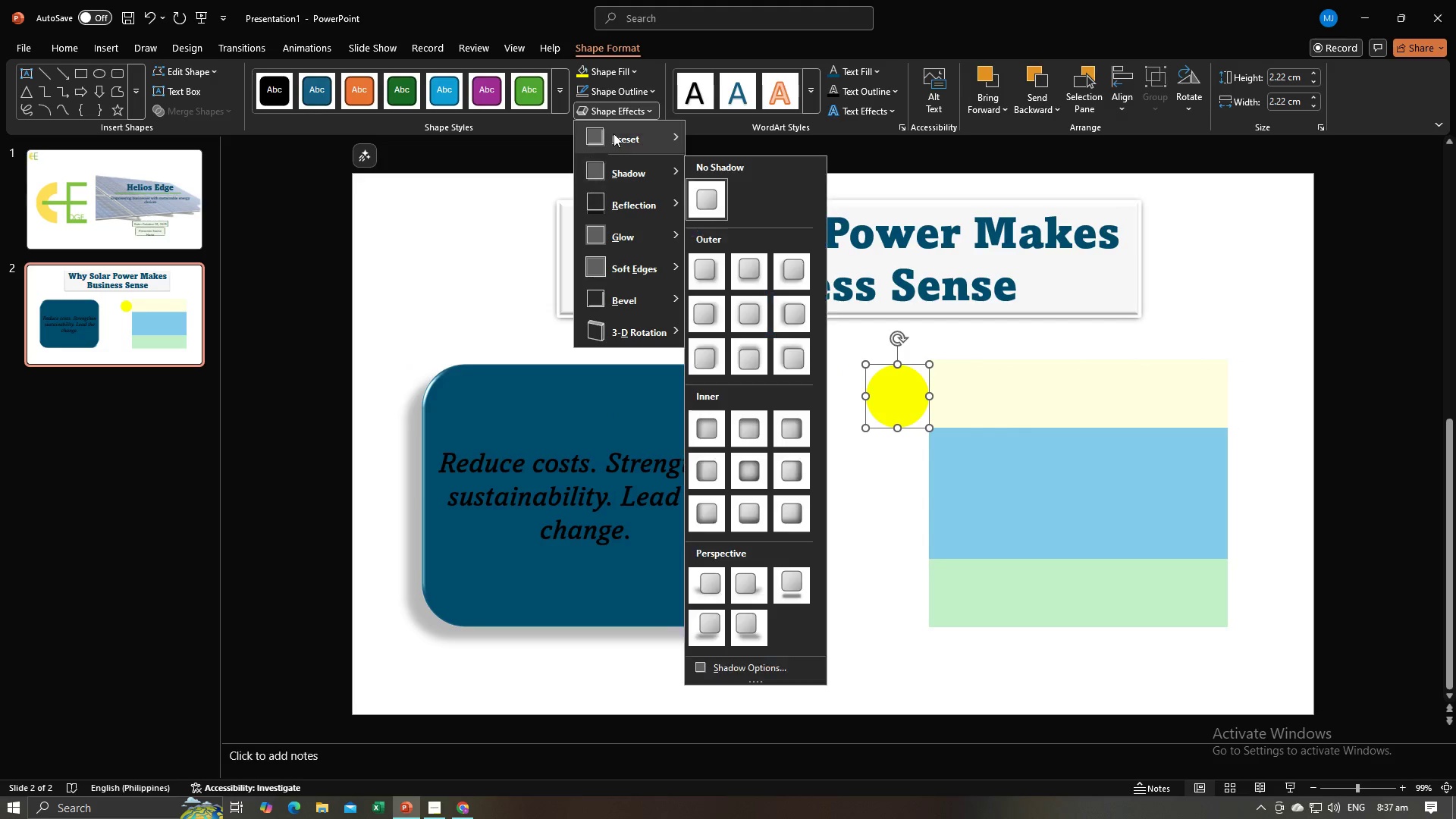 
left_click([616, 129])
 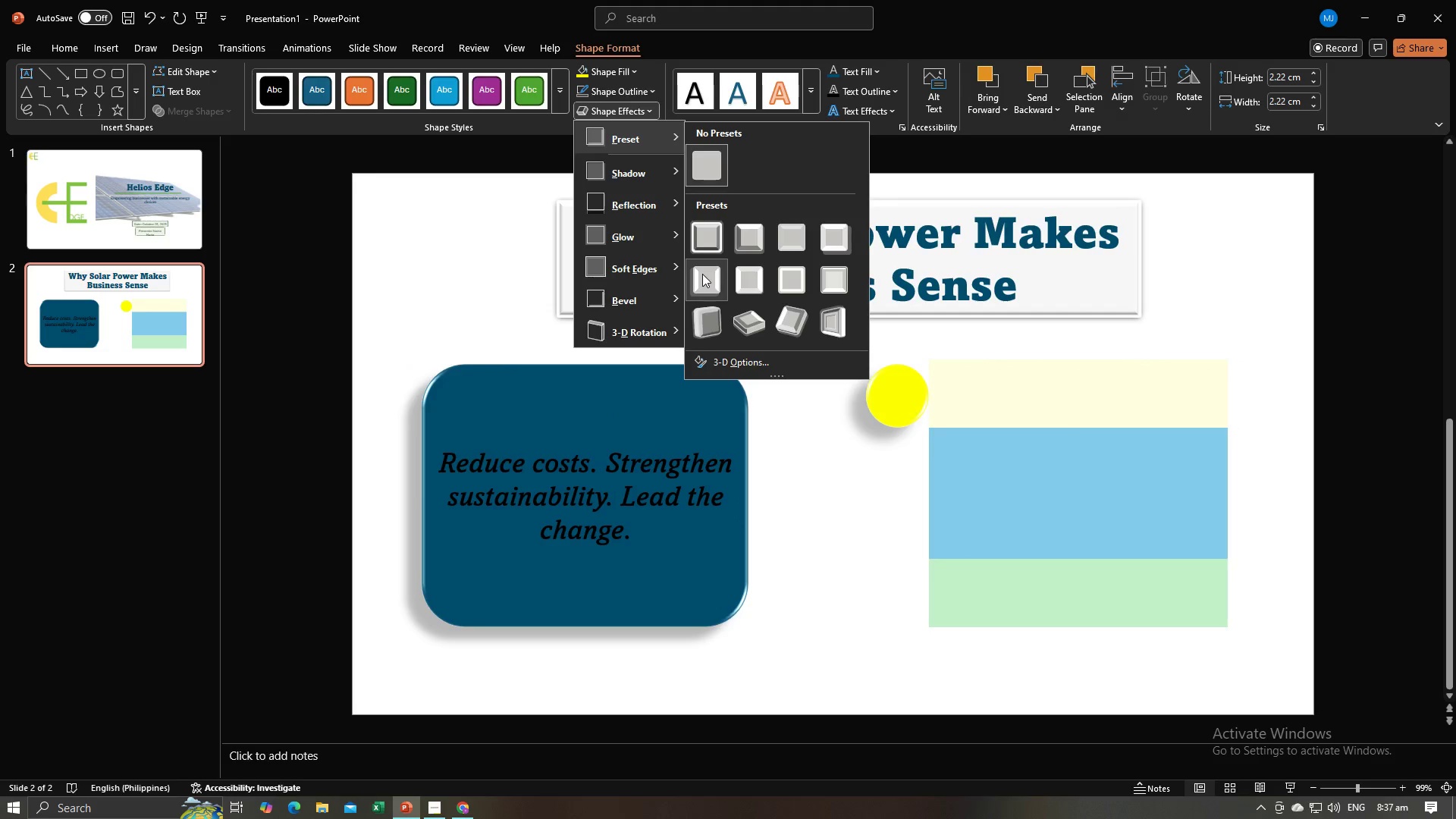 
left_click([702, 276])
 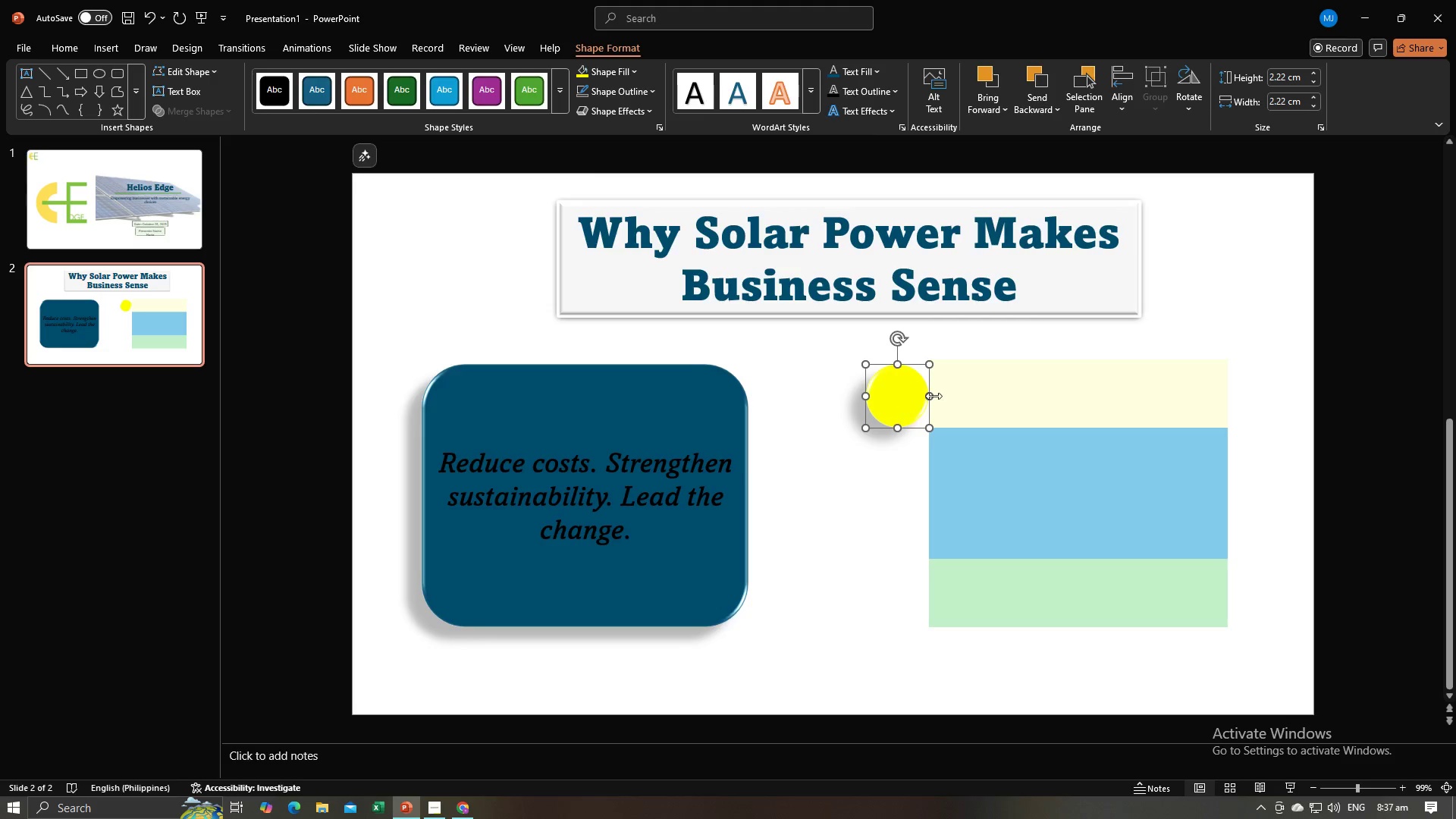 
left_click([1025, 394])
 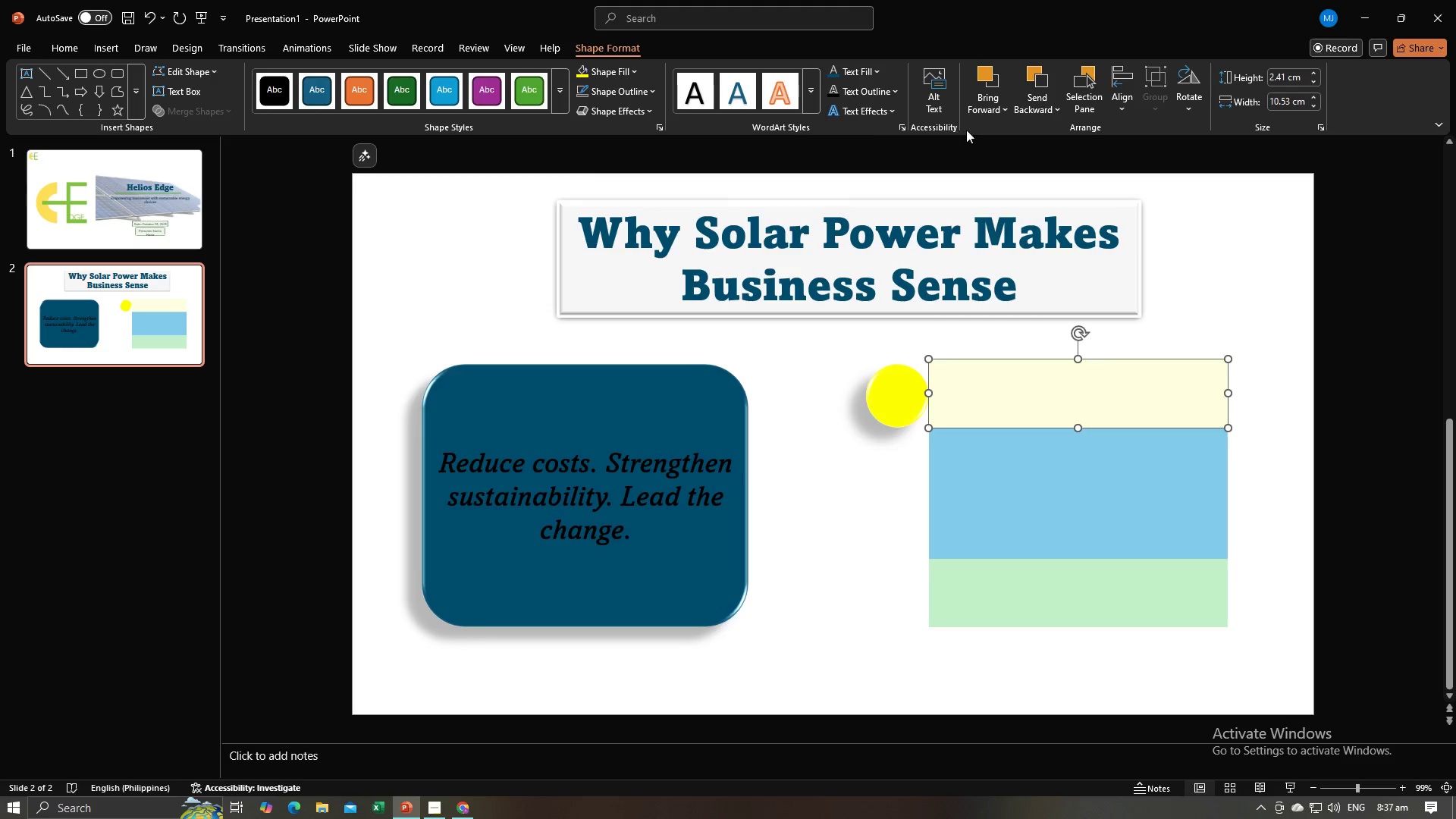 
left_click([643, 109])
 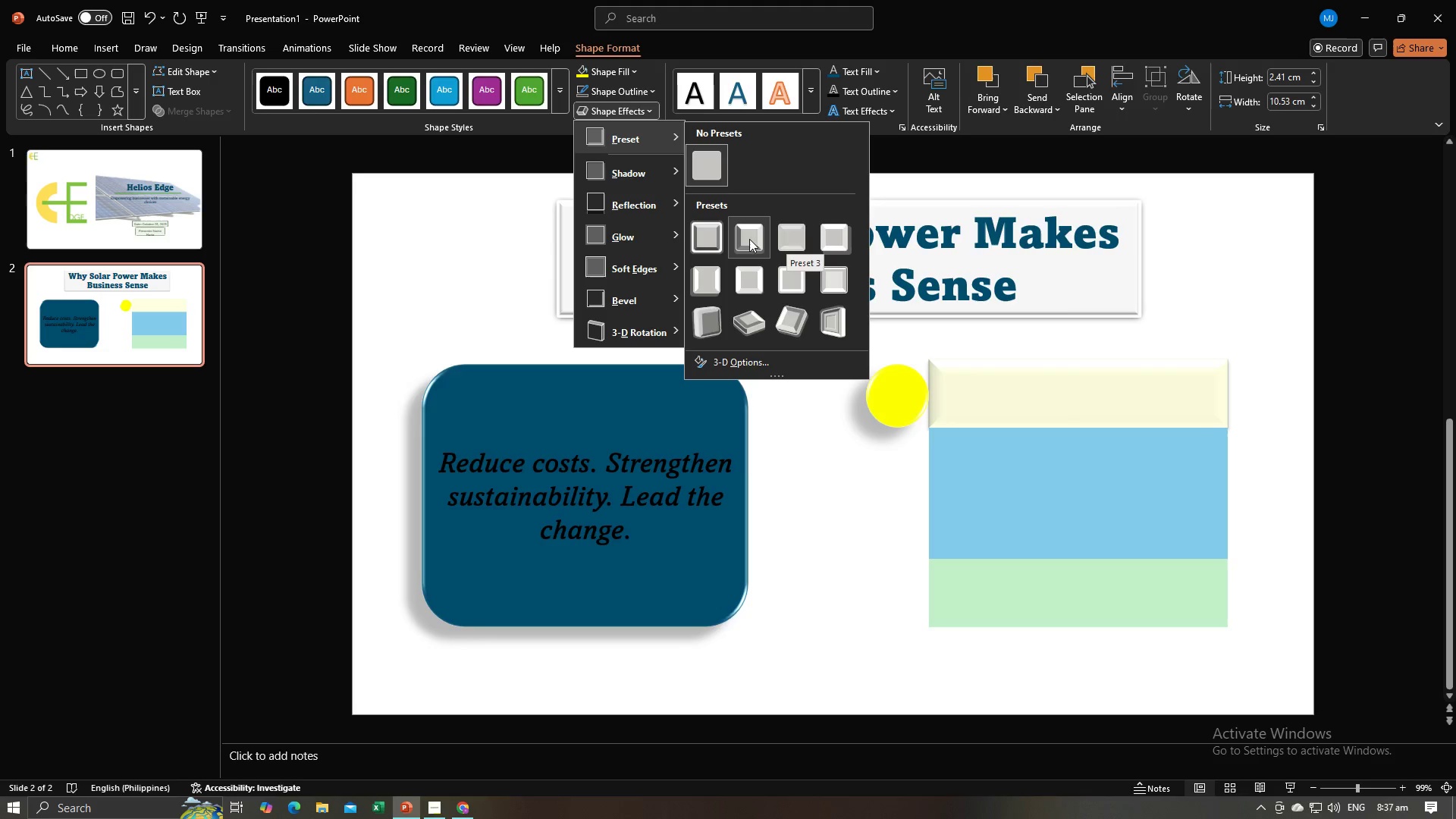 
wait(15.33)
 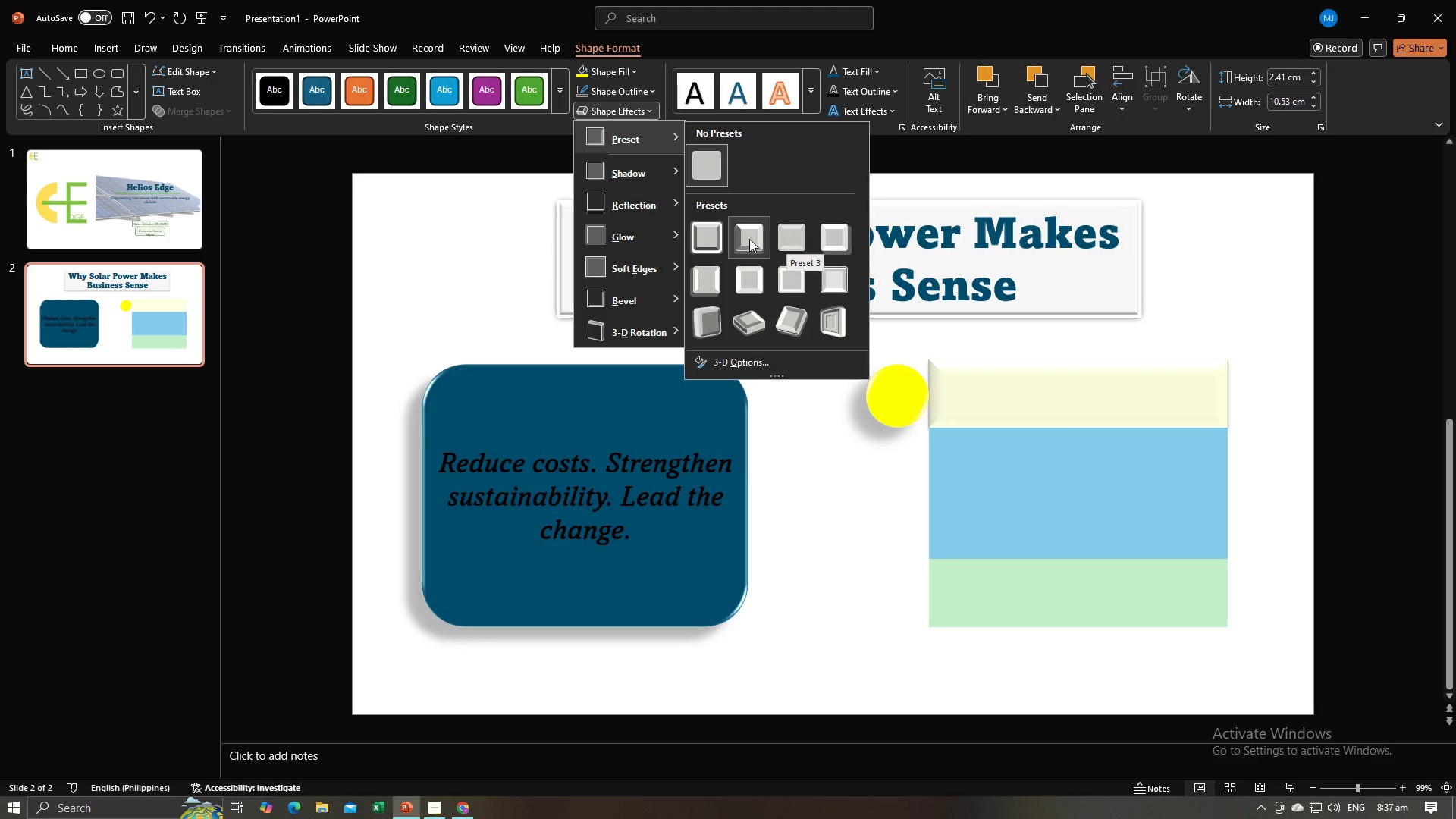 
left_click([750, 247])
 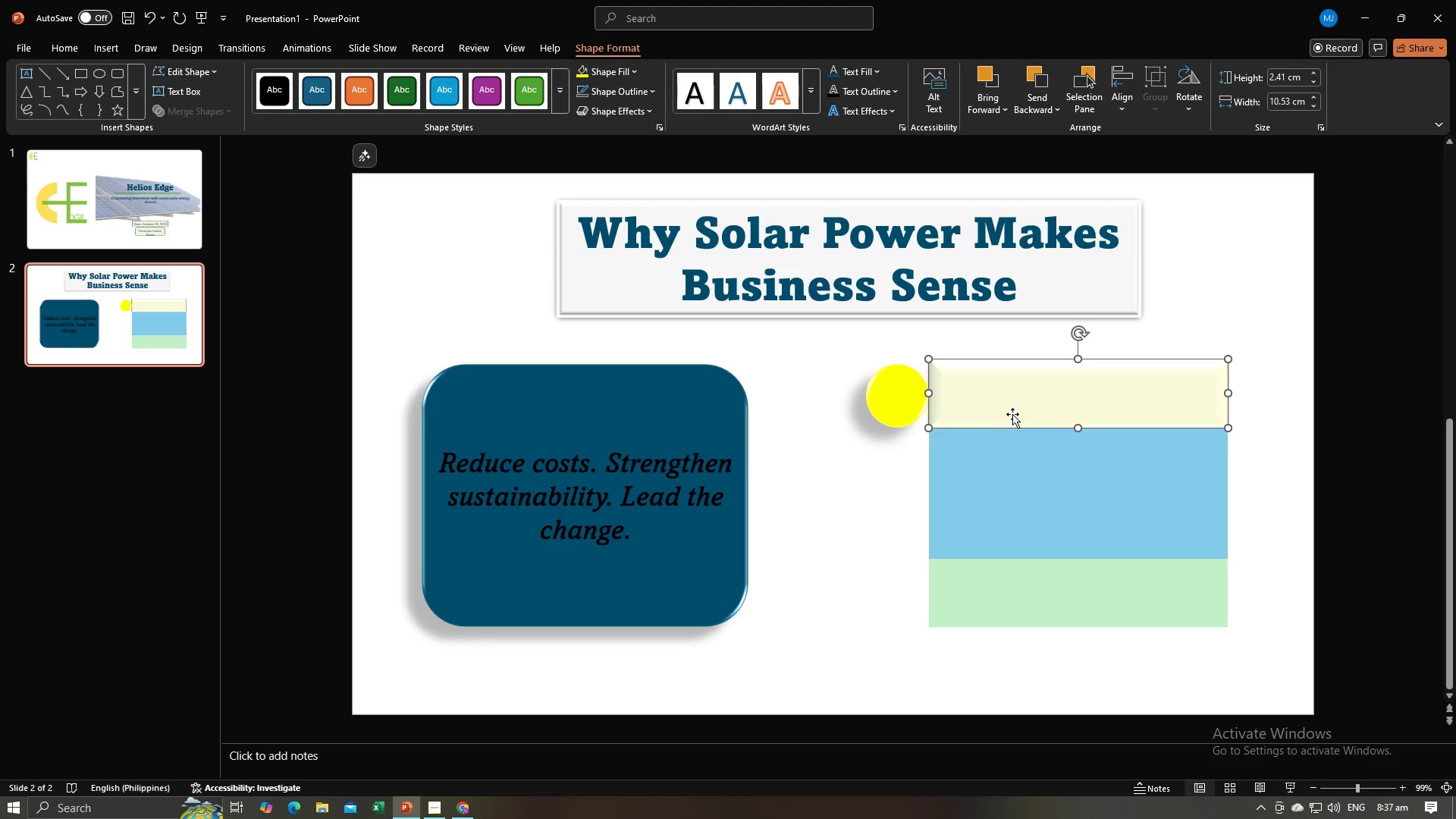 
left_click_drag(start_coordinate=[1021, 410], to_coordinate=[1021, 403])
 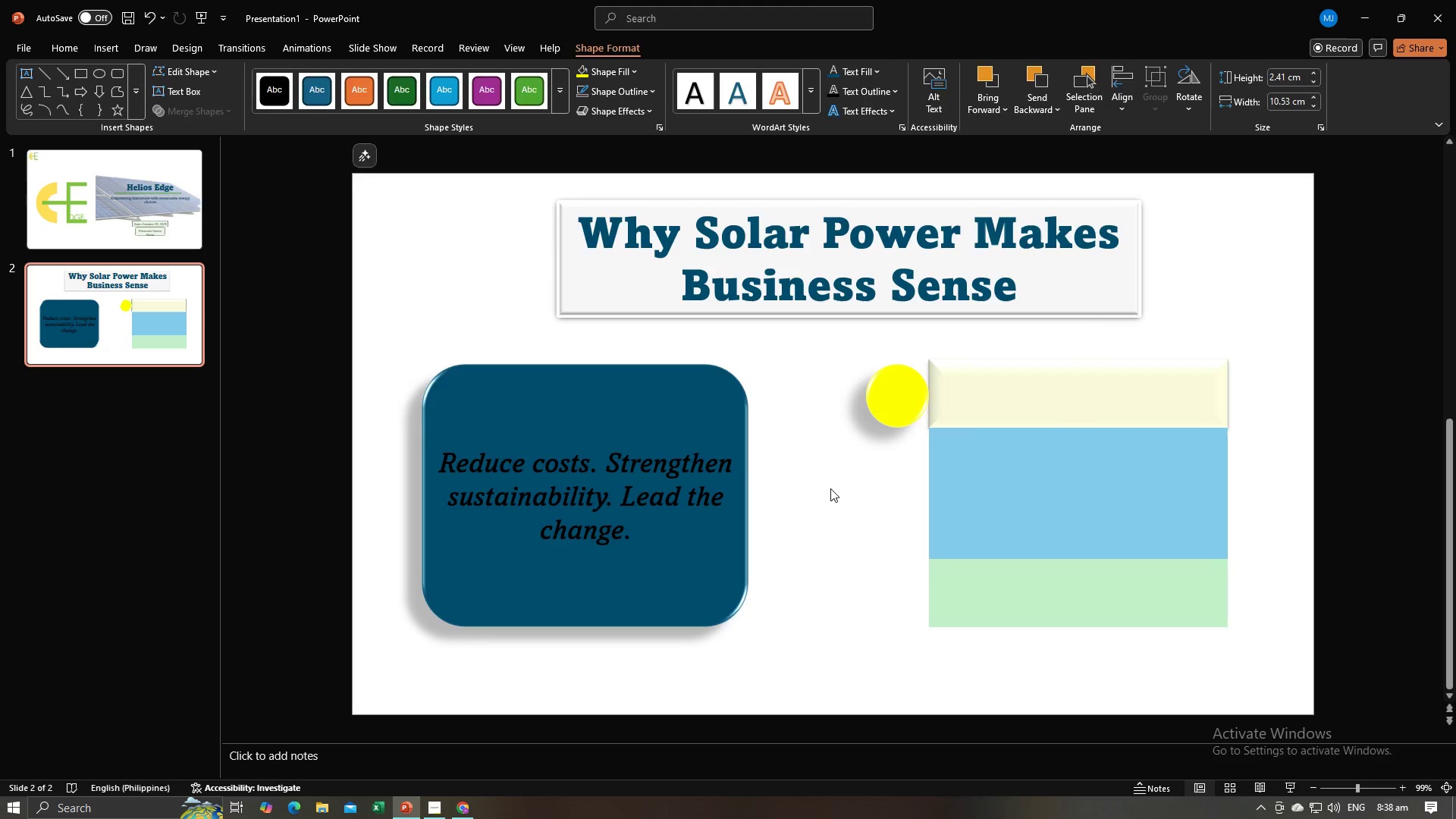 
left_click([830, 488])
 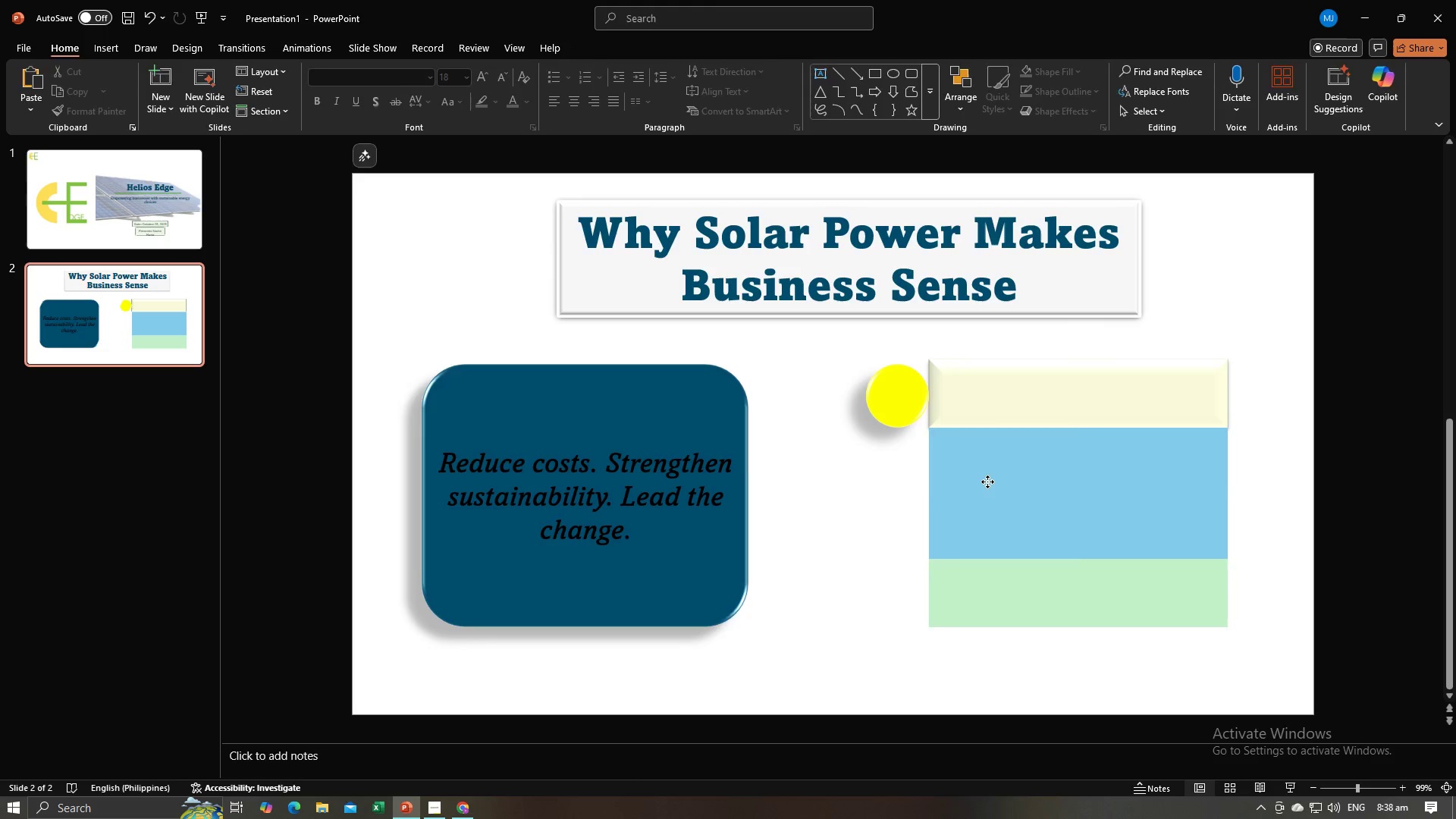 
left_click([987, 482])
 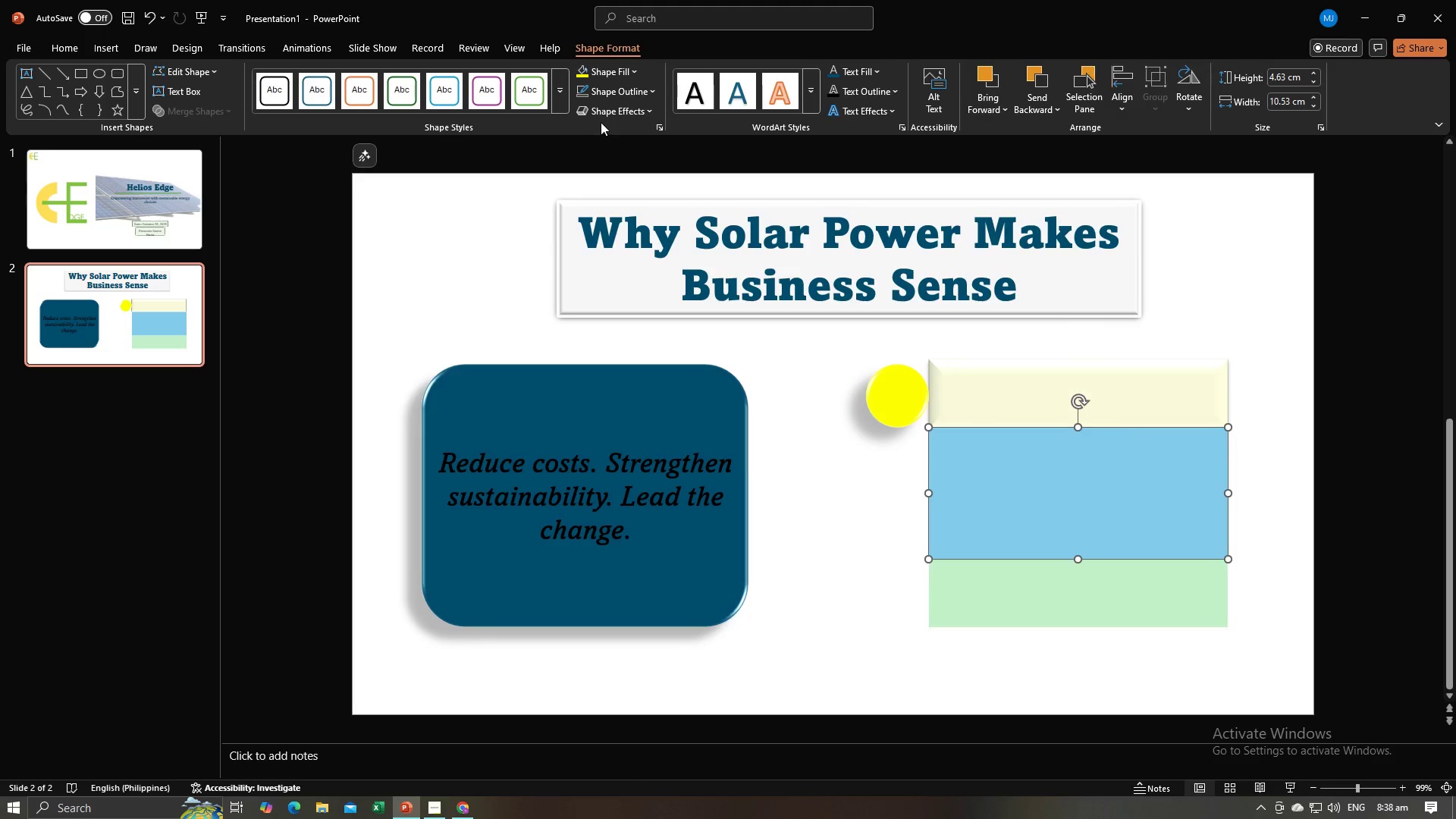 
left_click([599, 116])
 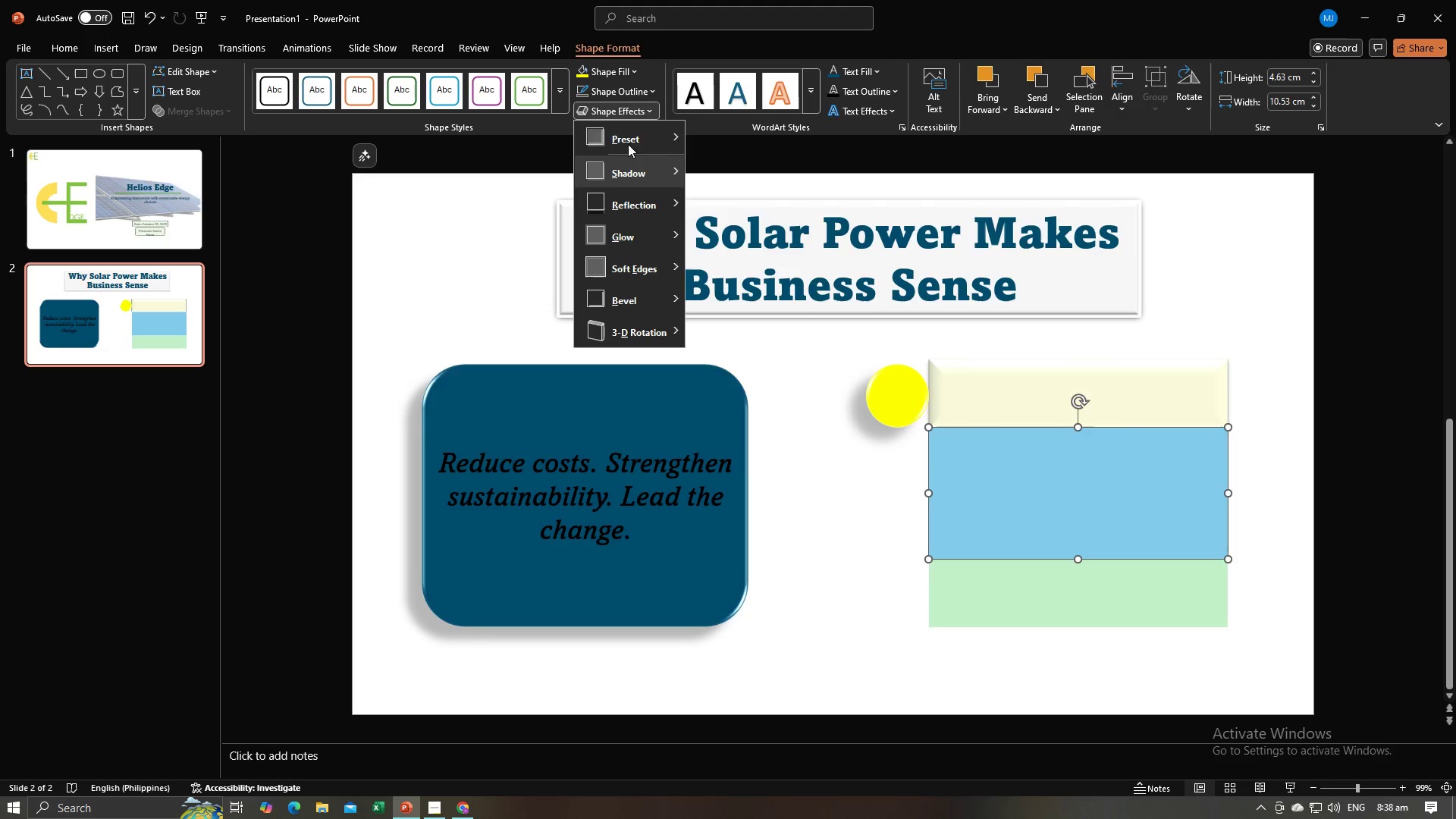 
left_click([629, 137])
 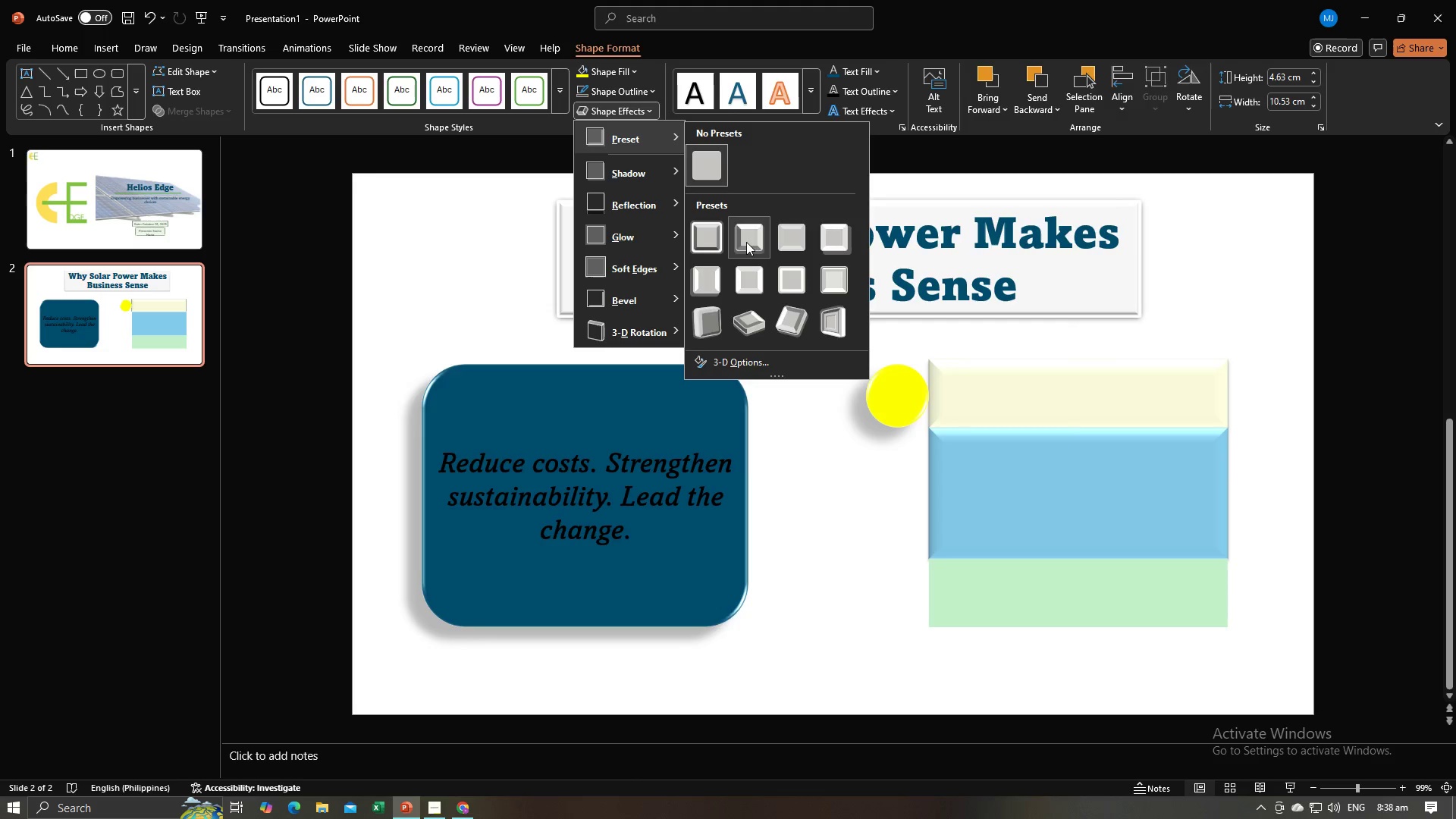 
left_click([746, 242])
 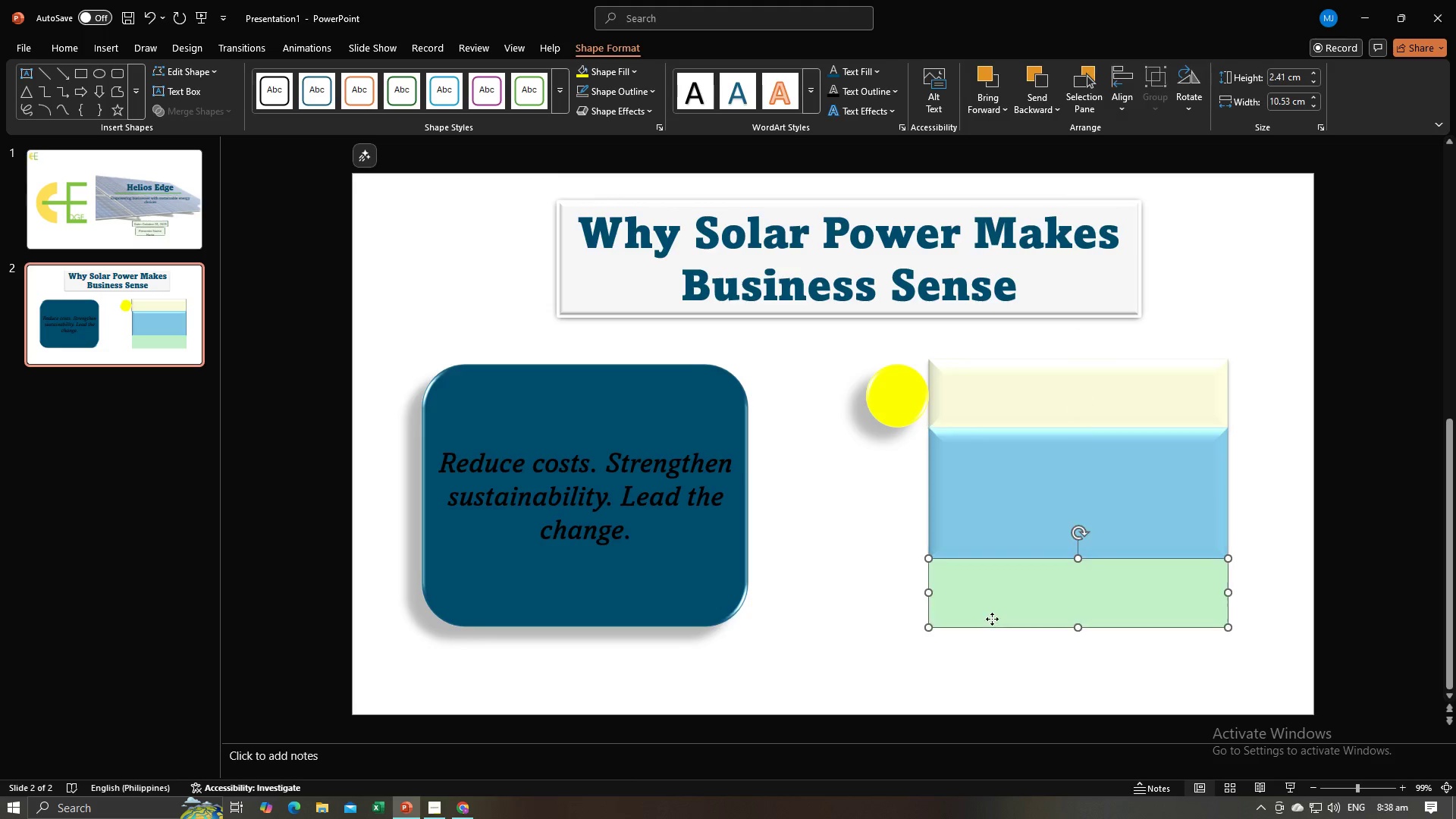 
left_click([992, 619])
 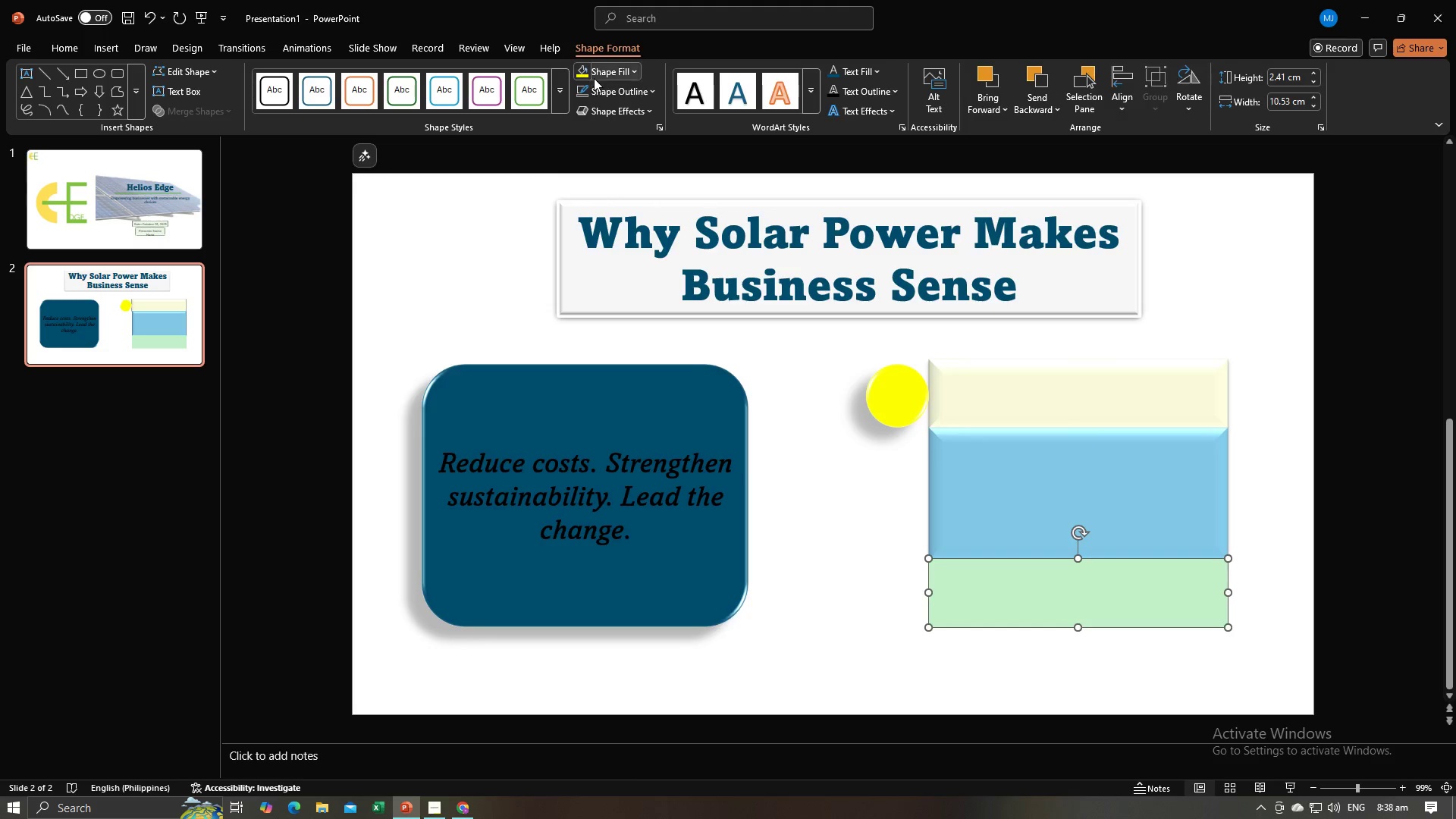 
left_click([603, 116])
 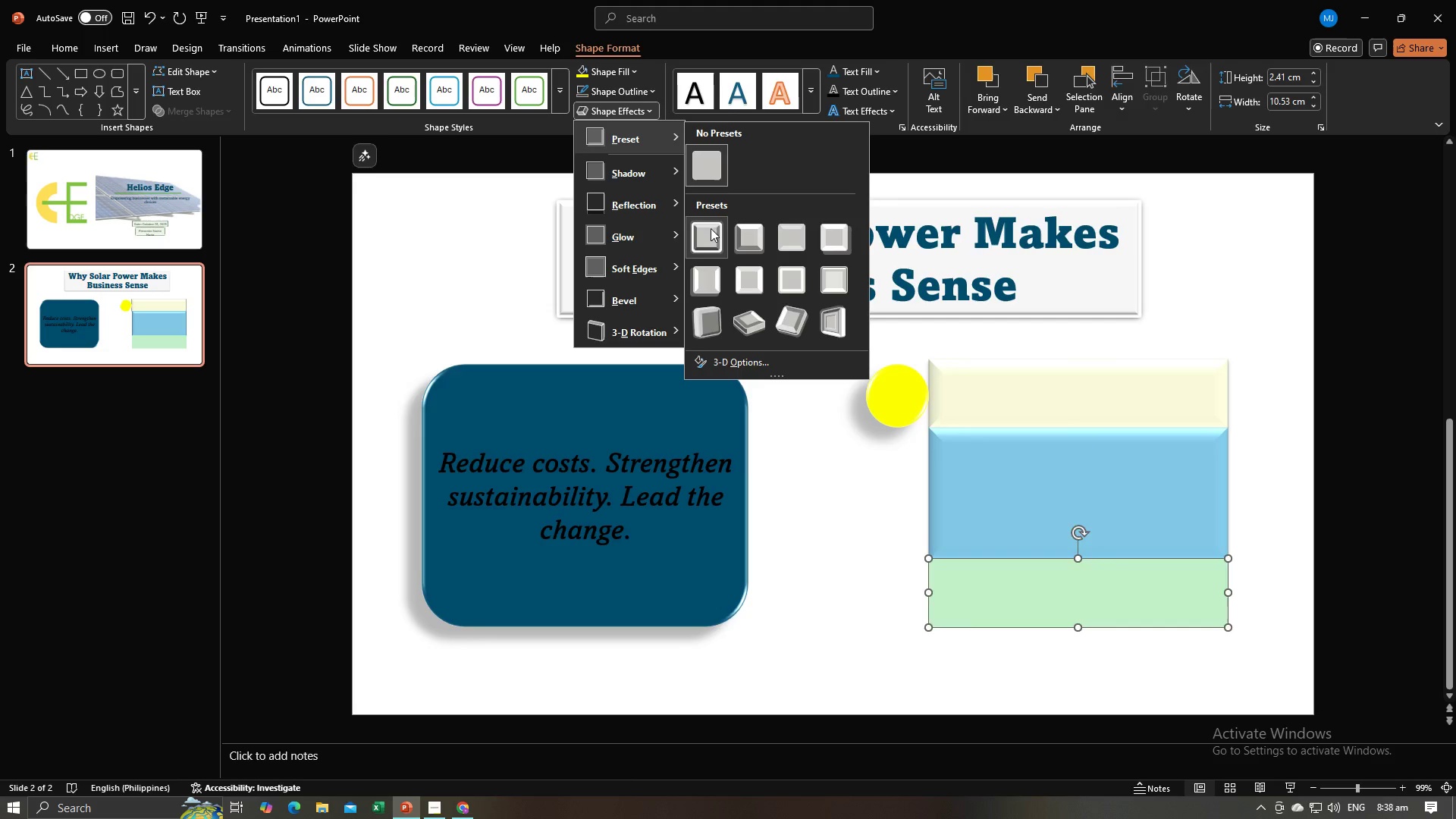 
left_click([709, 246])
 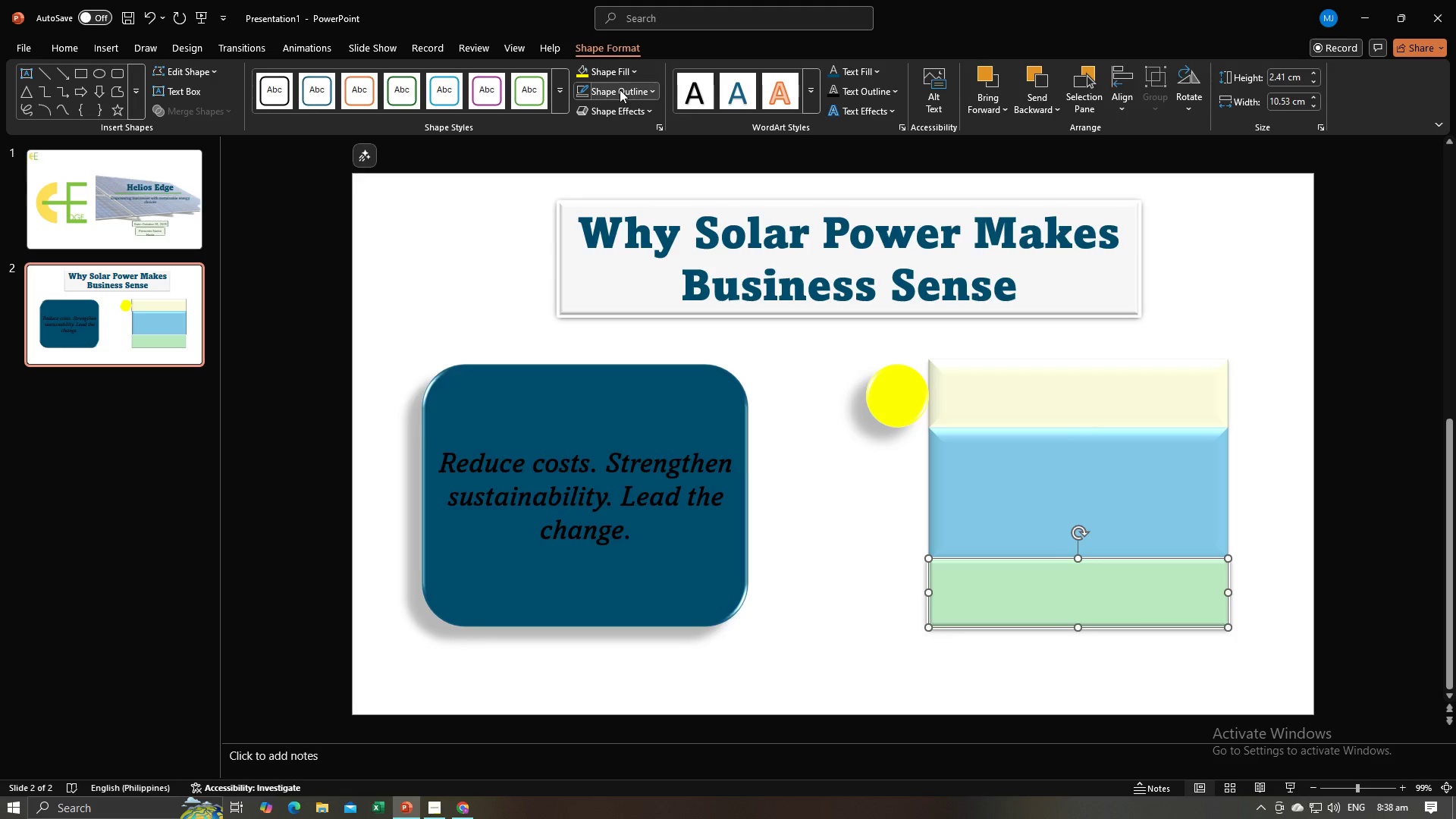 
left_click([619, 111])
 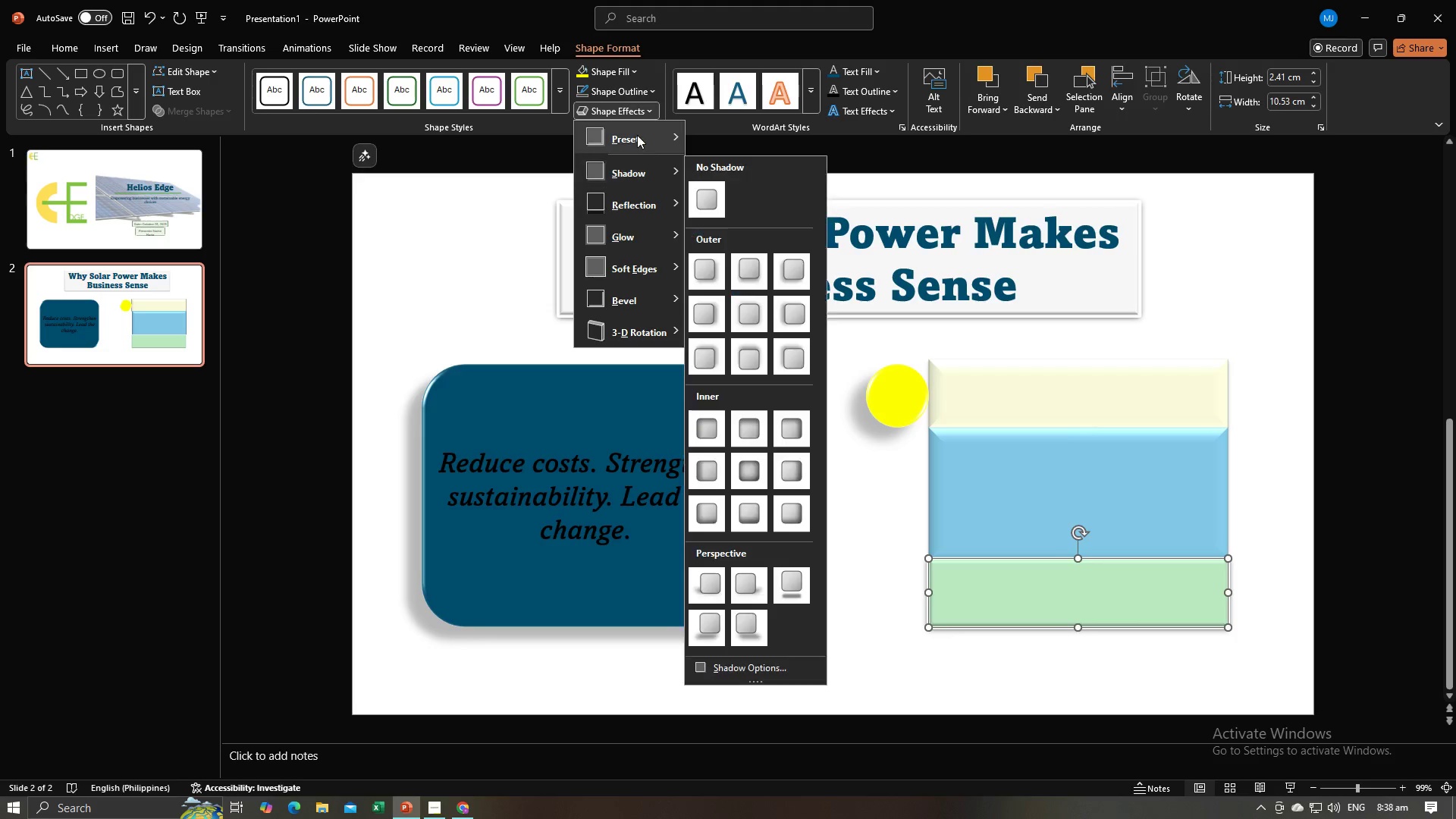 
left_click([637, 135])
 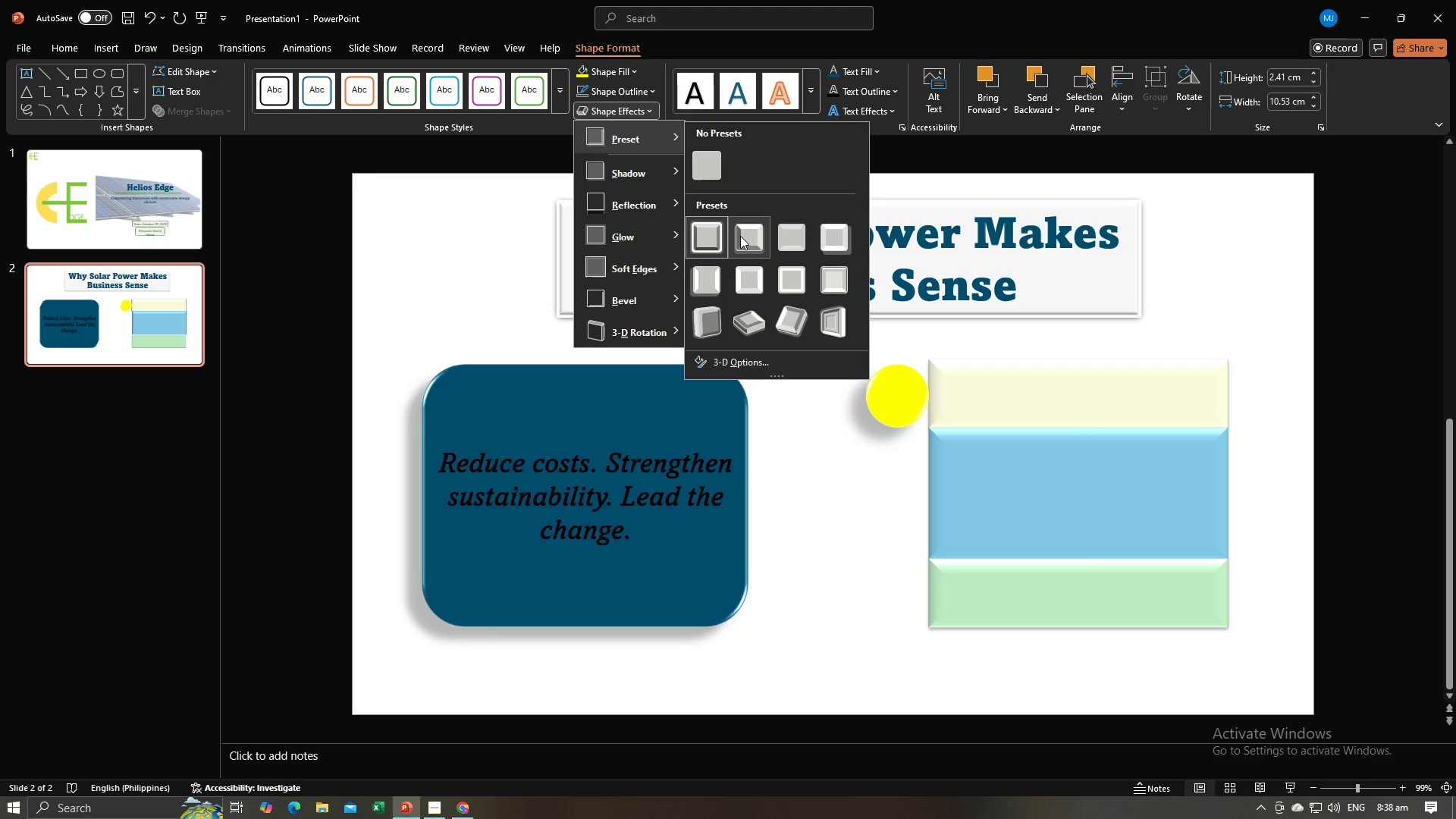 
left_click([740, 236])
 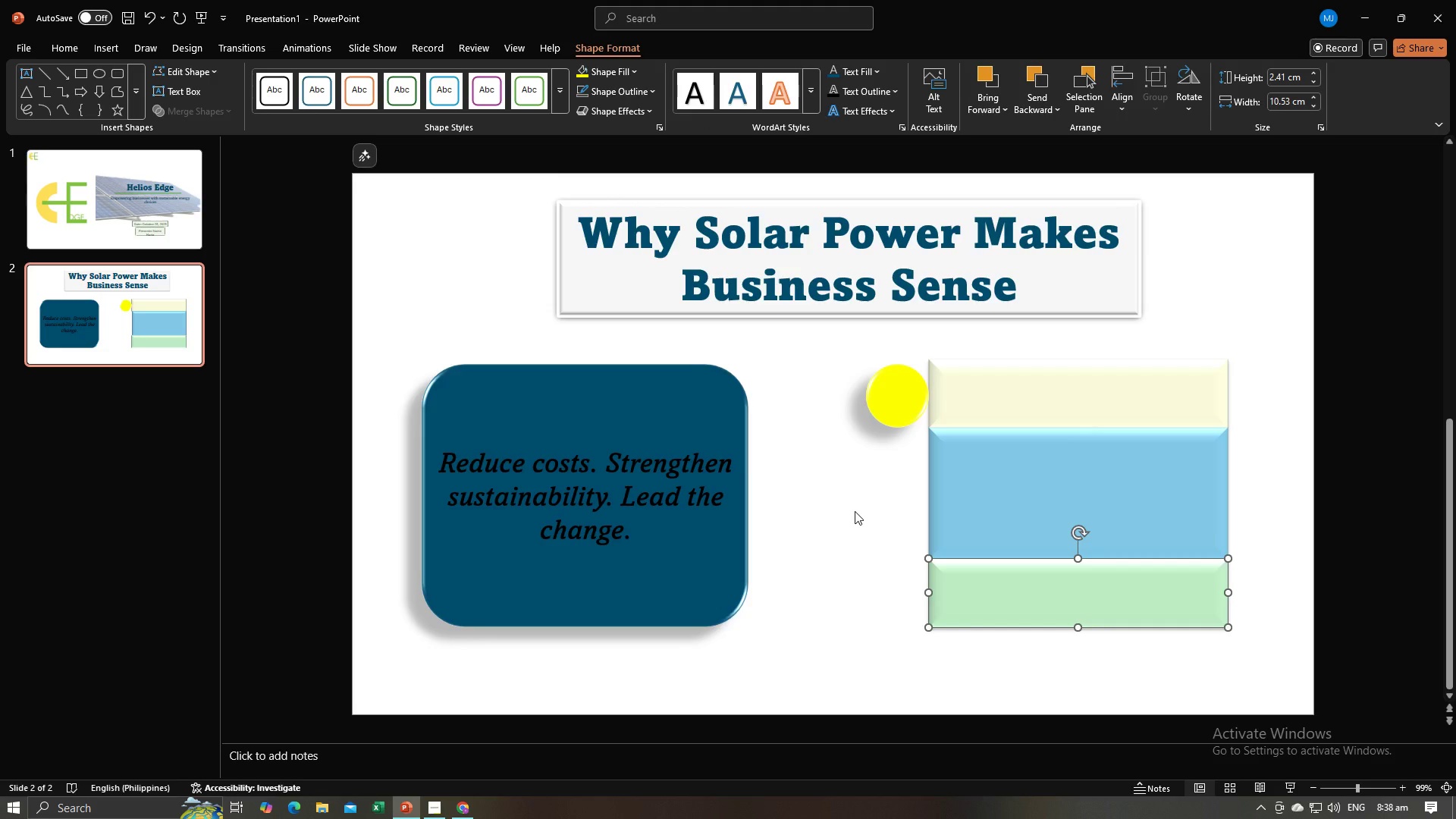 
left_click([855, 511])
 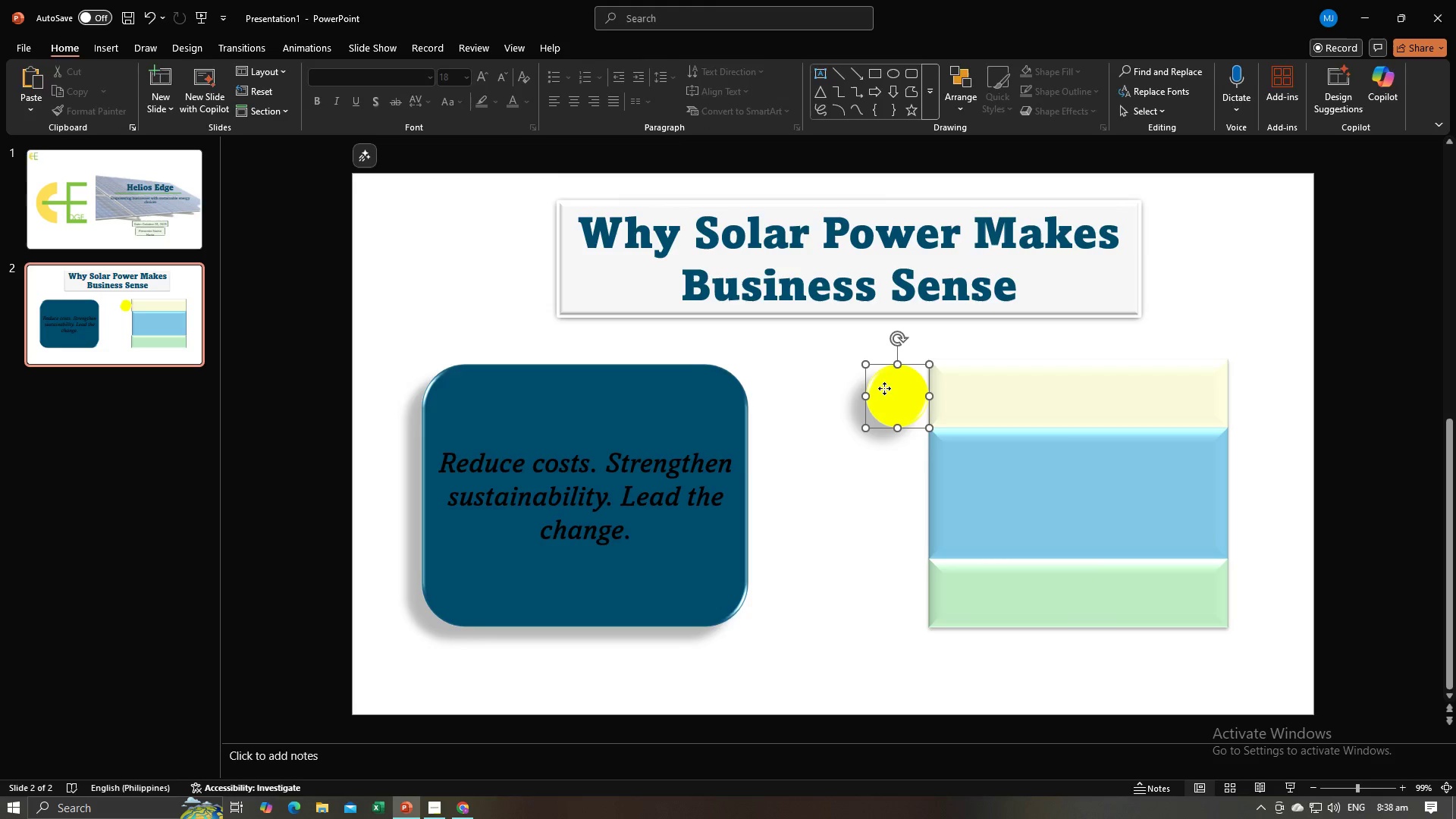 
left_click([884, 388])
 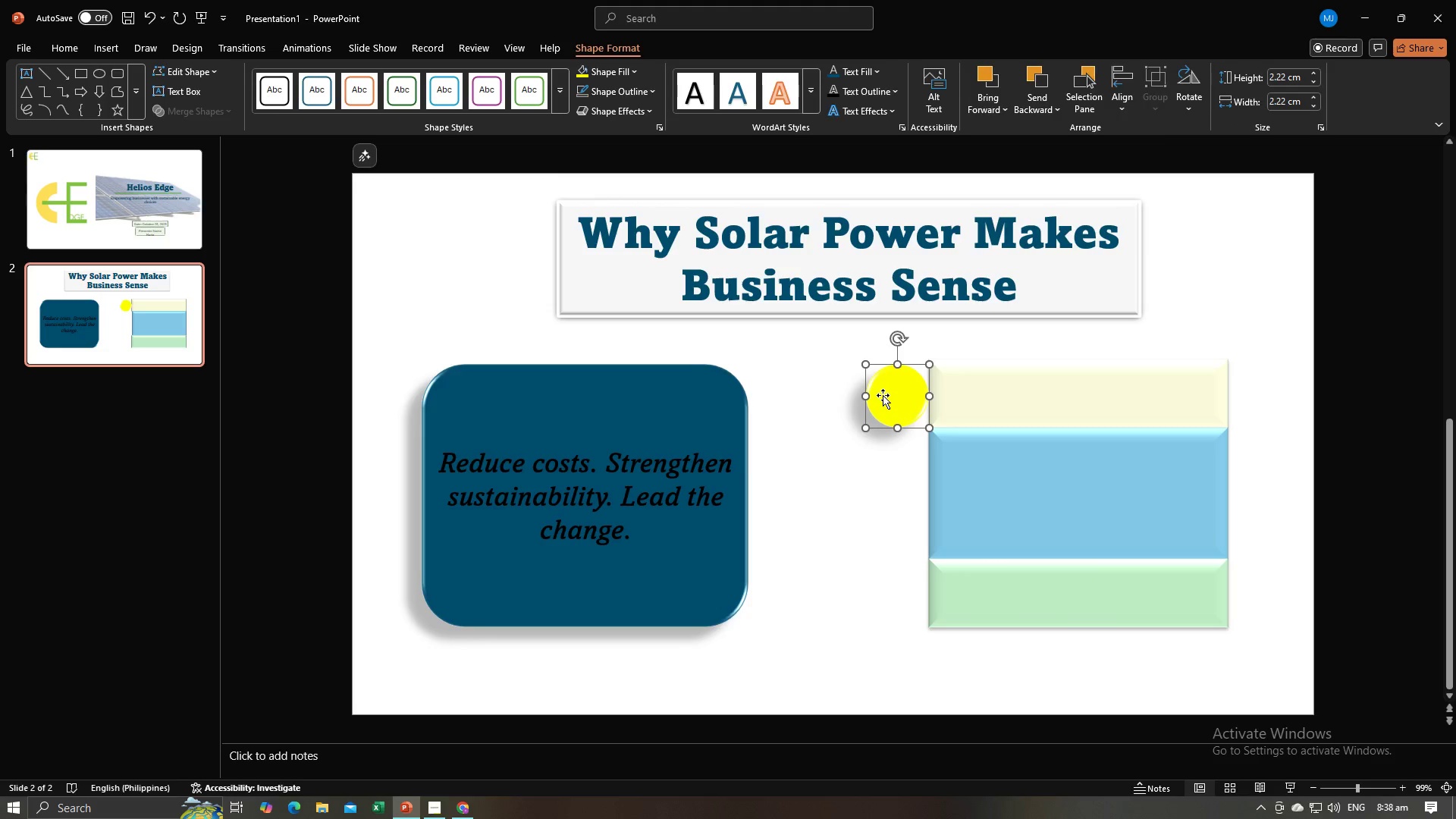 
left_click_drag(start_coordinate=[883, 395], to_coordinate=[874, 396])
 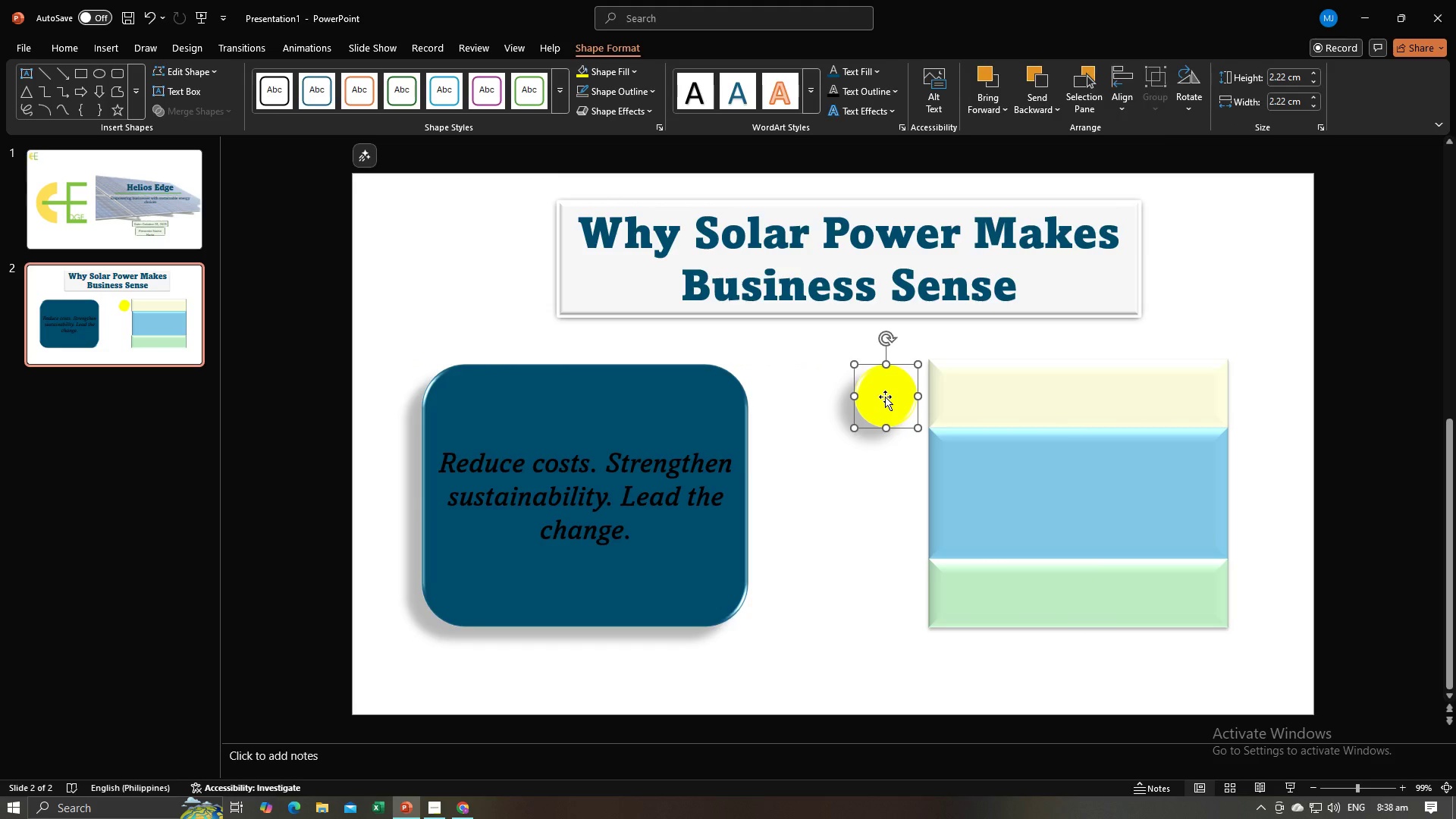 
key(Control+C)
 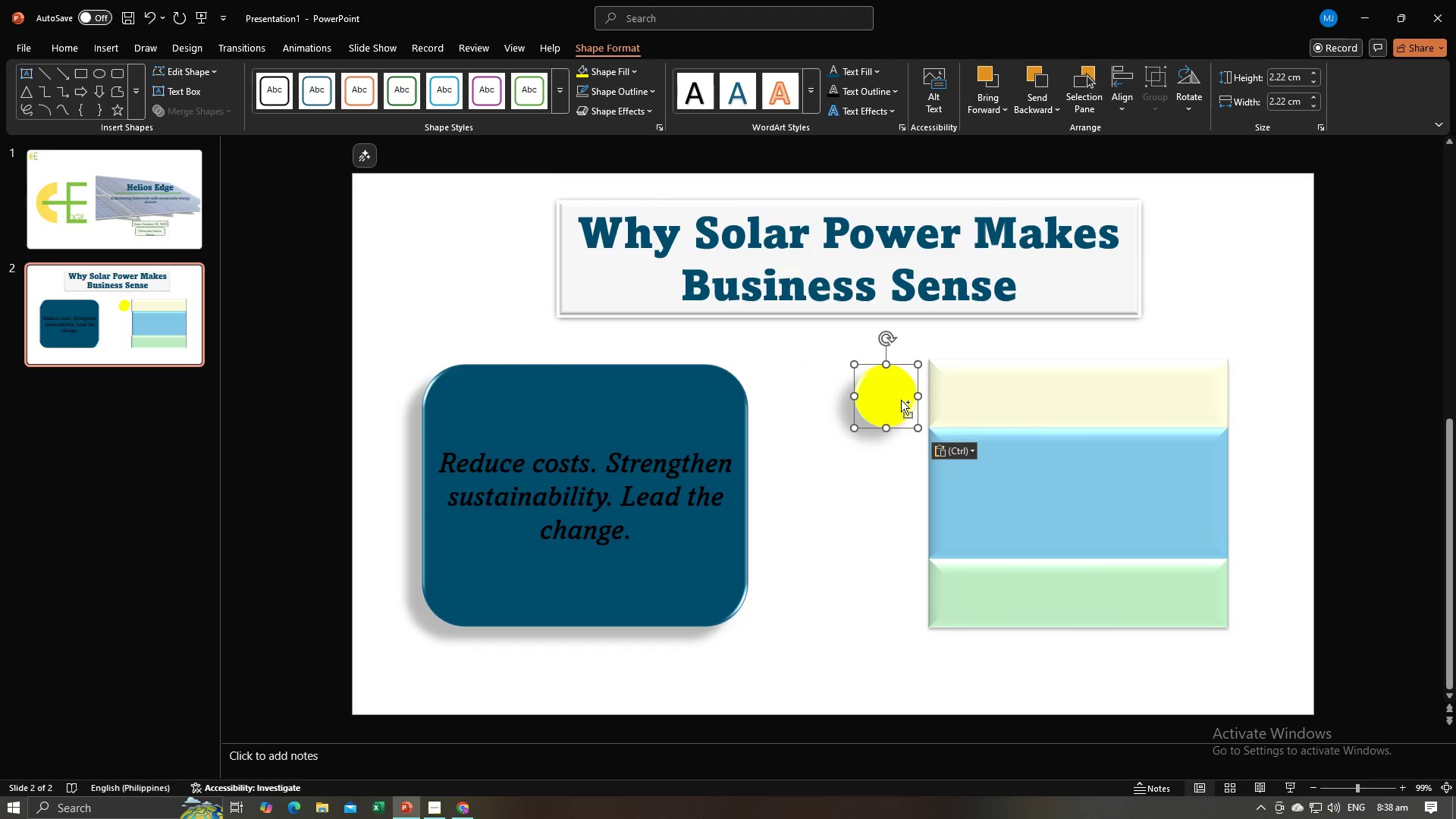 
key(Control+V)
 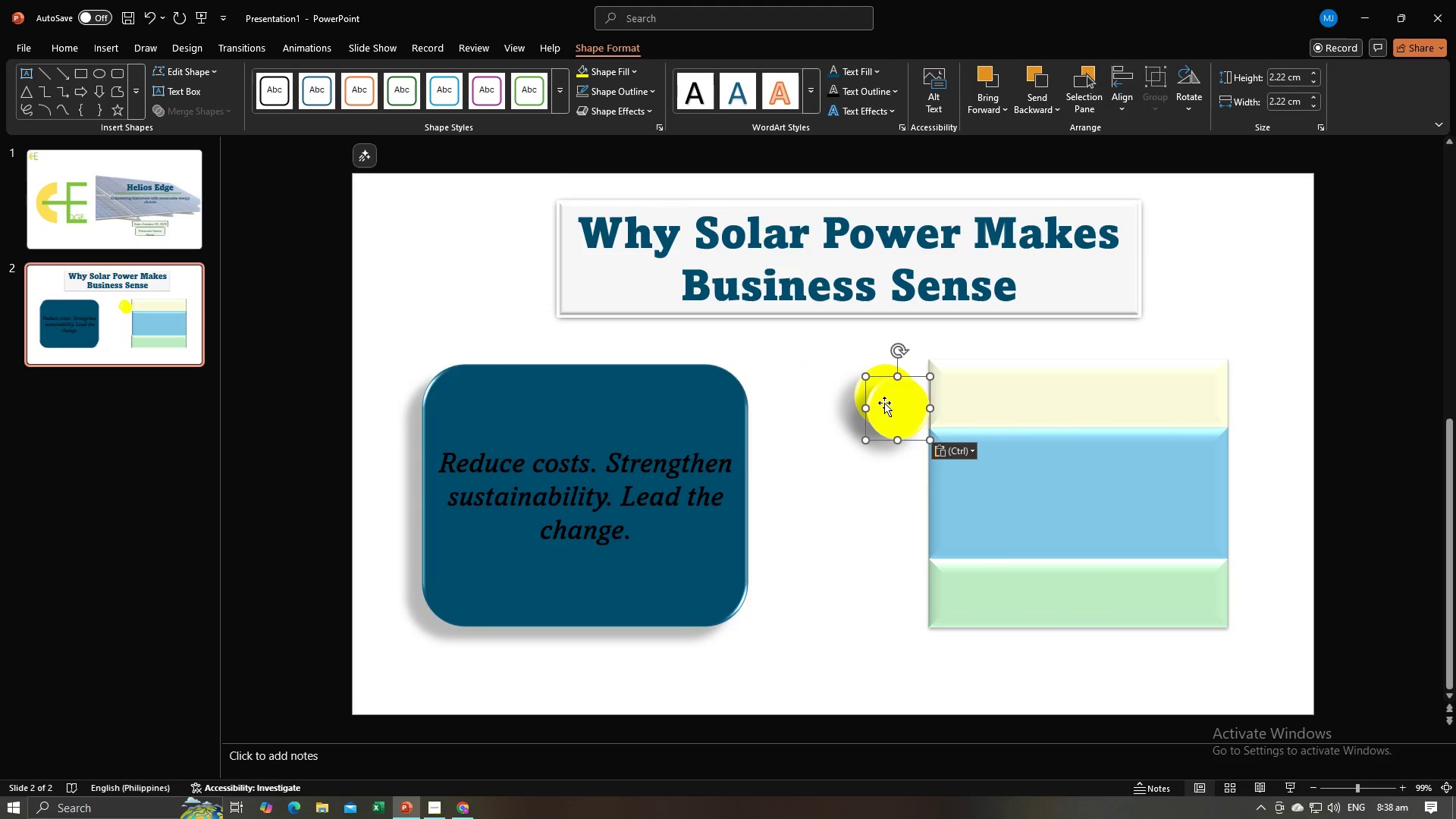 
left_click_drag(start_coordinate=[884, 403], to_coordinate=[872, 488])
 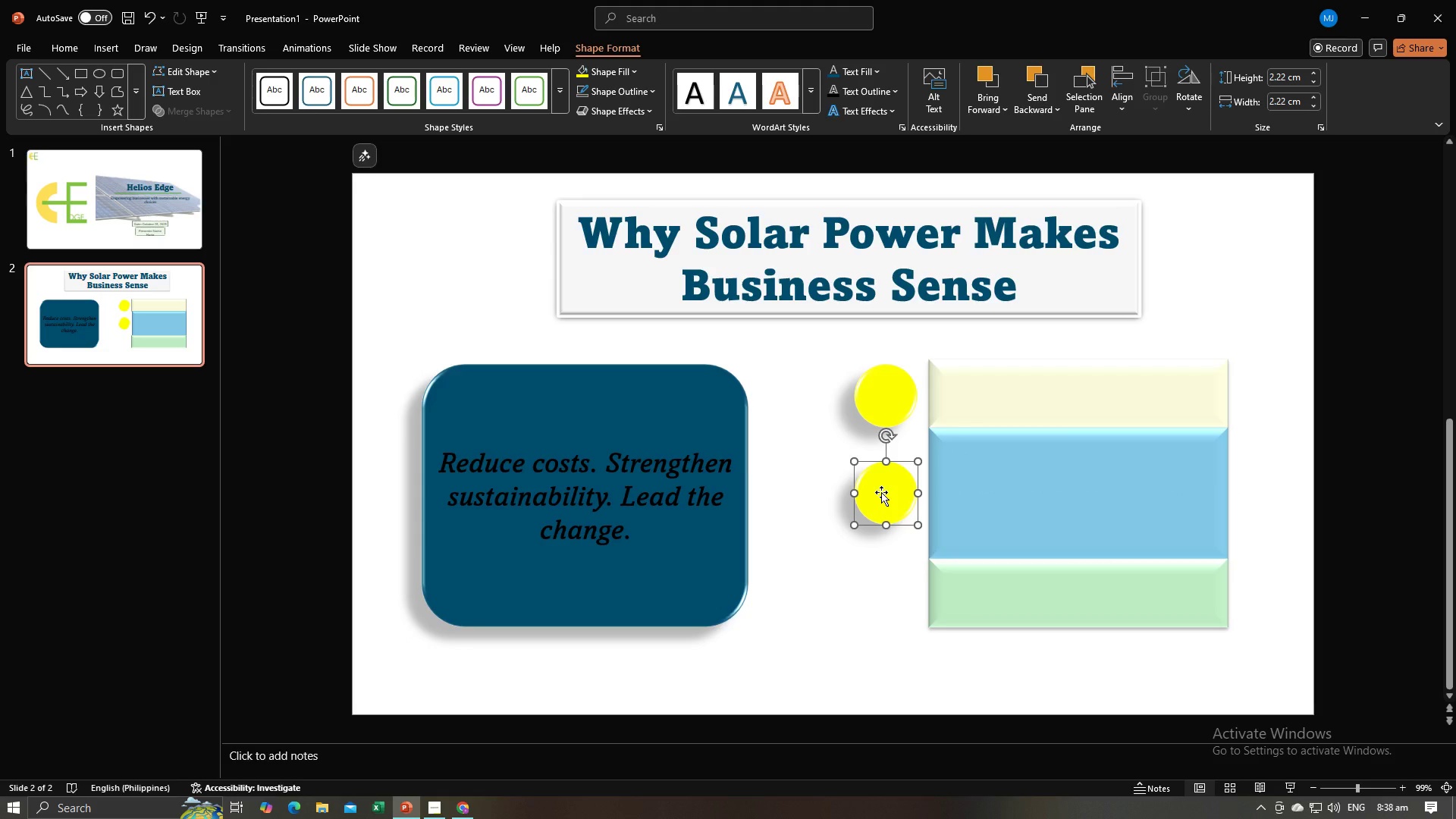 
key(Control+V)
 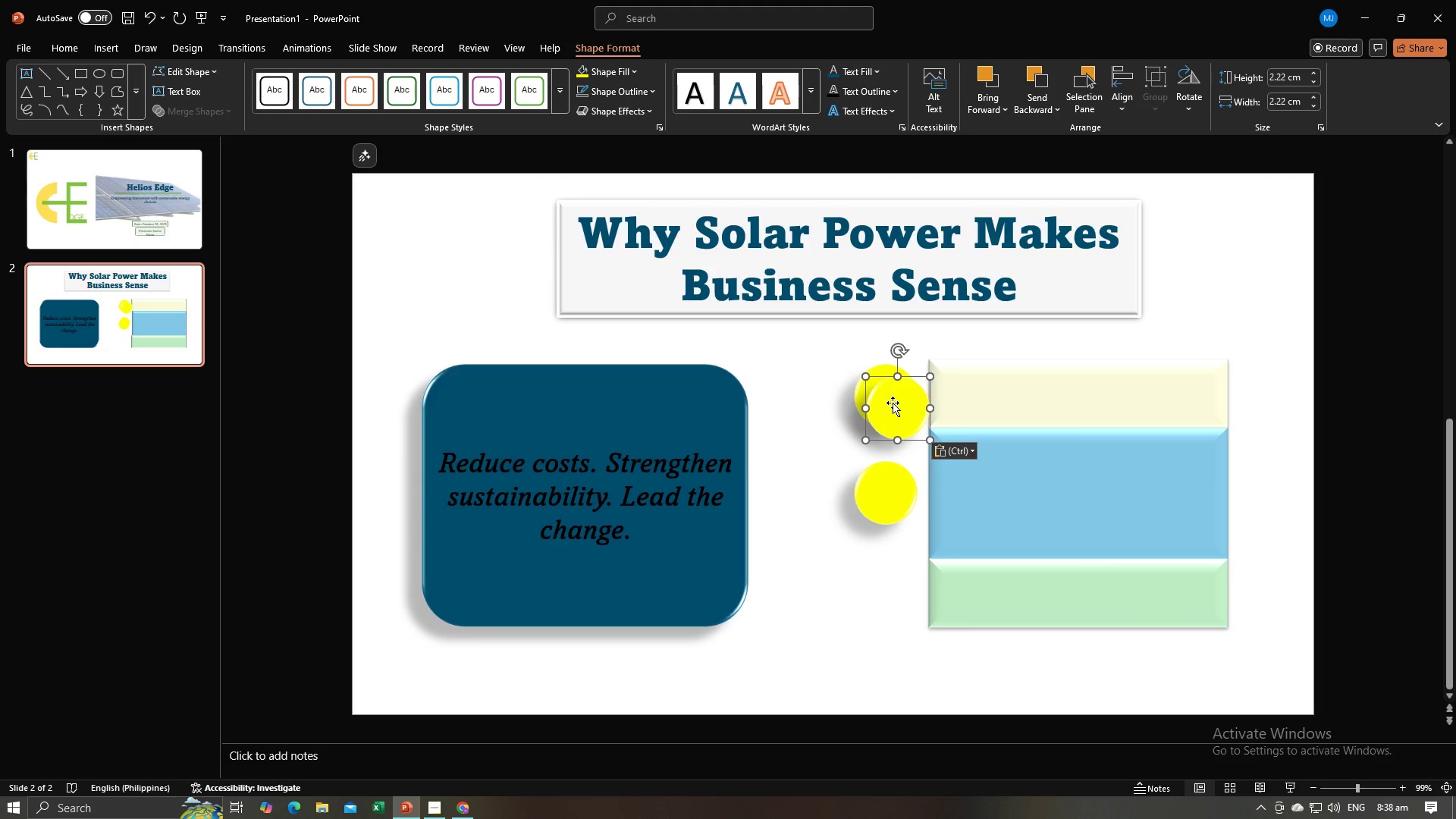 
left_click_drag(start_coordinate=[893, 403], to_coordinate=[879, 588])
 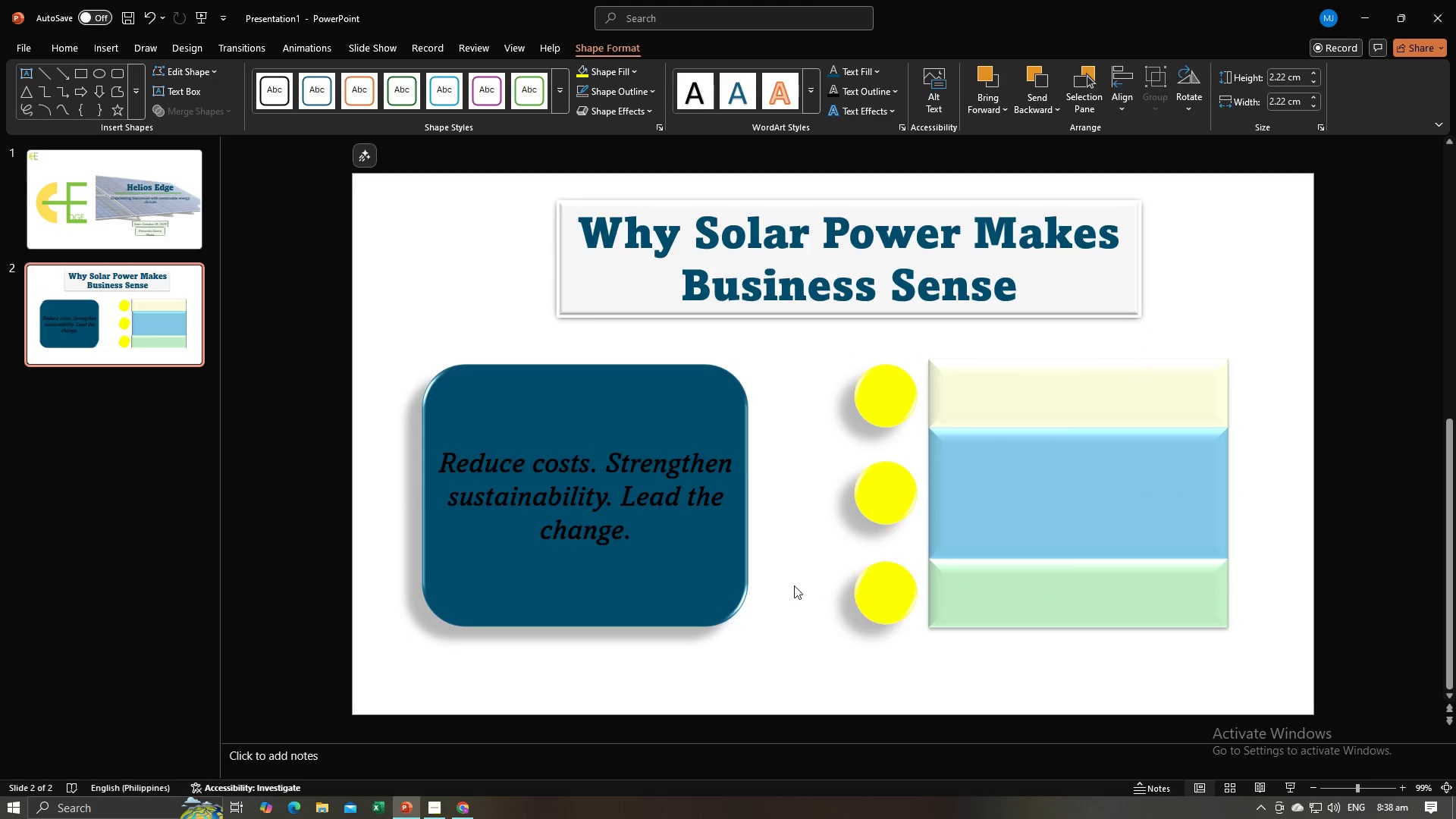 
left_click([794, 585])
 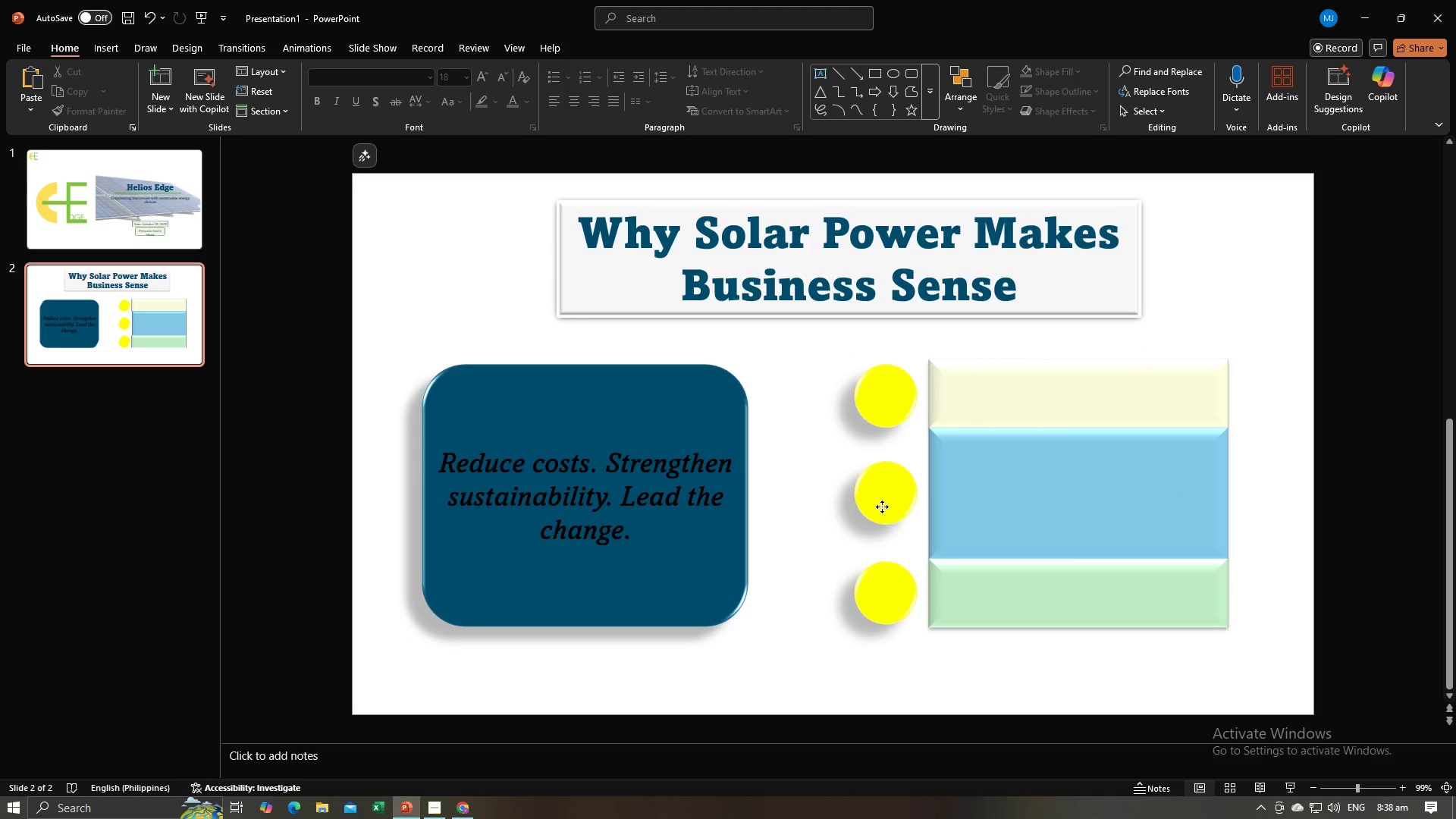 
left_click([882, 507])
 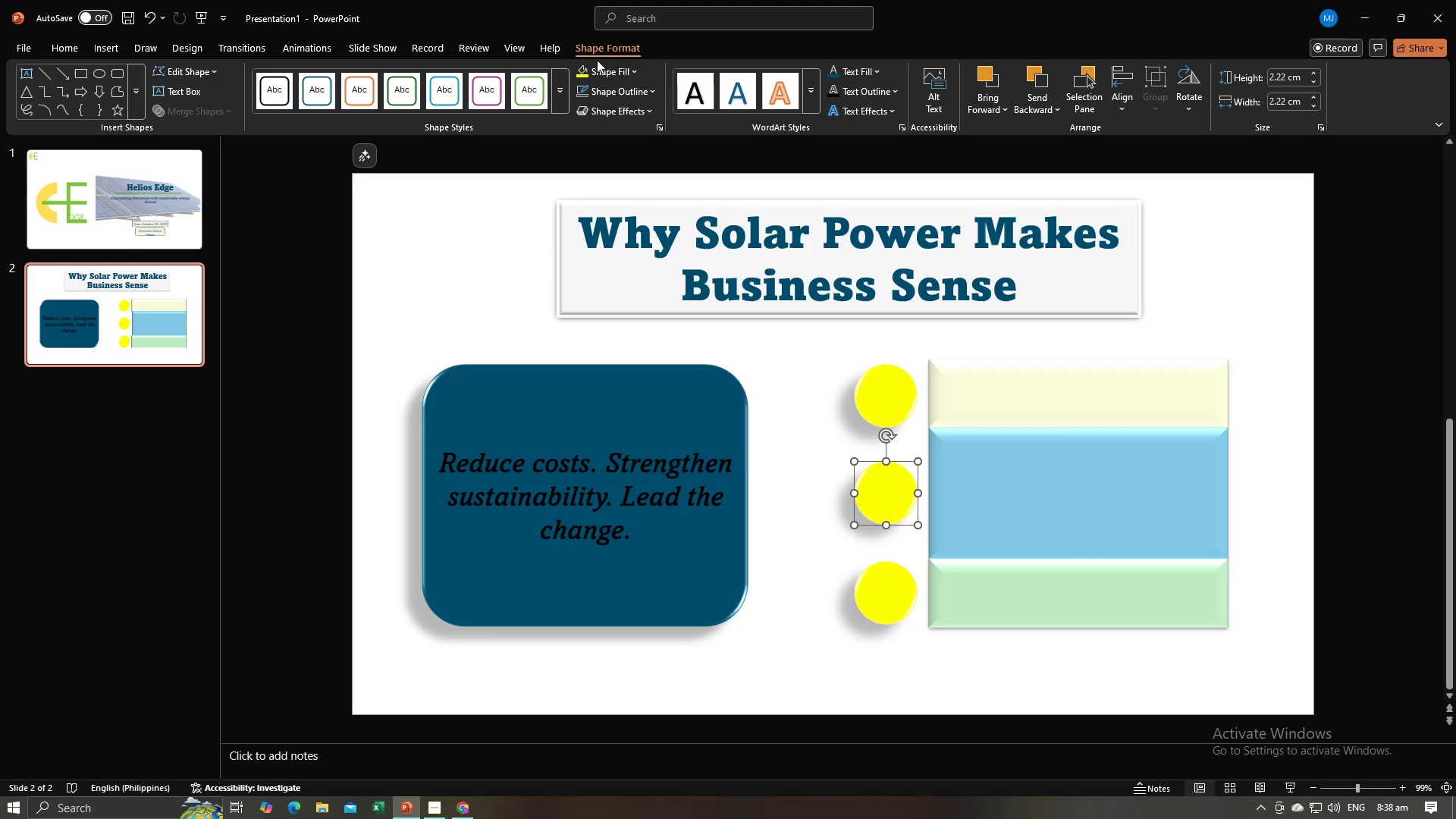 
left_click([597, 64])
 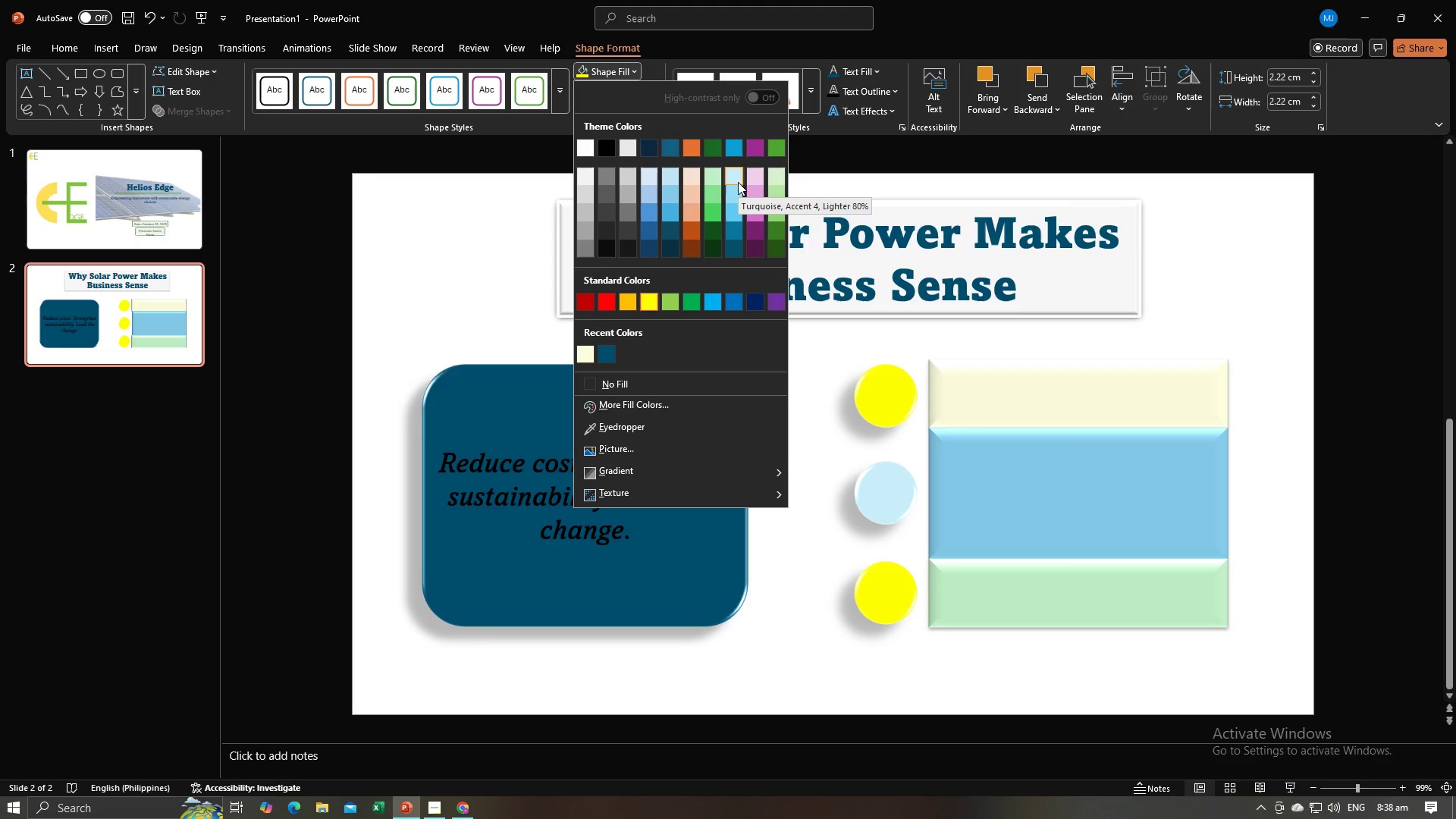 
left_click([738, 182])
 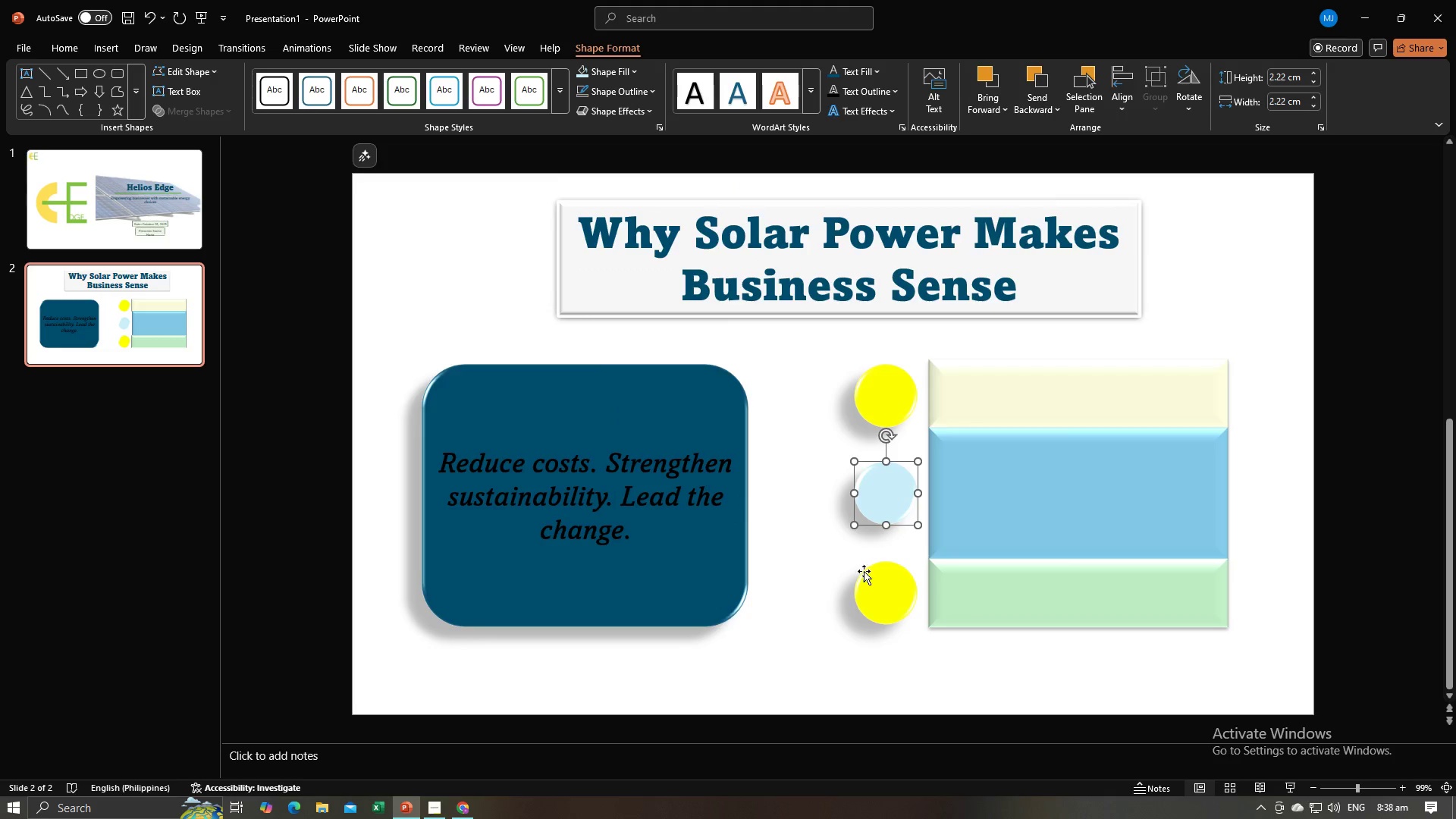 
left_click([868, 581])
 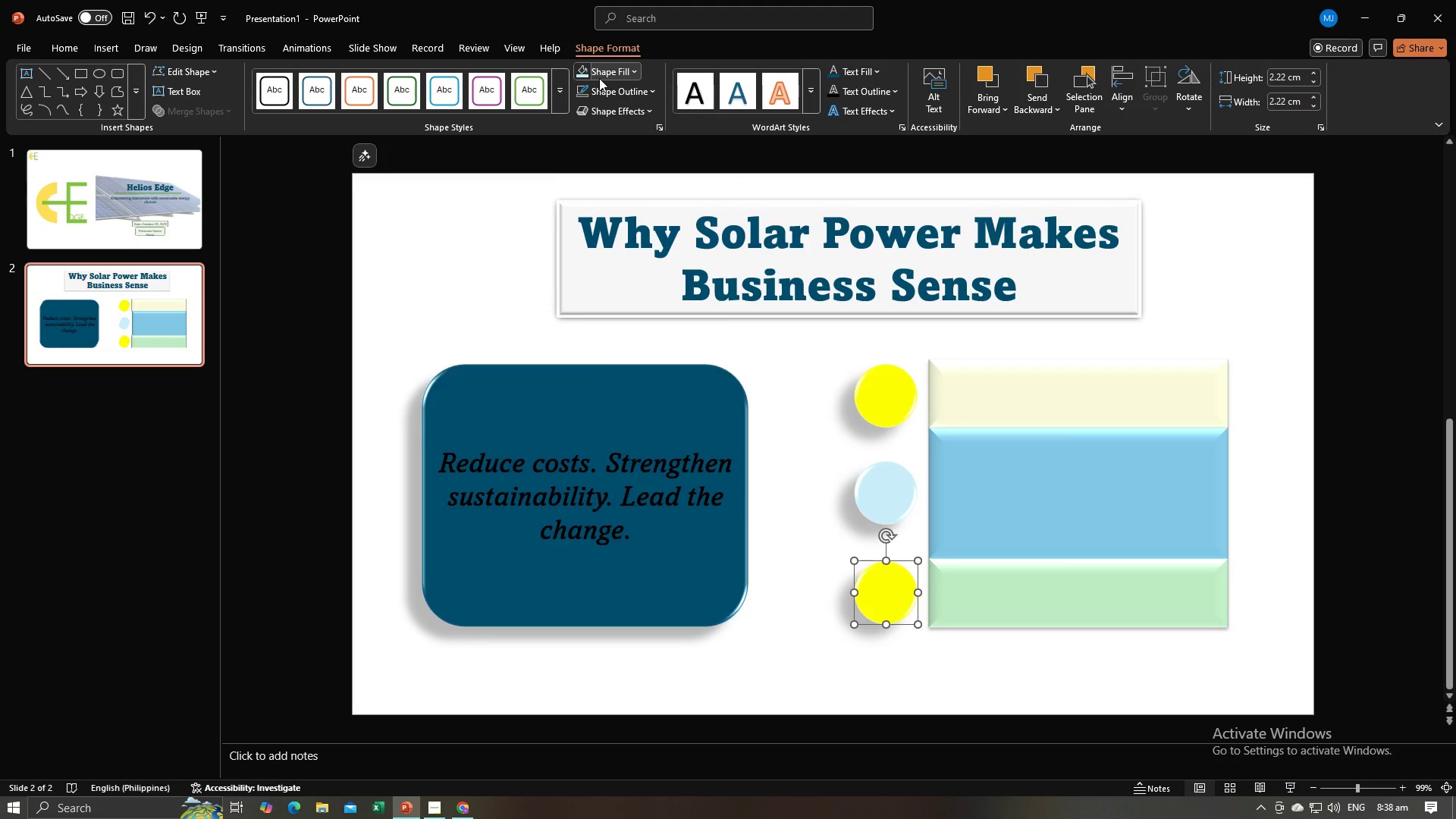 
left_click([599, 78])
 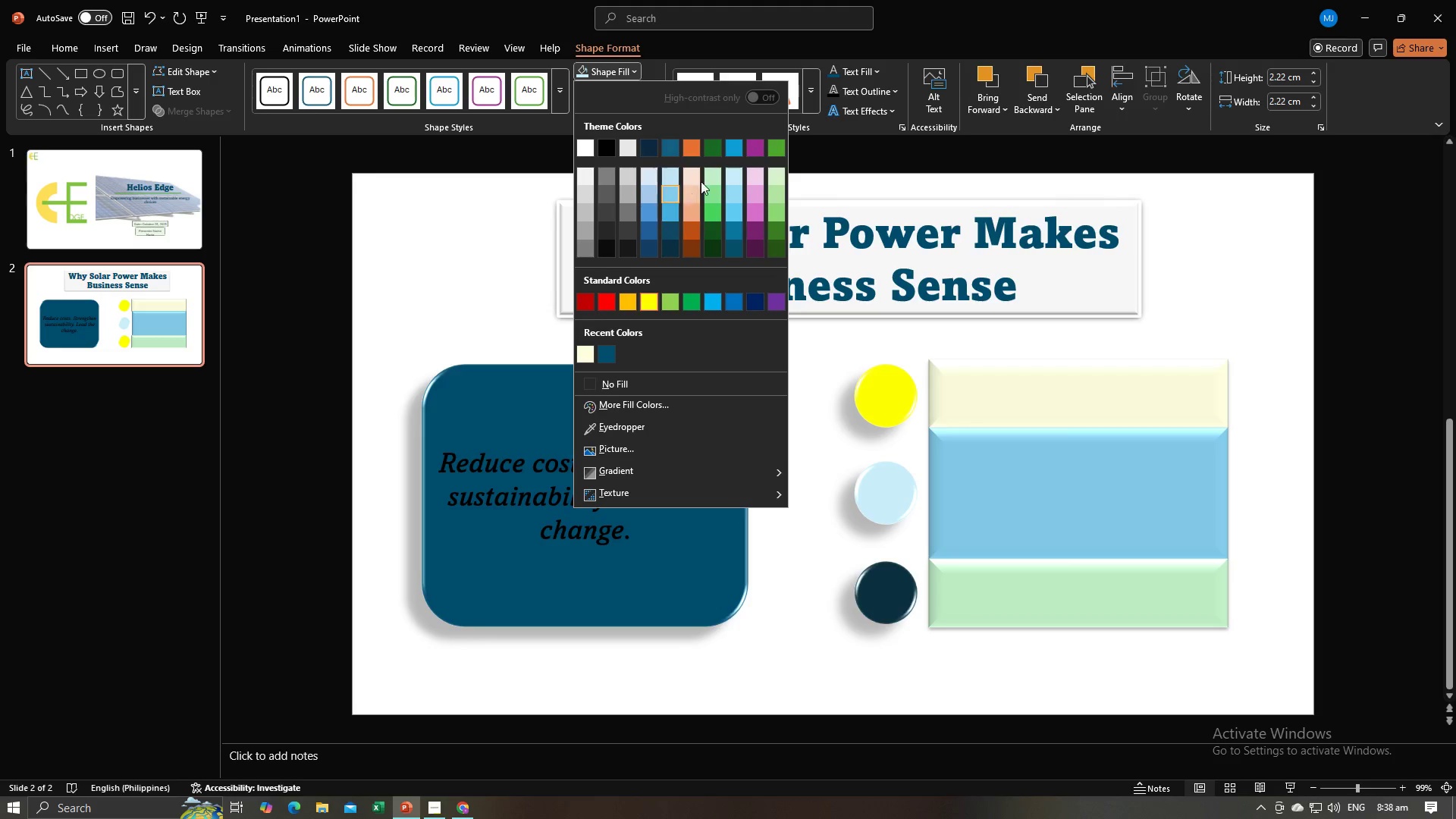 
left_click([713, 179])
 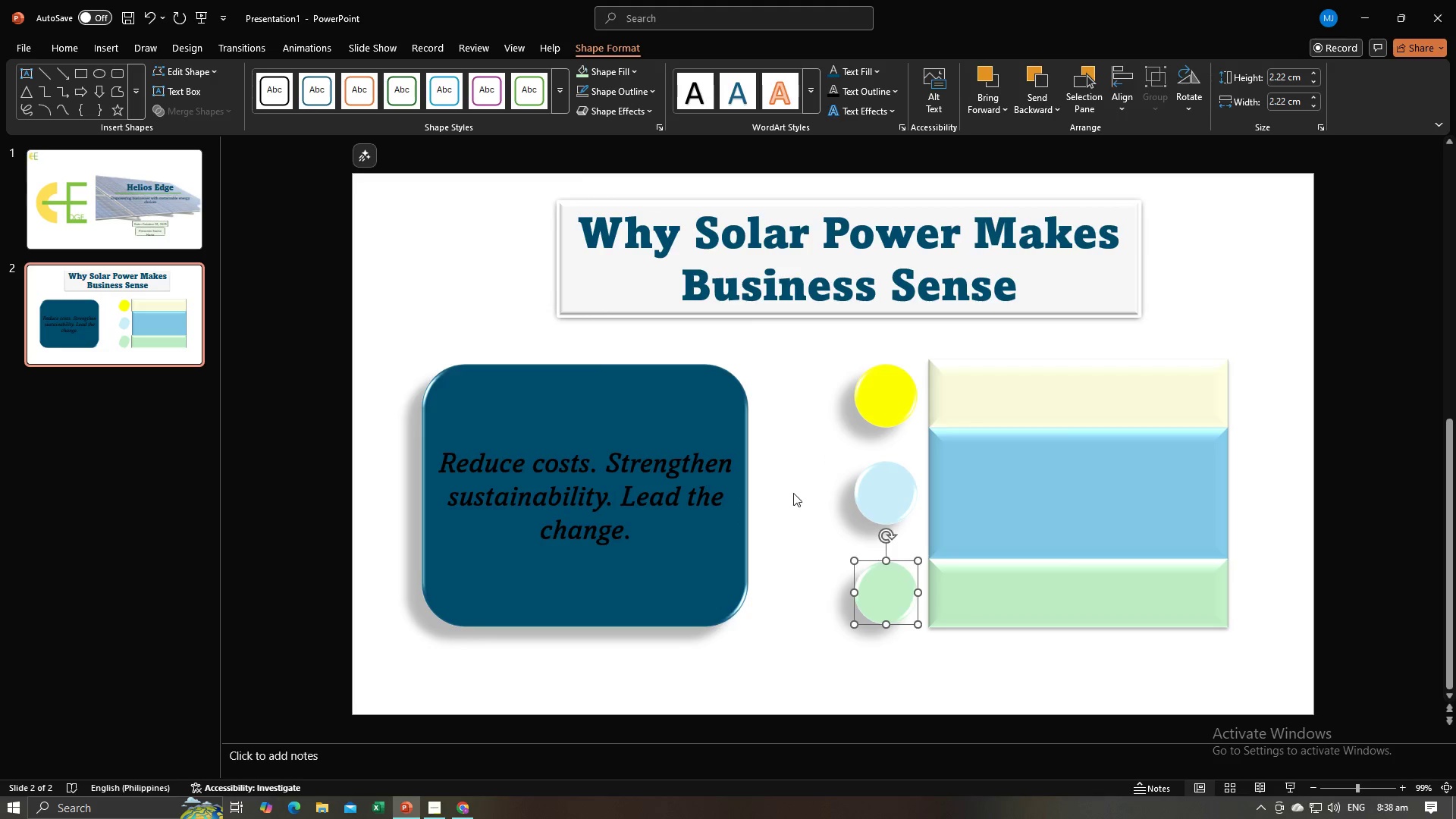 
left_click([797, 493])
 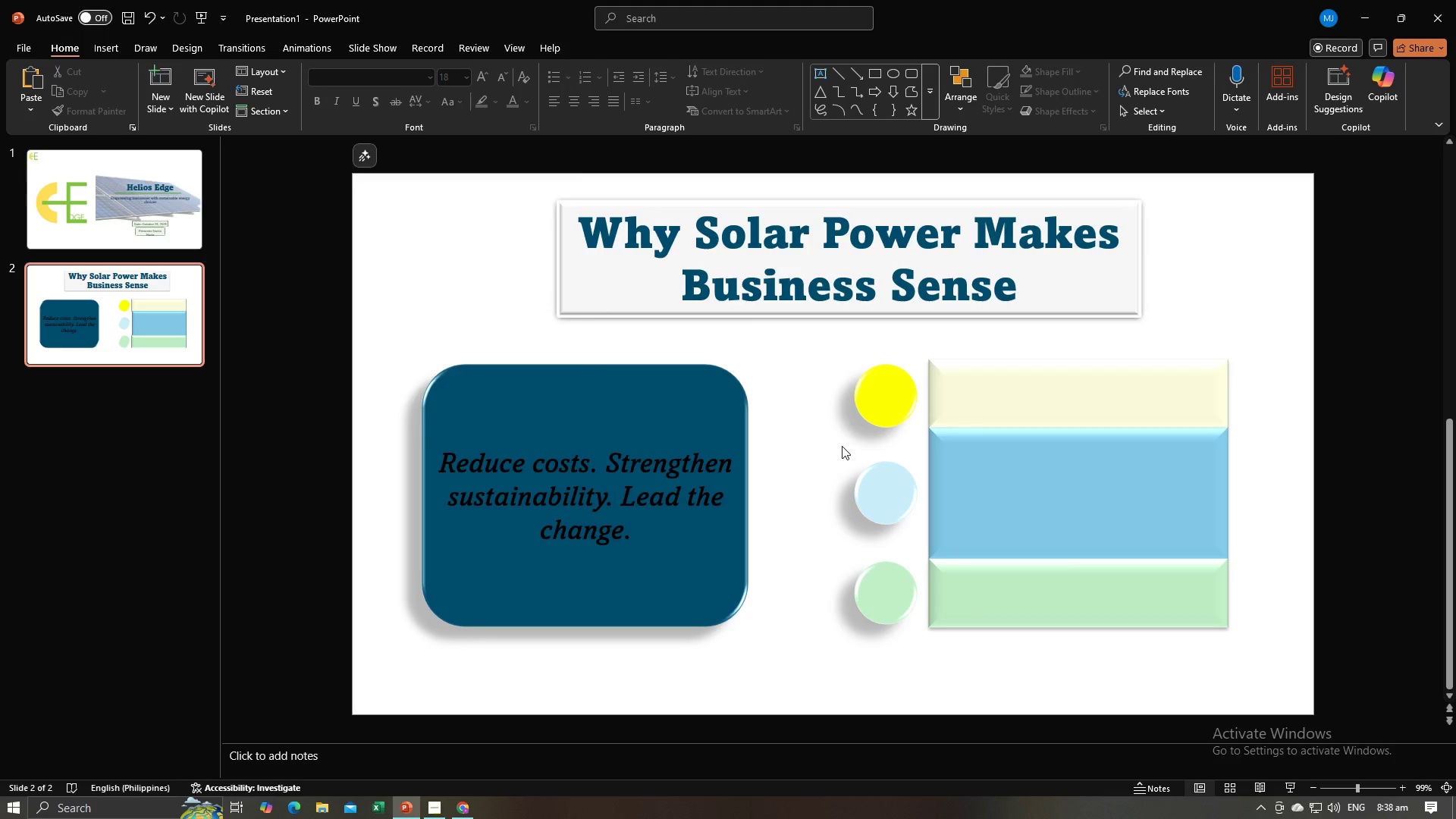 
key(Alt+AltLeft)
 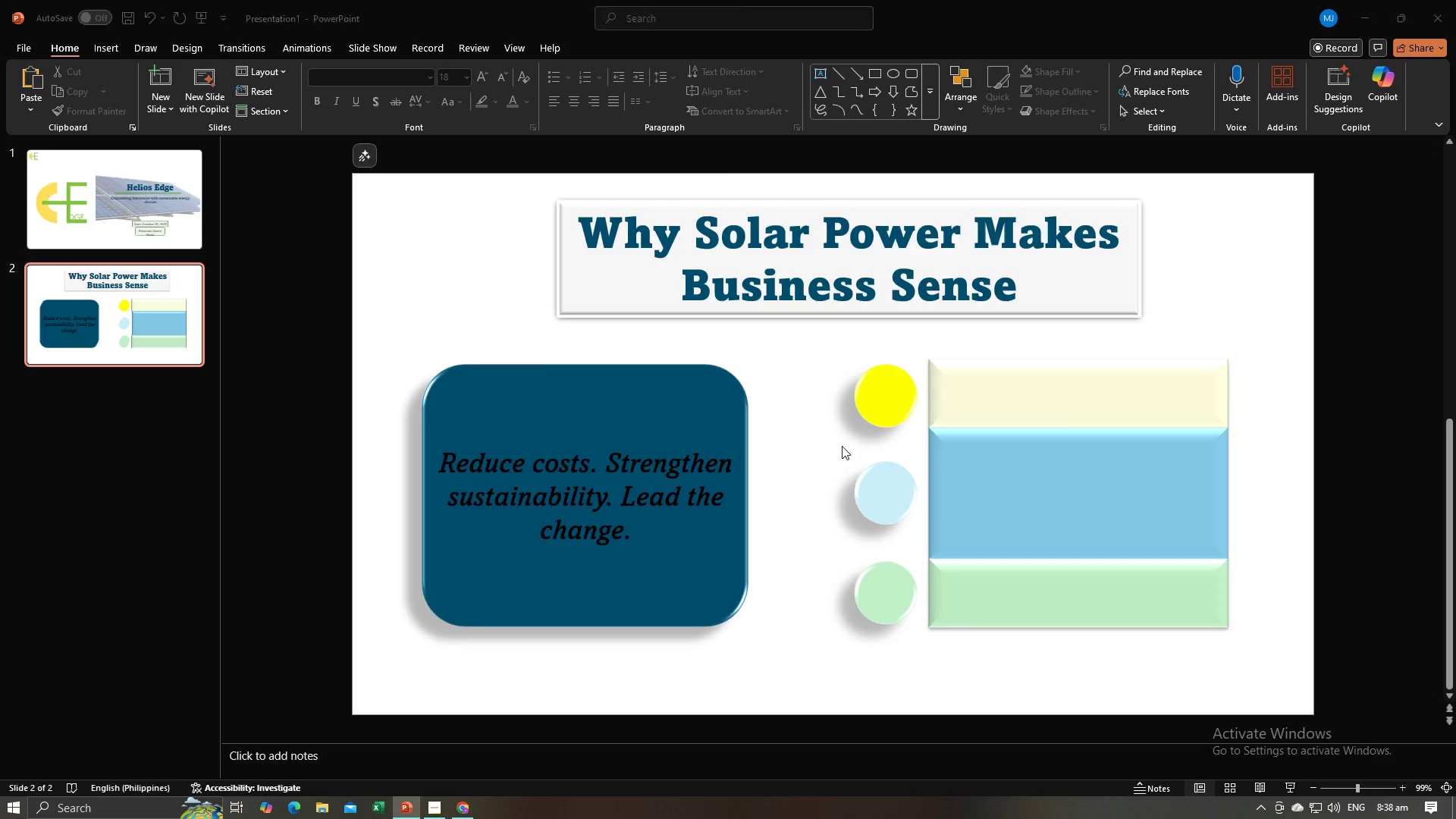 
key(Alt+Tab)
 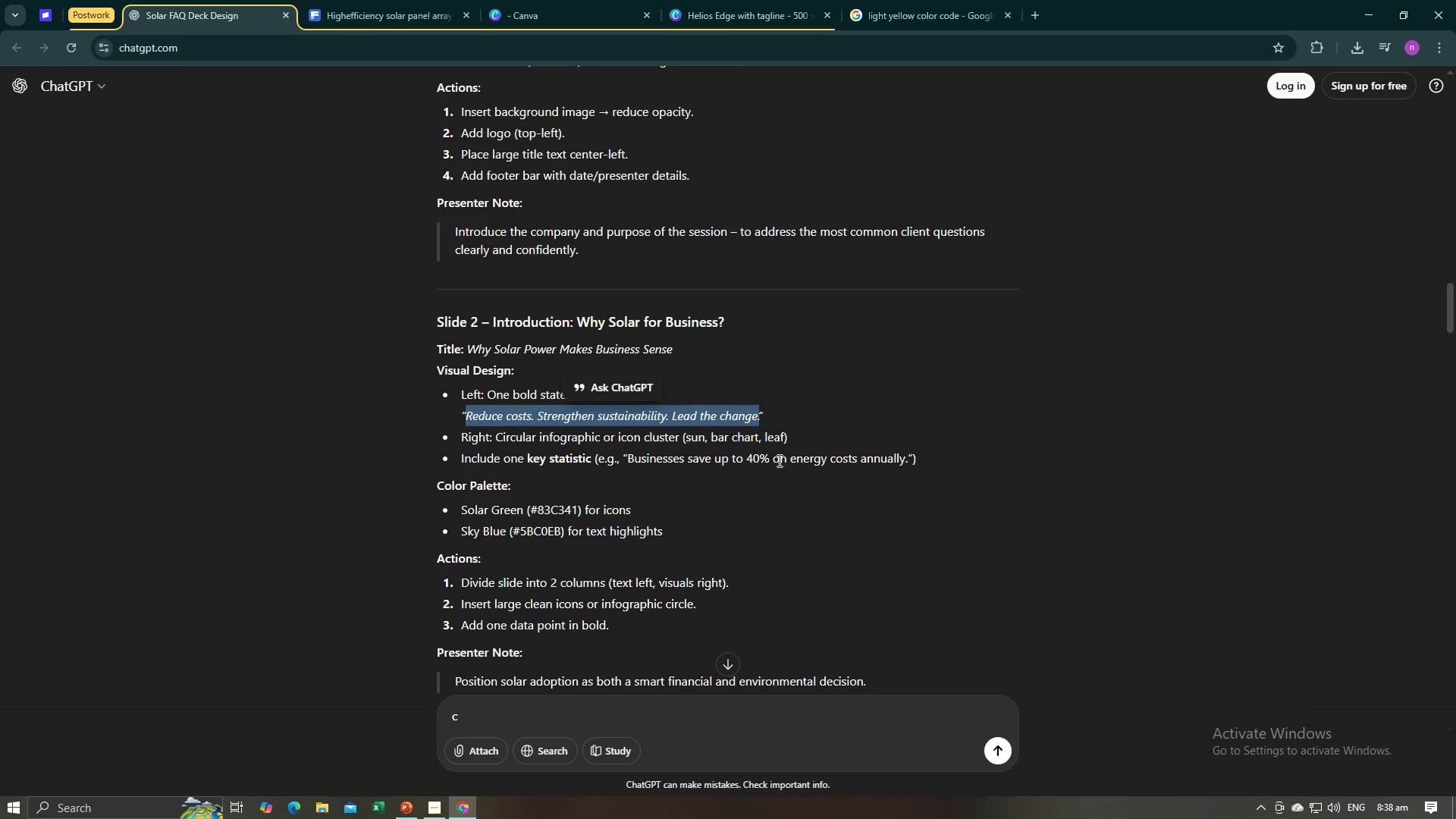 
left_click([846, 473])
 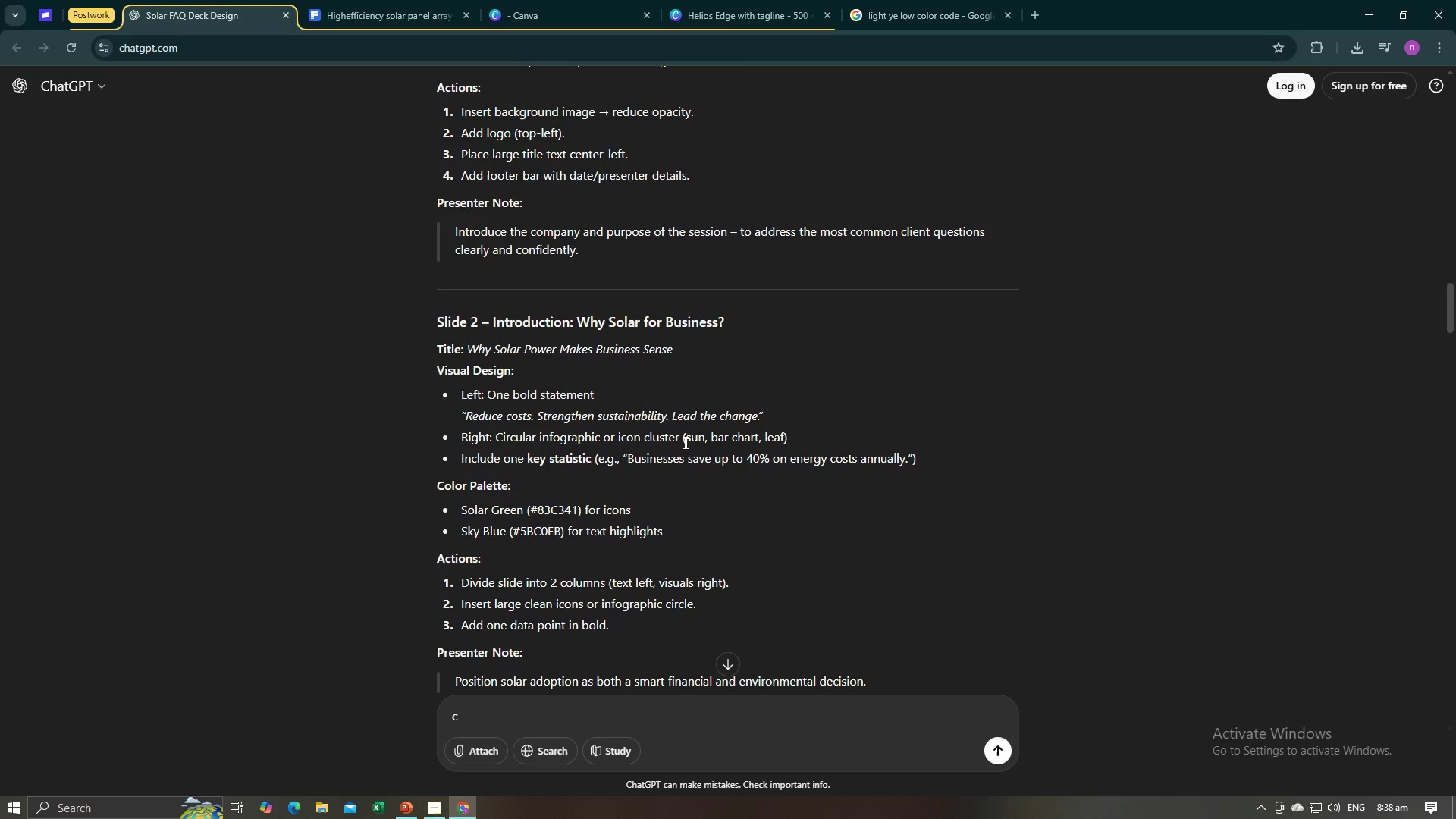 
key(Alt+AltLeft)
 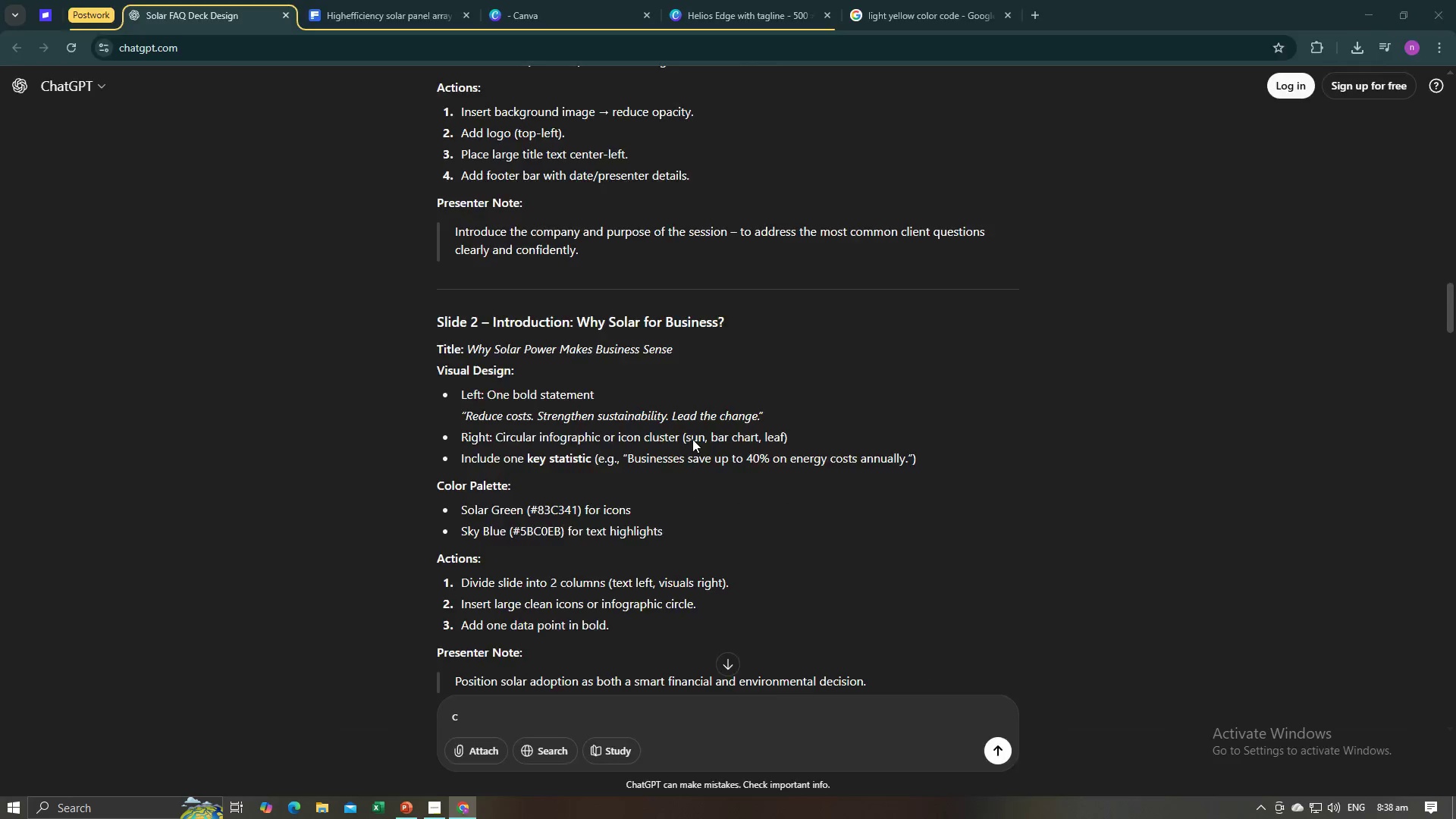 
key(Alt+Tab)
 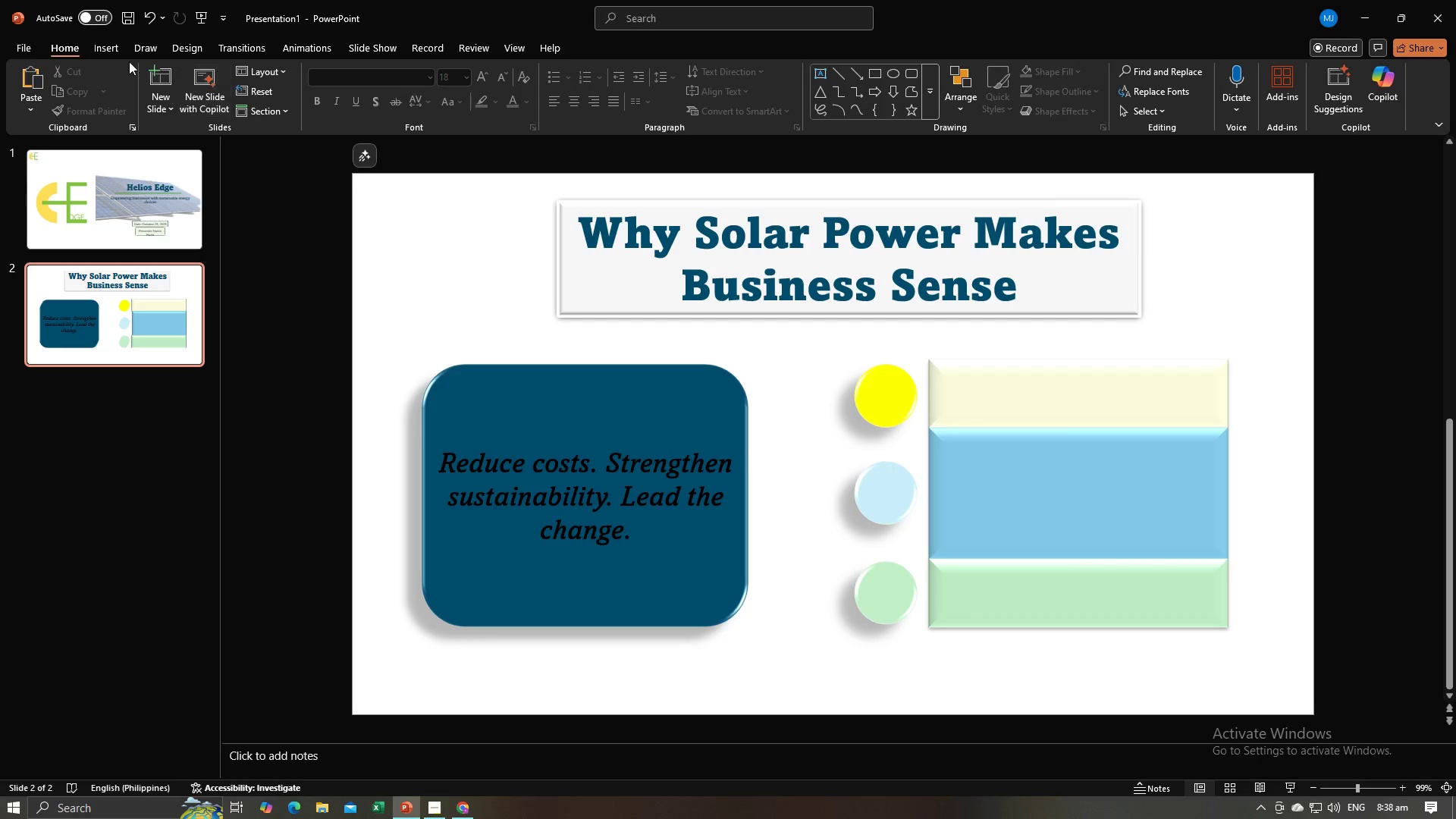 
left_click([98, 42])
 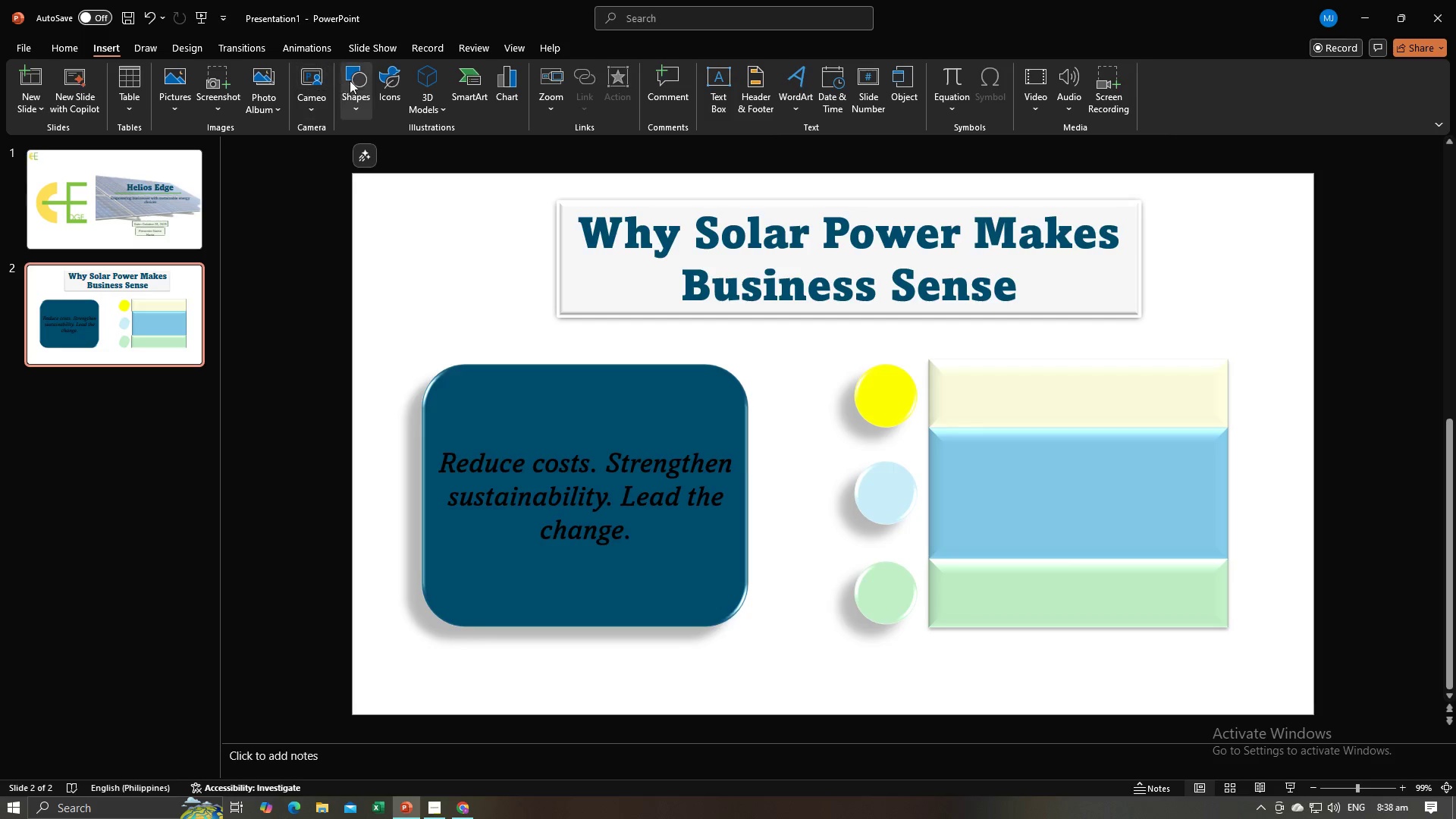 
left_click([356, 80])
 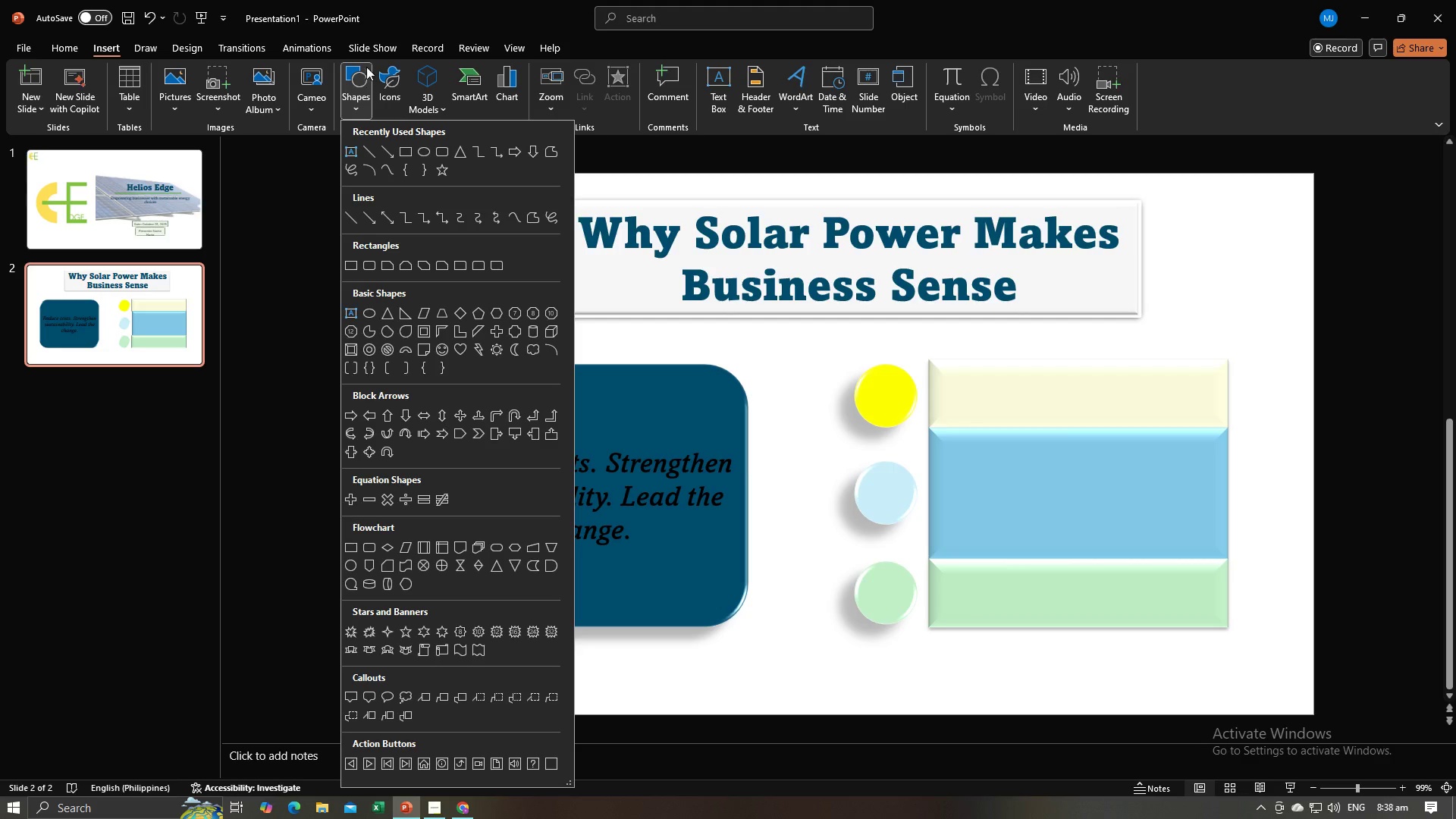 
left_click([386, 91])
 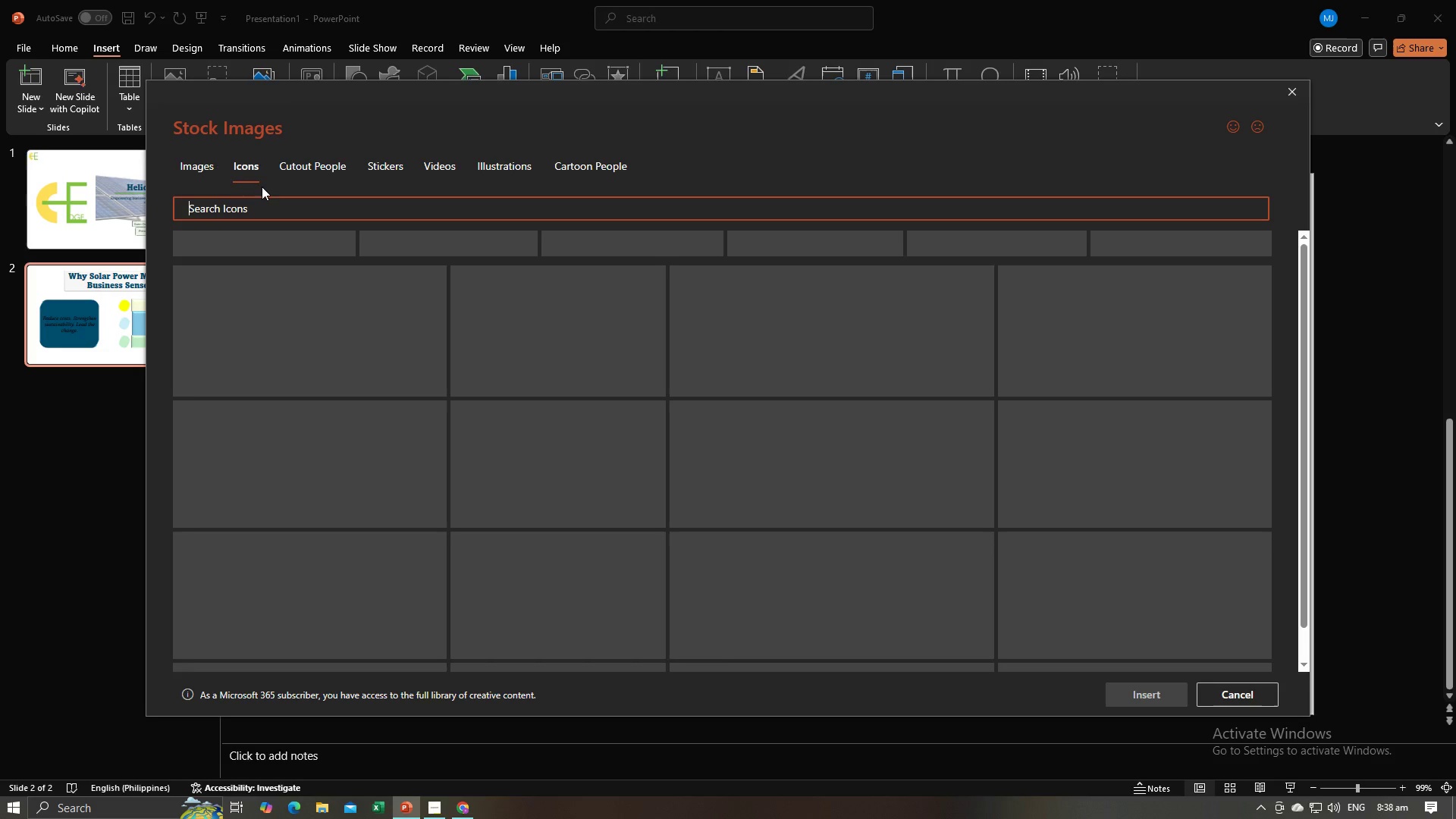 
wait(5.66)
 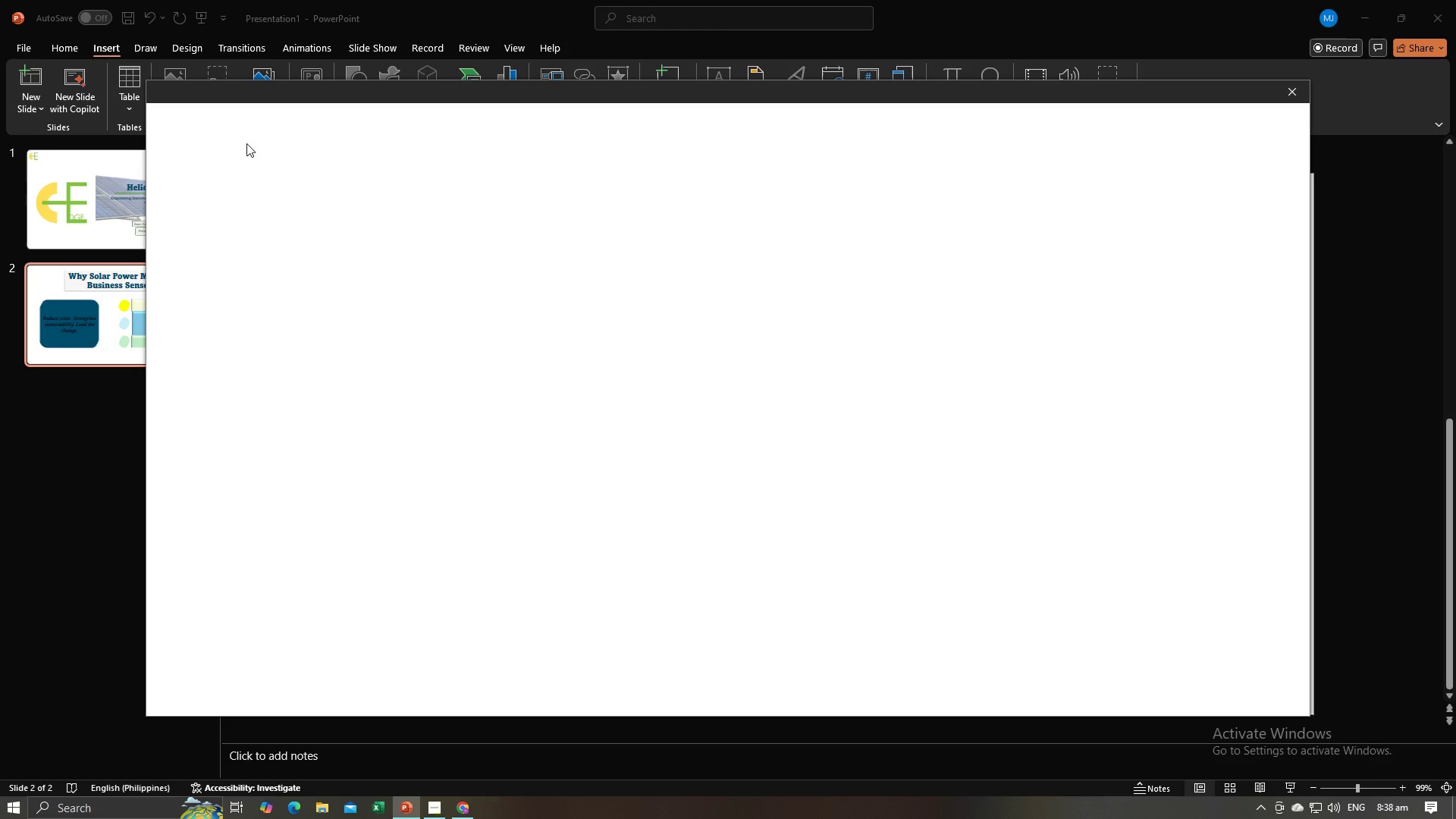 
type(sun)
 